 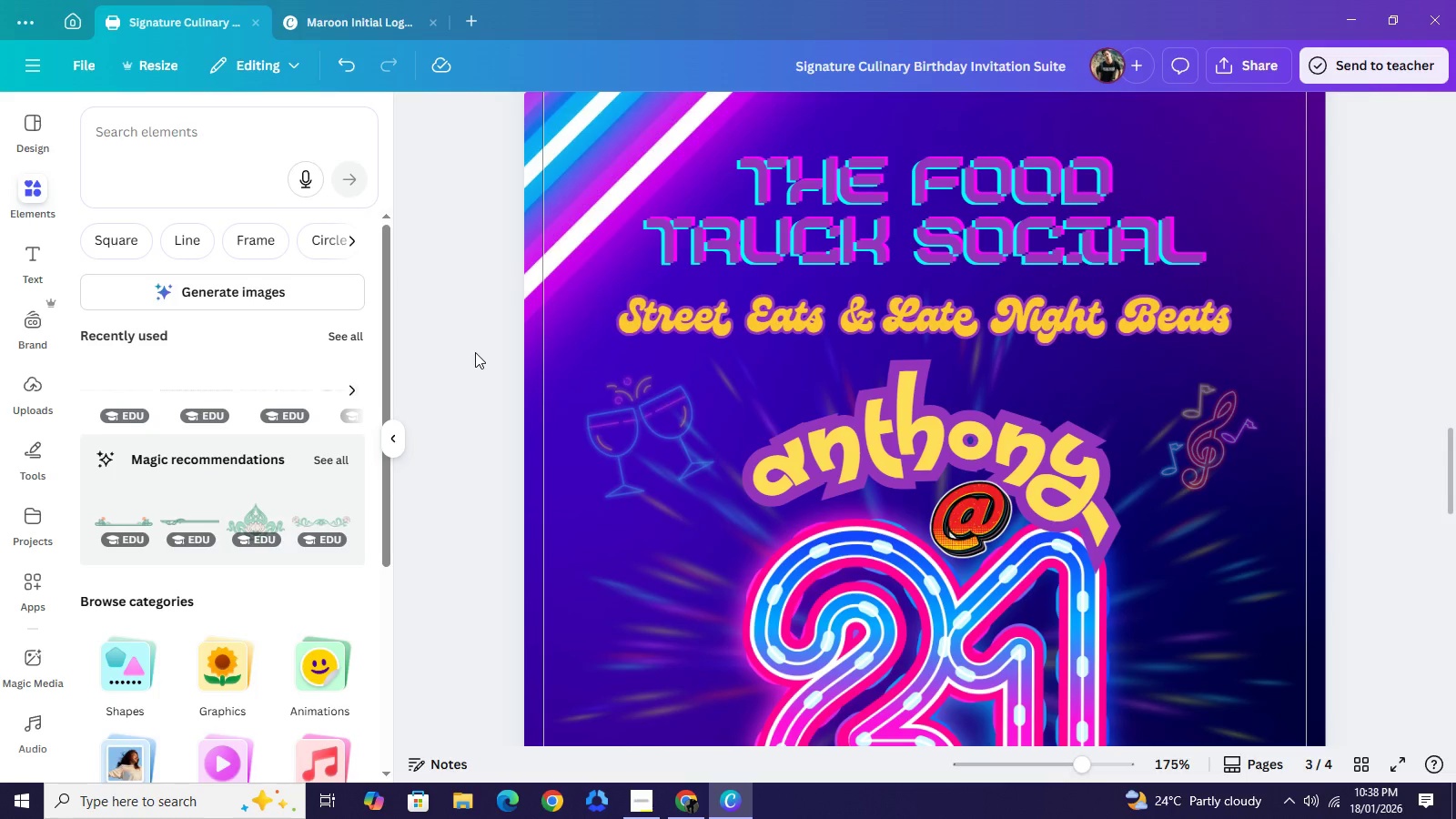 
scroll: coordinate [475, 352], scroll_direction: up, amount: 6.0
 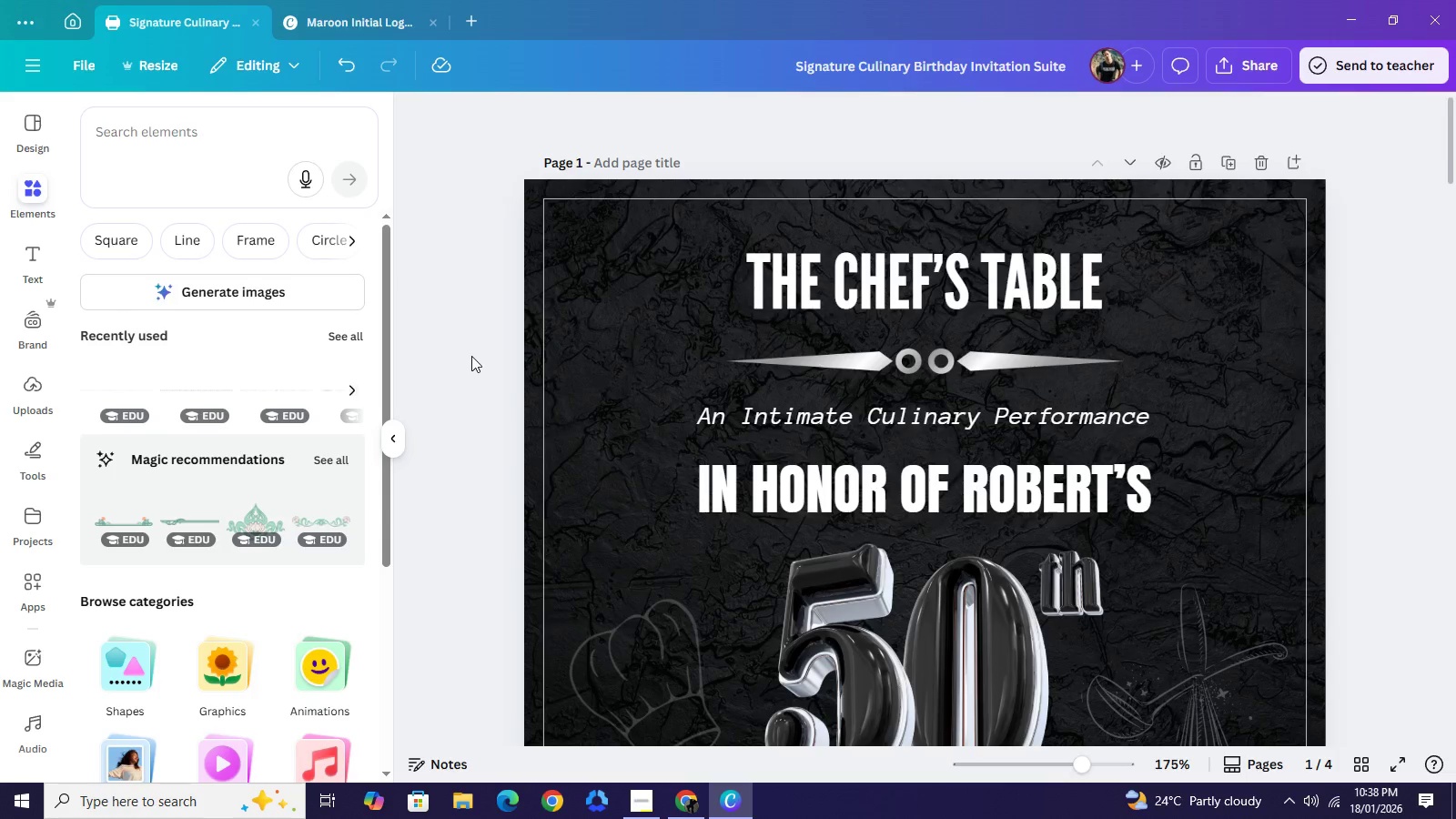 
scroll: coordinate [470, 358], scroll_direction: down, amount: 3.0
 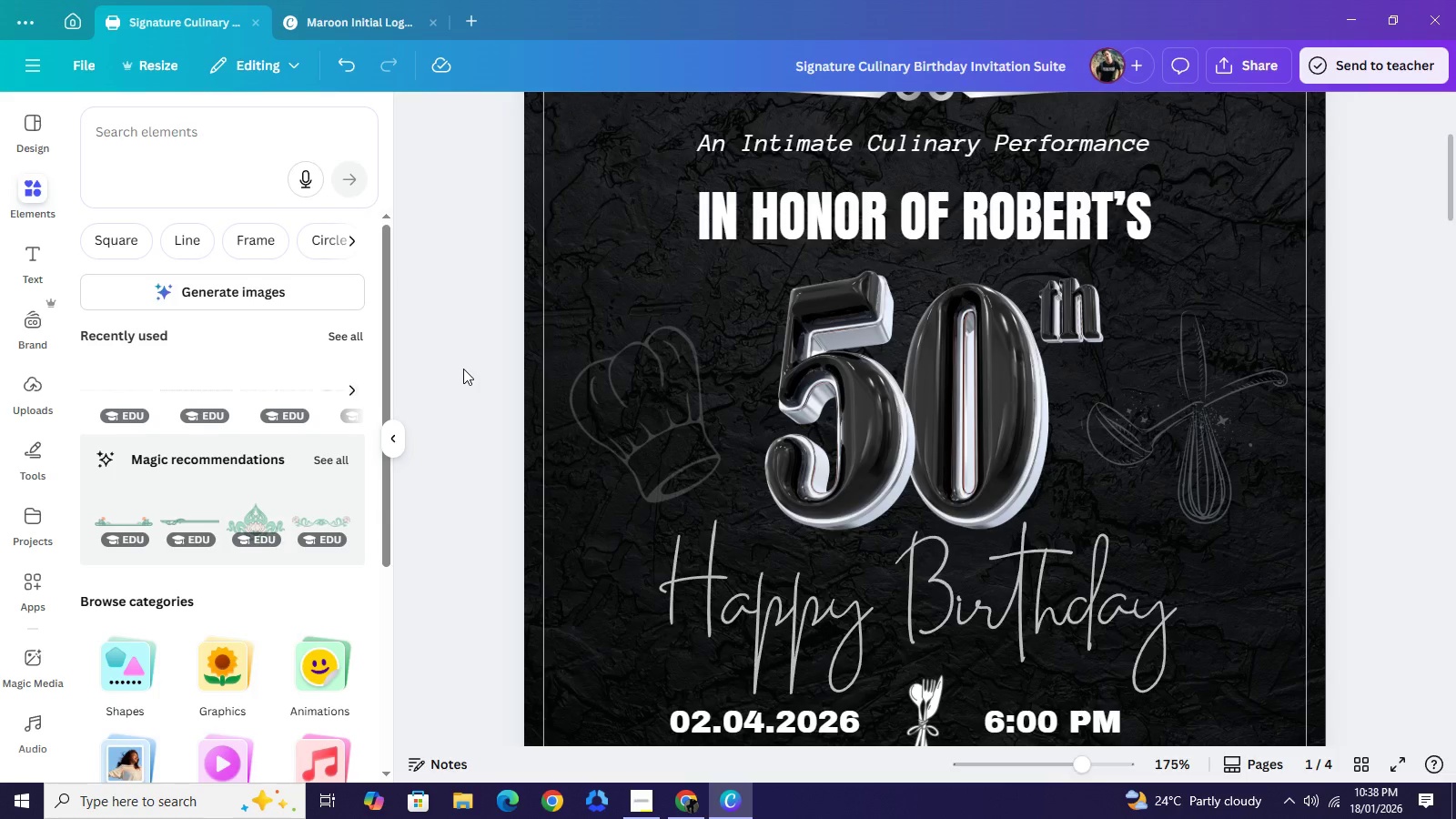 
wait(5.43)
 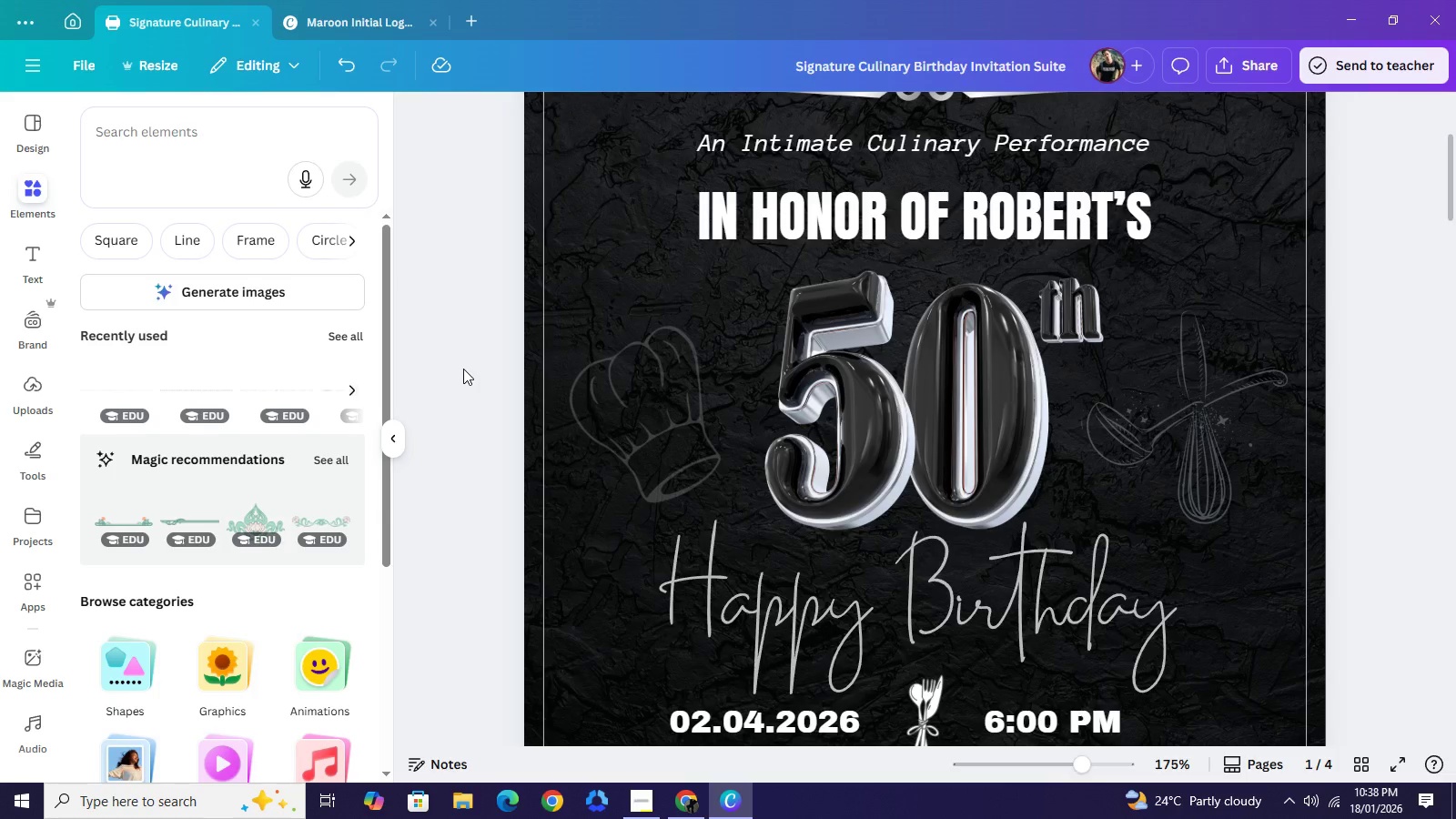 
scroll: coordinate [466, 378], scroll_direction: none, amount: 0.0
 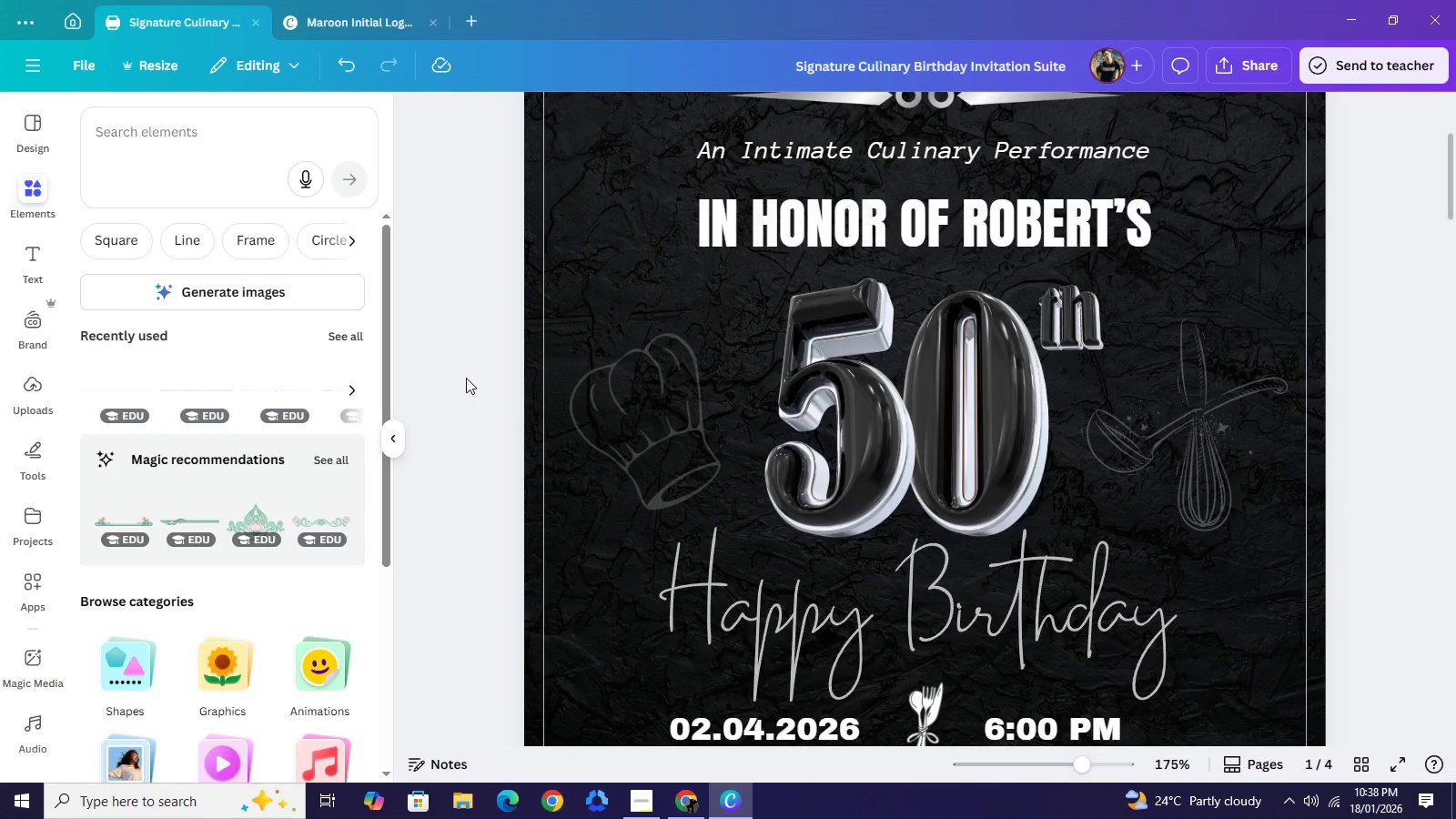 
scroll: coordinate [466, 378], scroll_direction: up, amount: 1.0
 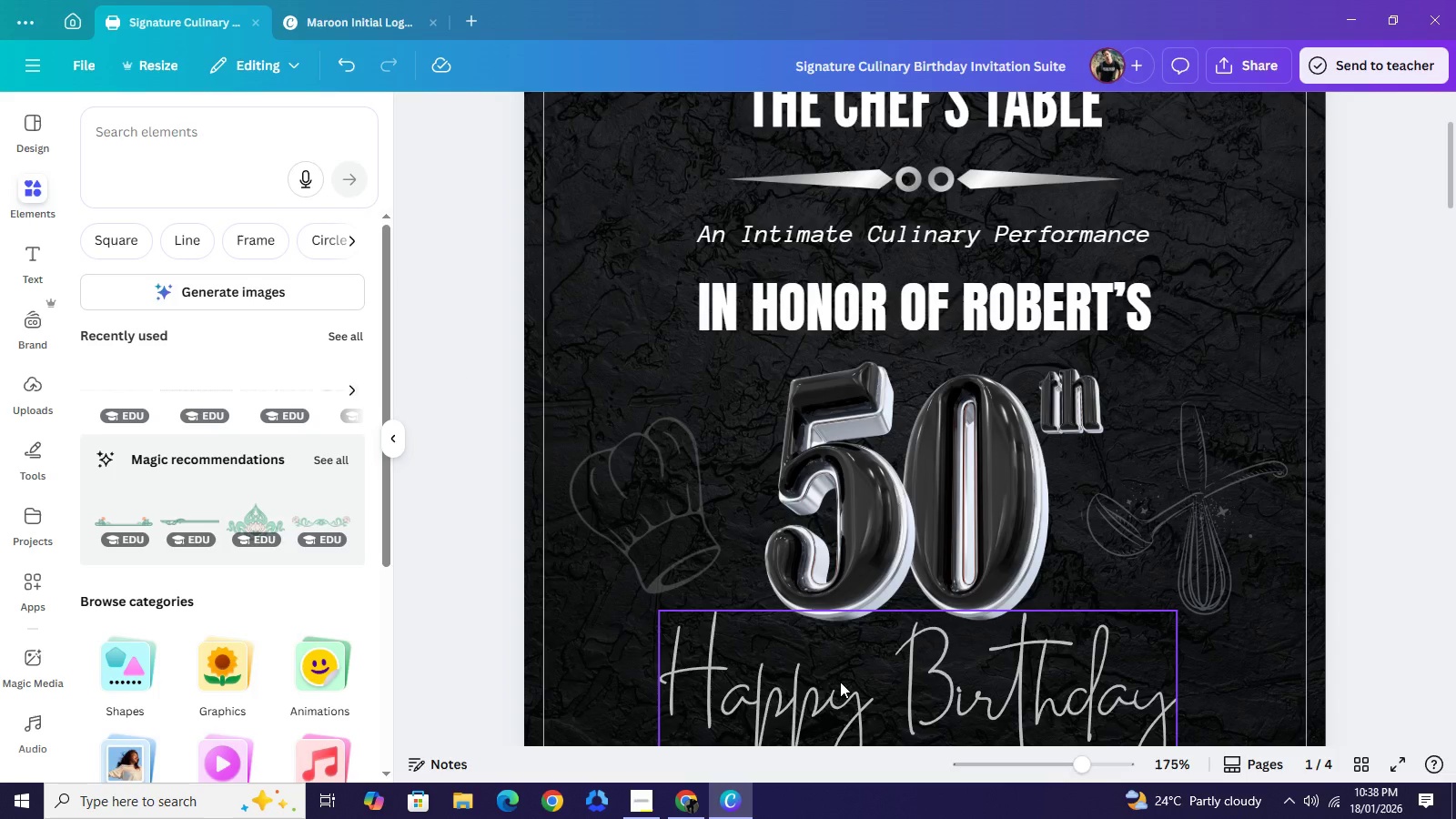 
wait(18.83)
 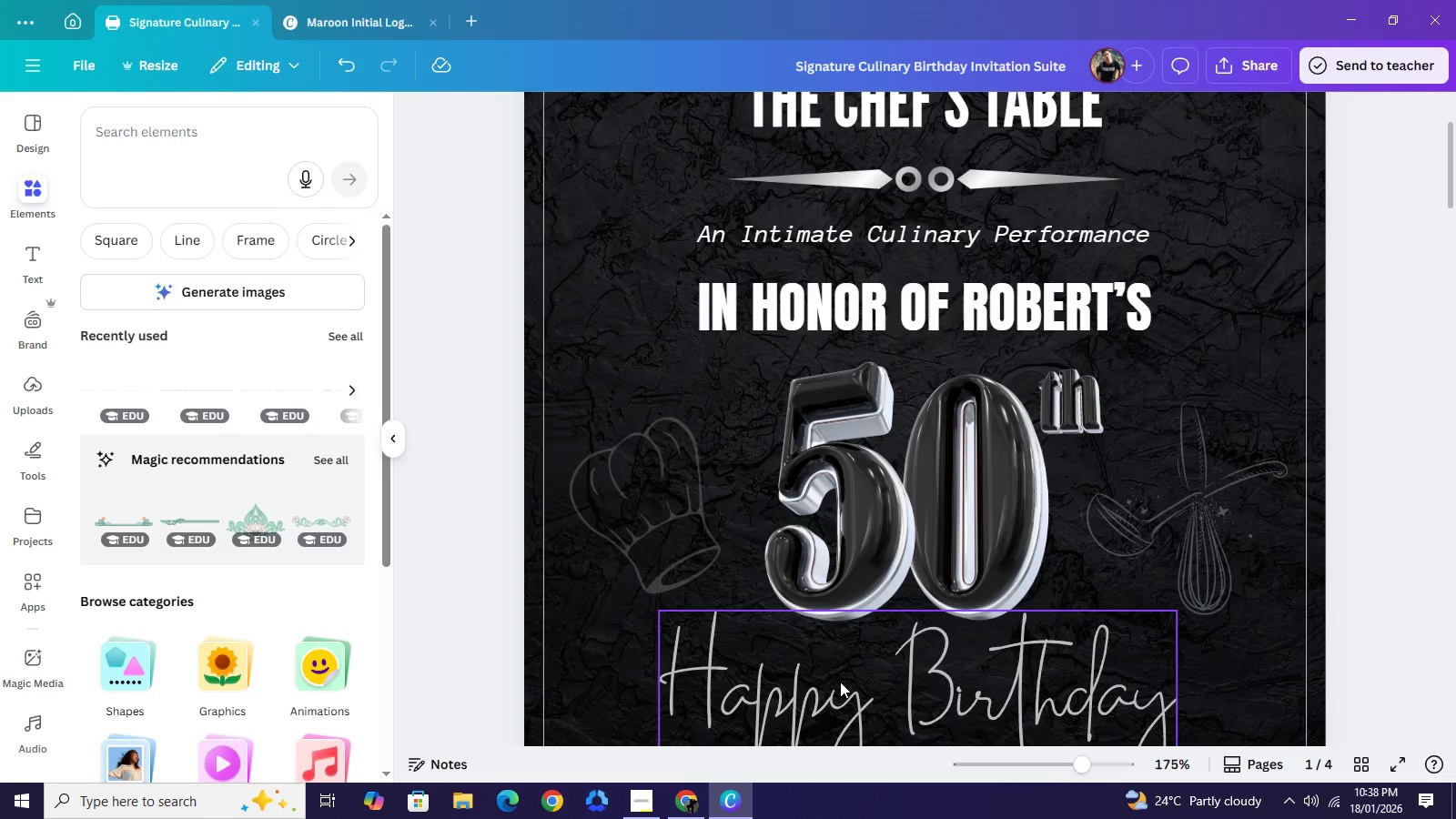 
double_click([886, 693])
 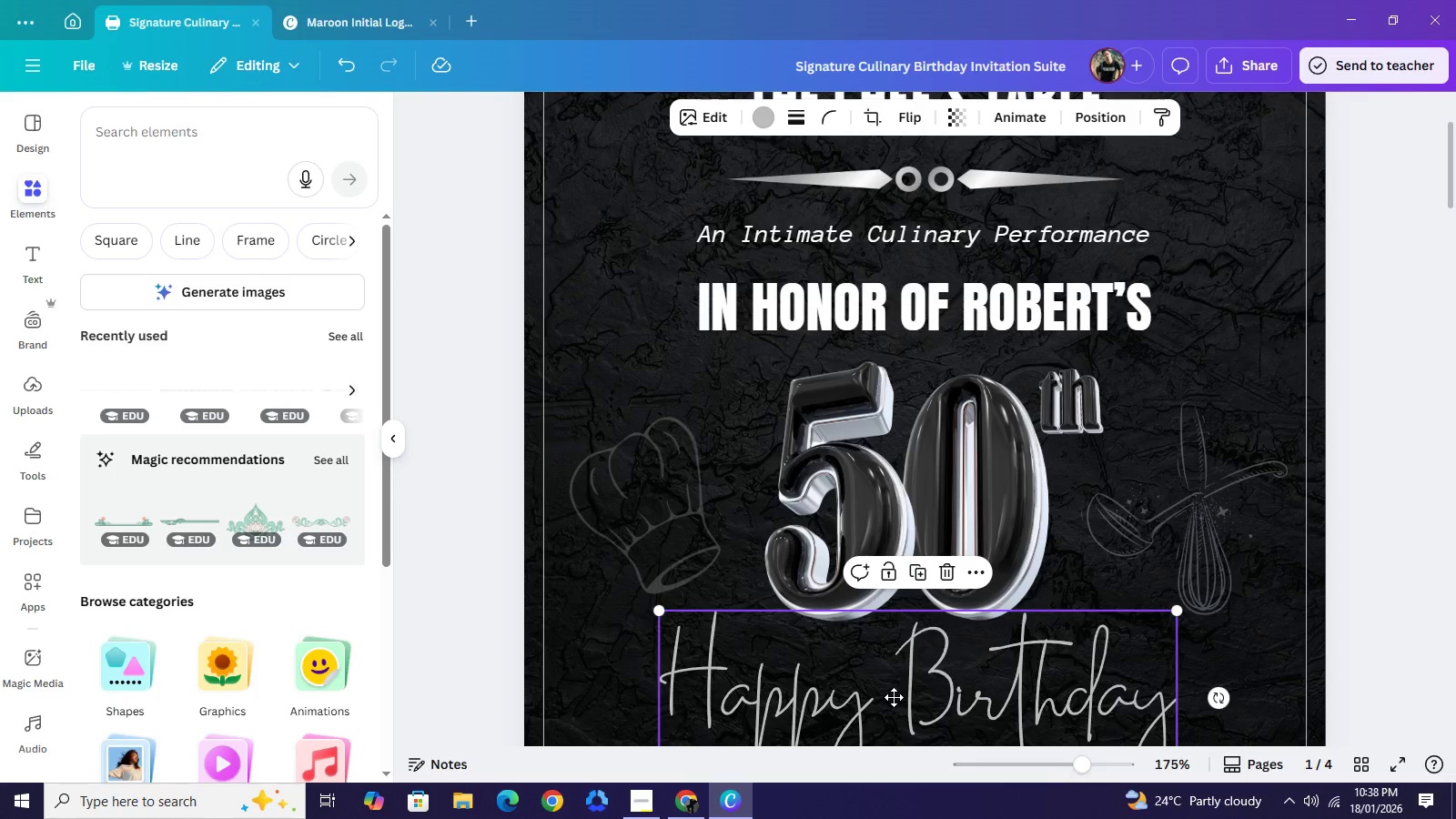 
left_click([894, 697])
 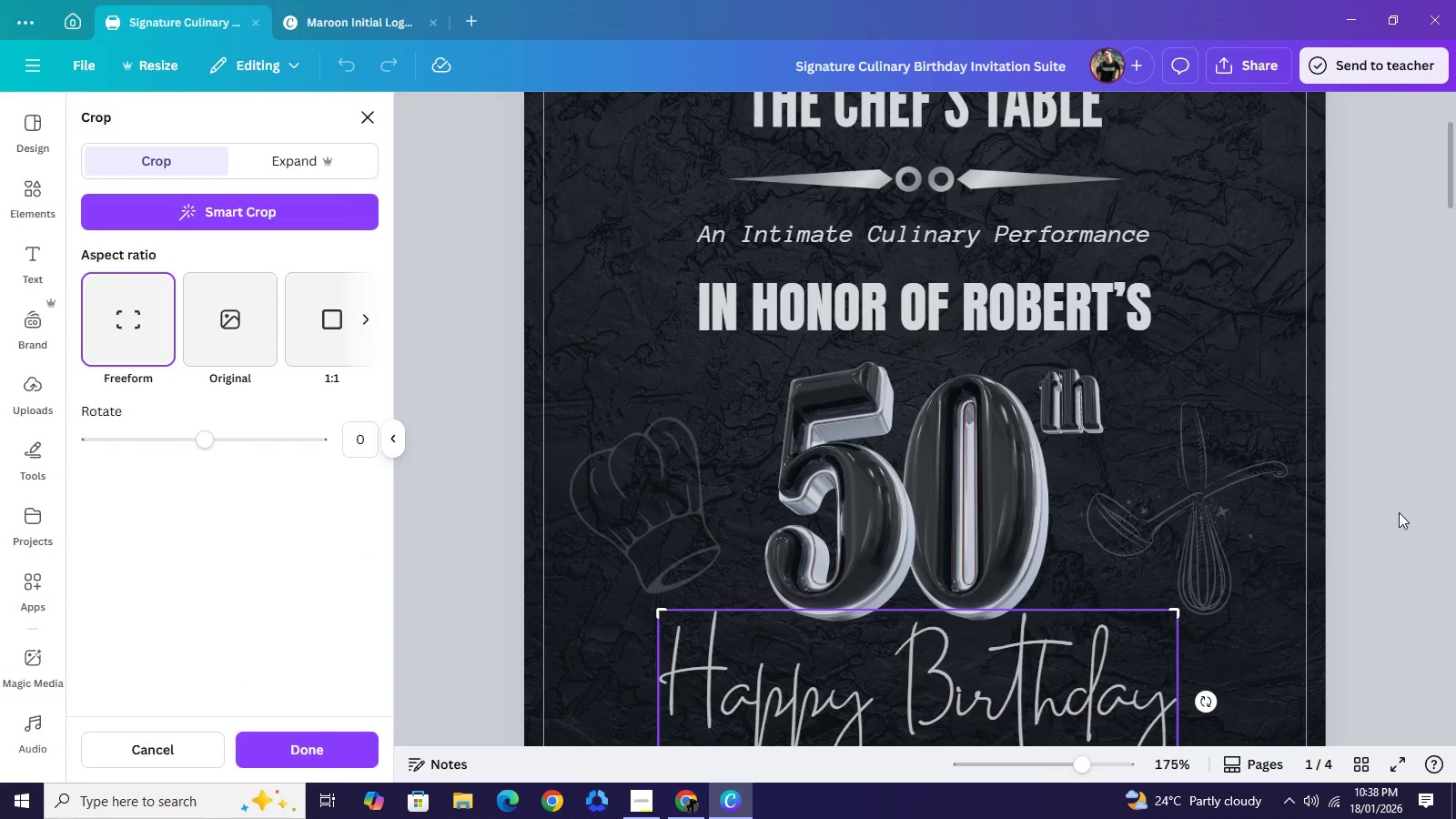 
double_click([1399, 512])
 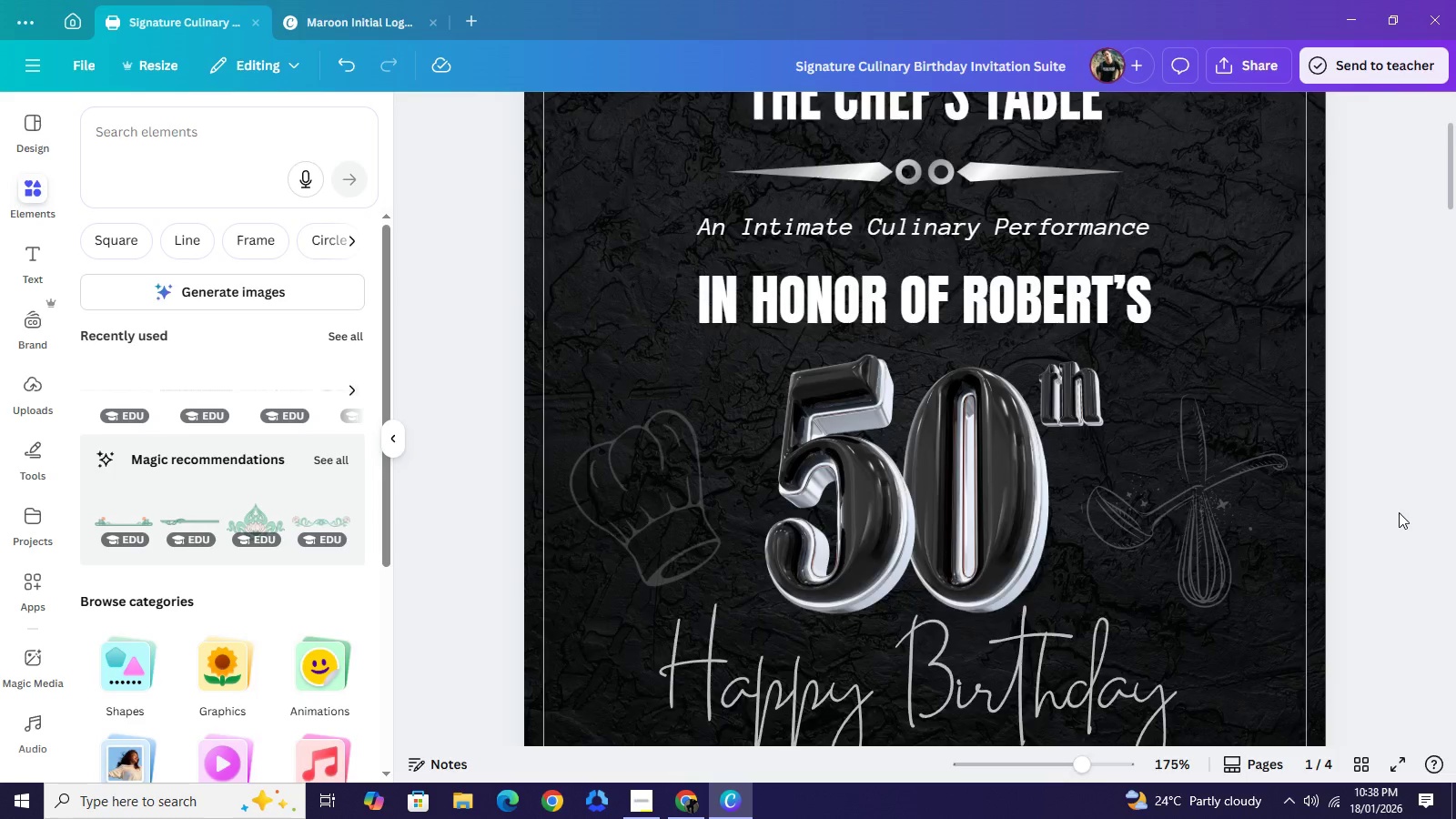 
scroll: coordinate [1399, 512], scroll_direction: down, amount: 2.0
 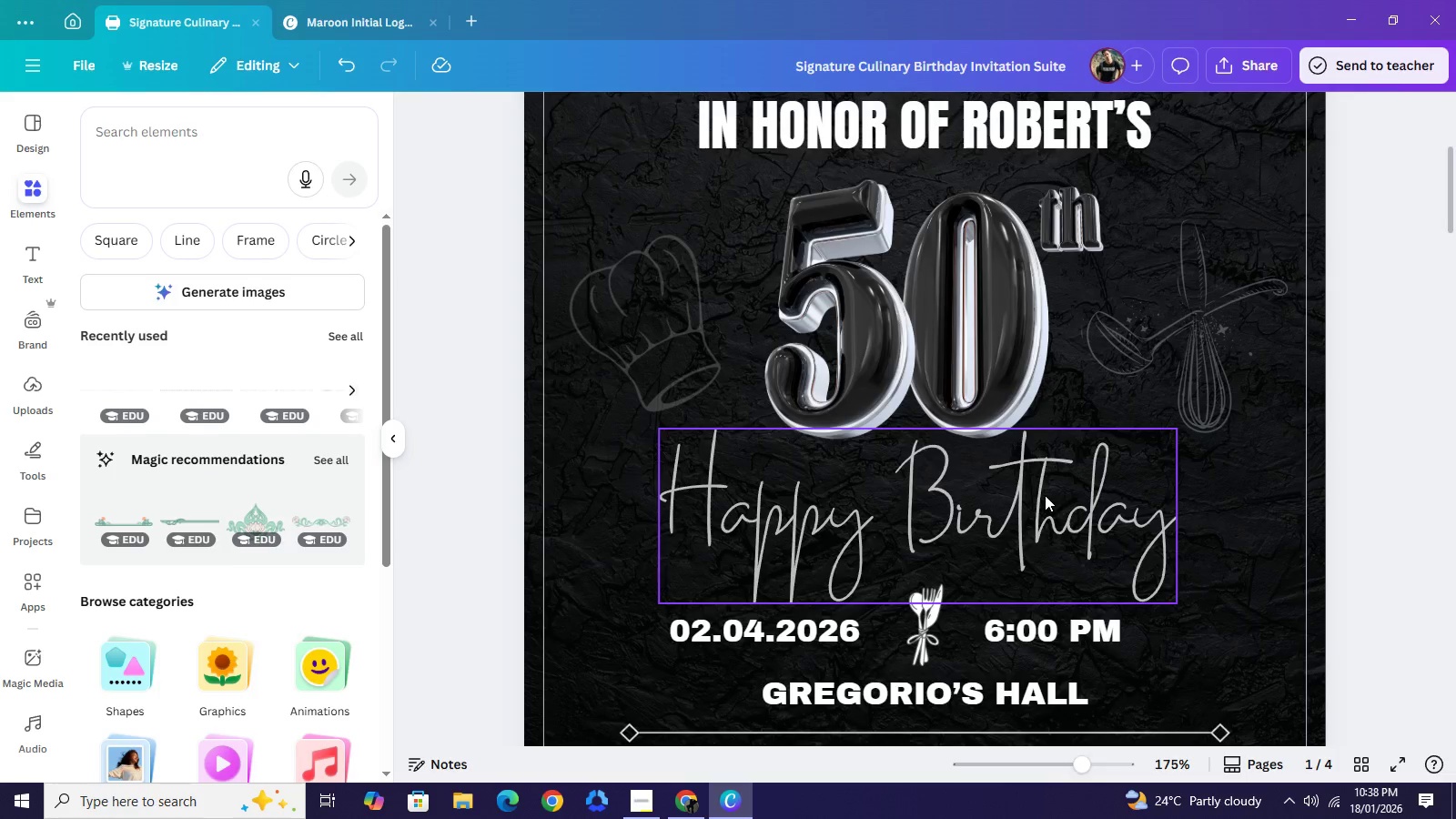 
left_click([1045, 495])
 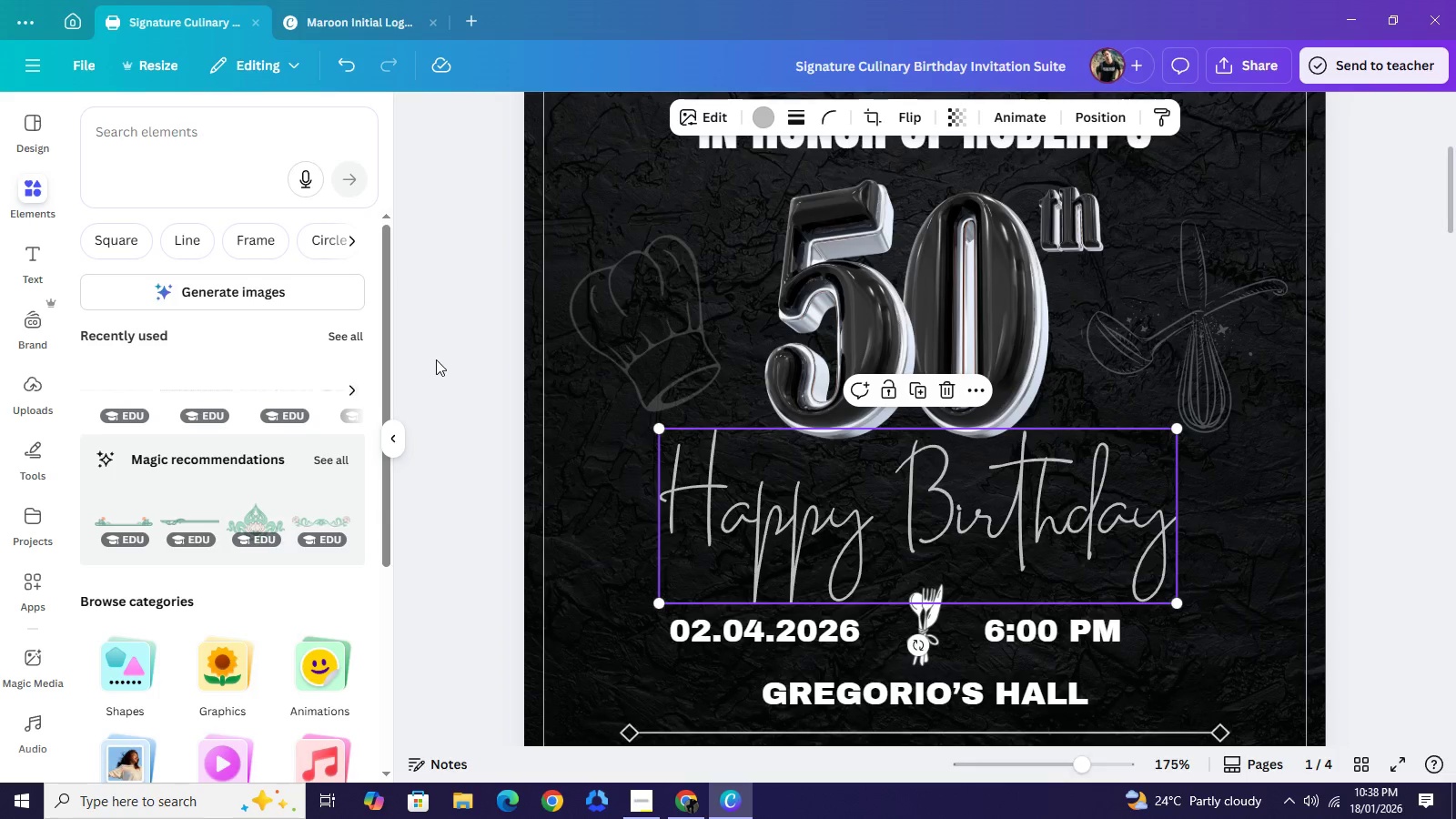 
key(Backspace)
 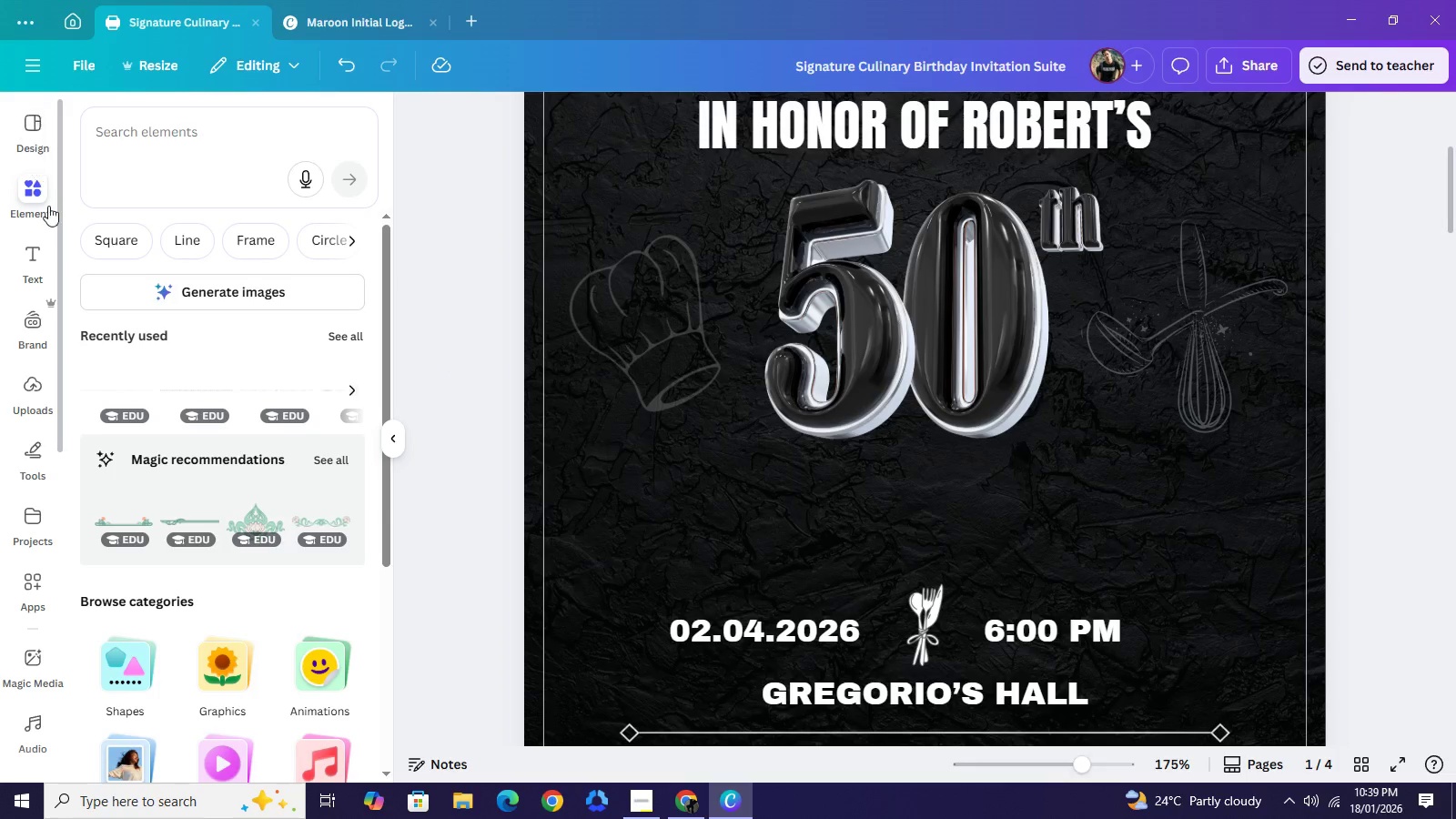 
left_click([42, 259])
 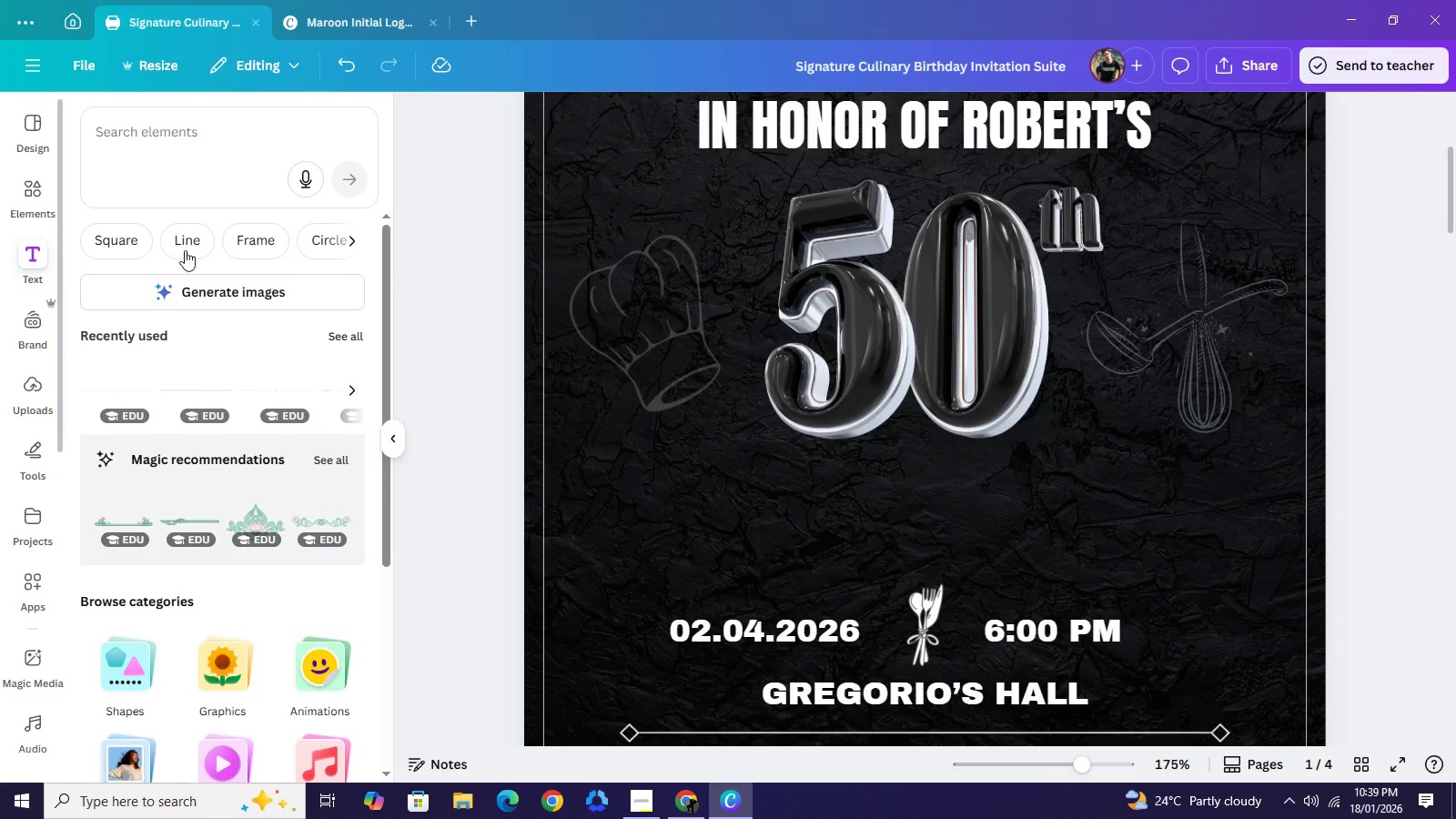 
scroll: coordinate [256, 331], scroll_direction: down, amount: 9.0
 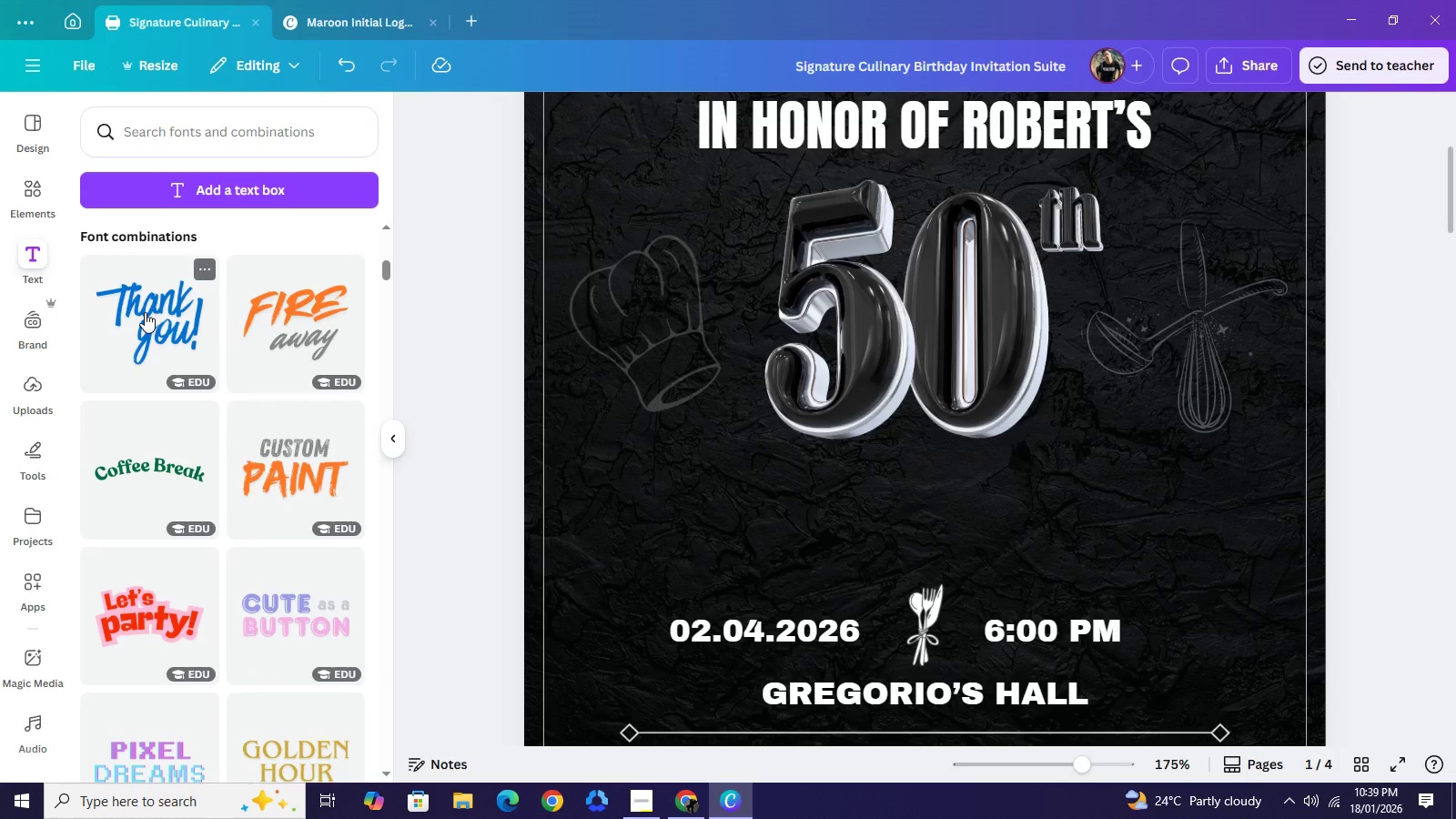 
left_click([145, 312])
 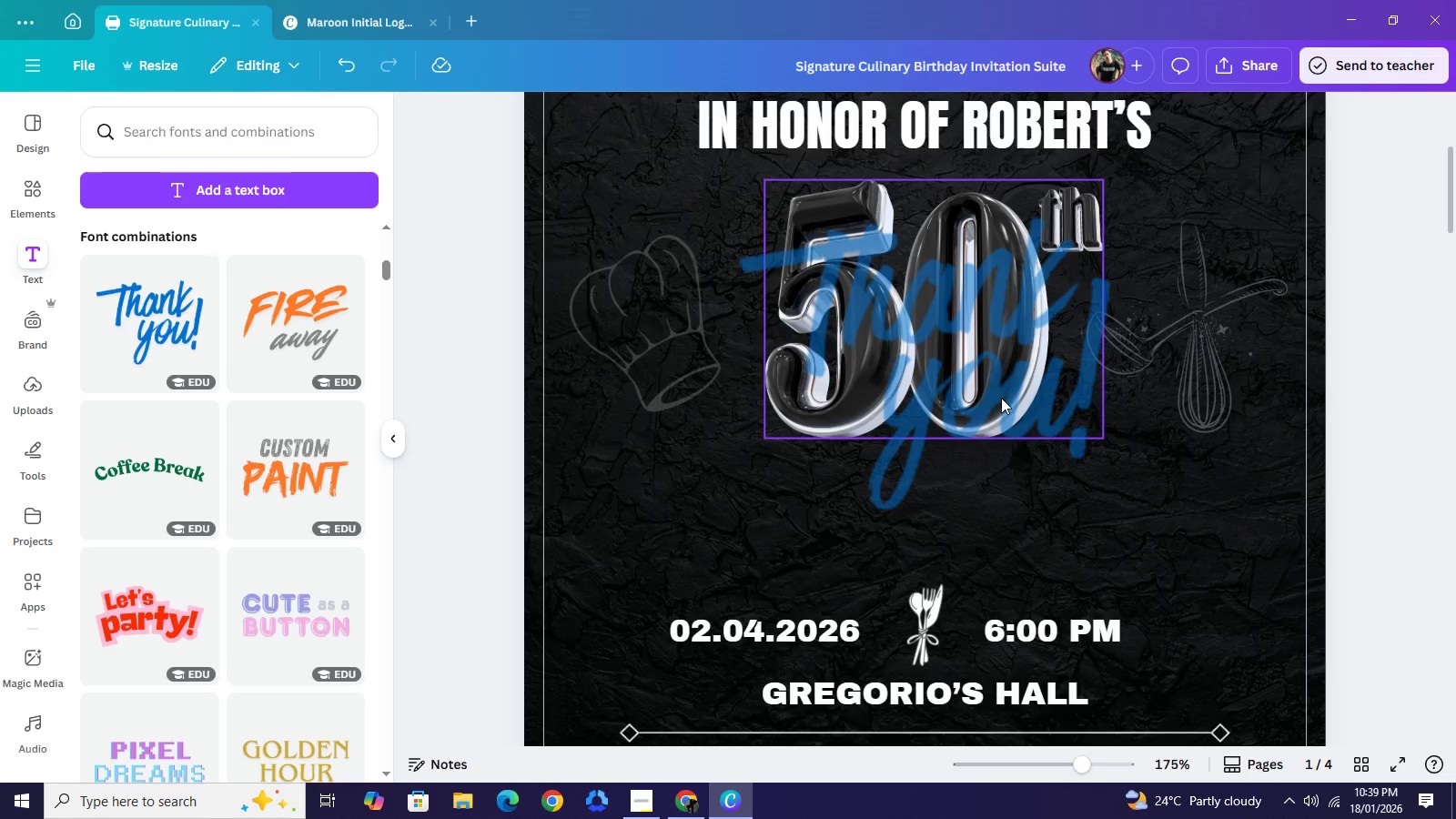 
wait(5.09)
 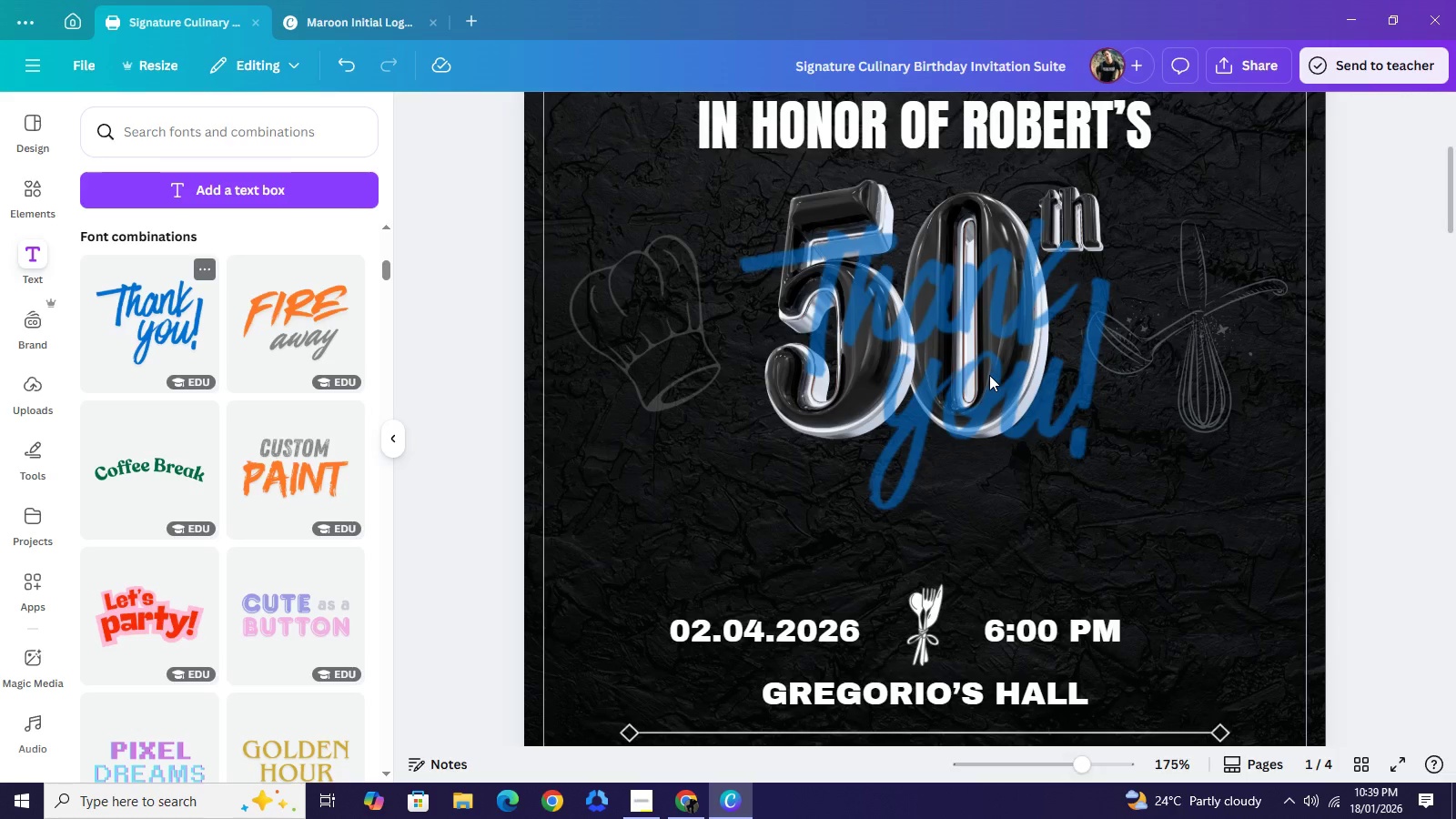 
left_click([962, 345])
 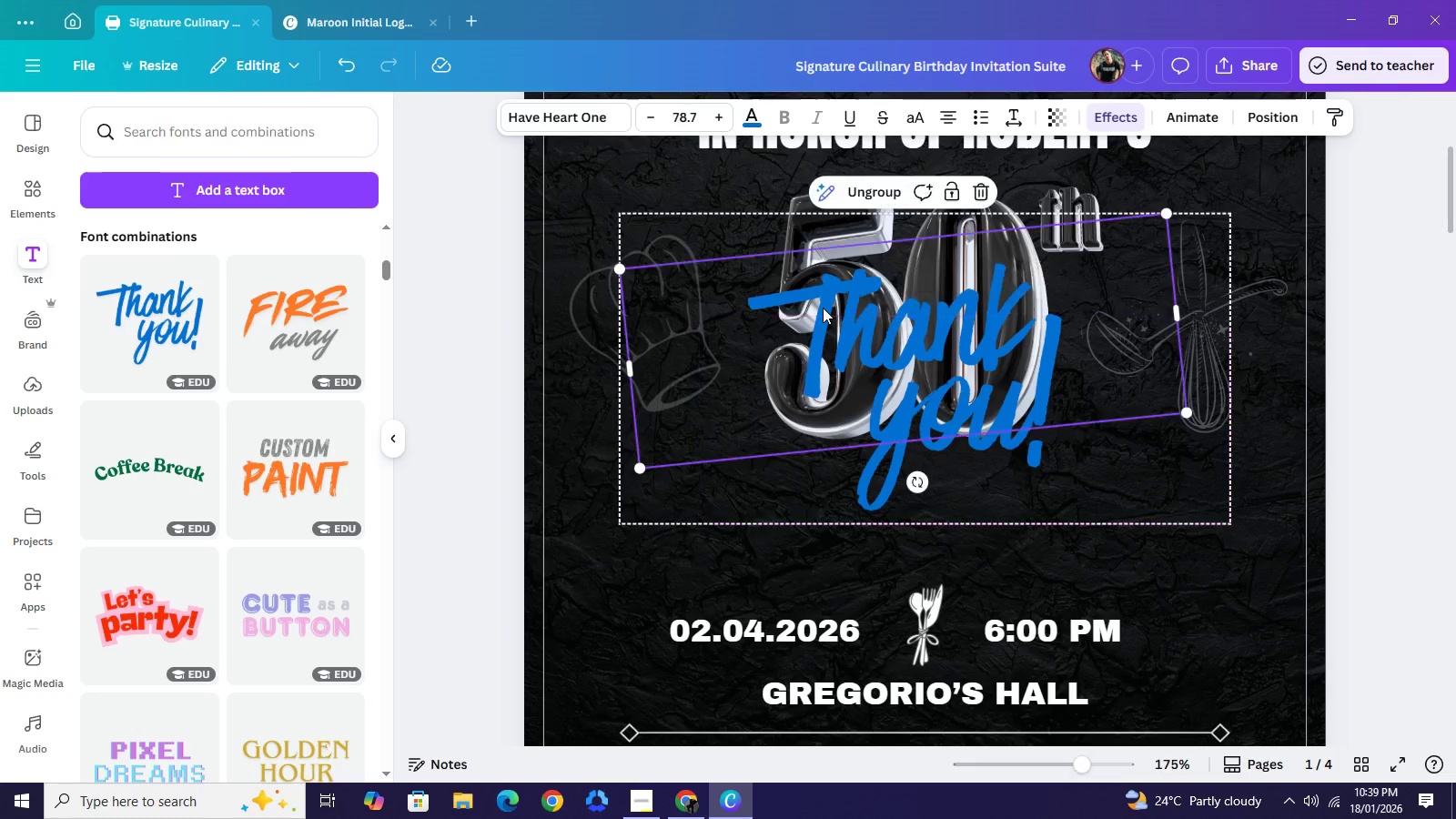 
left_click([823, 308])
 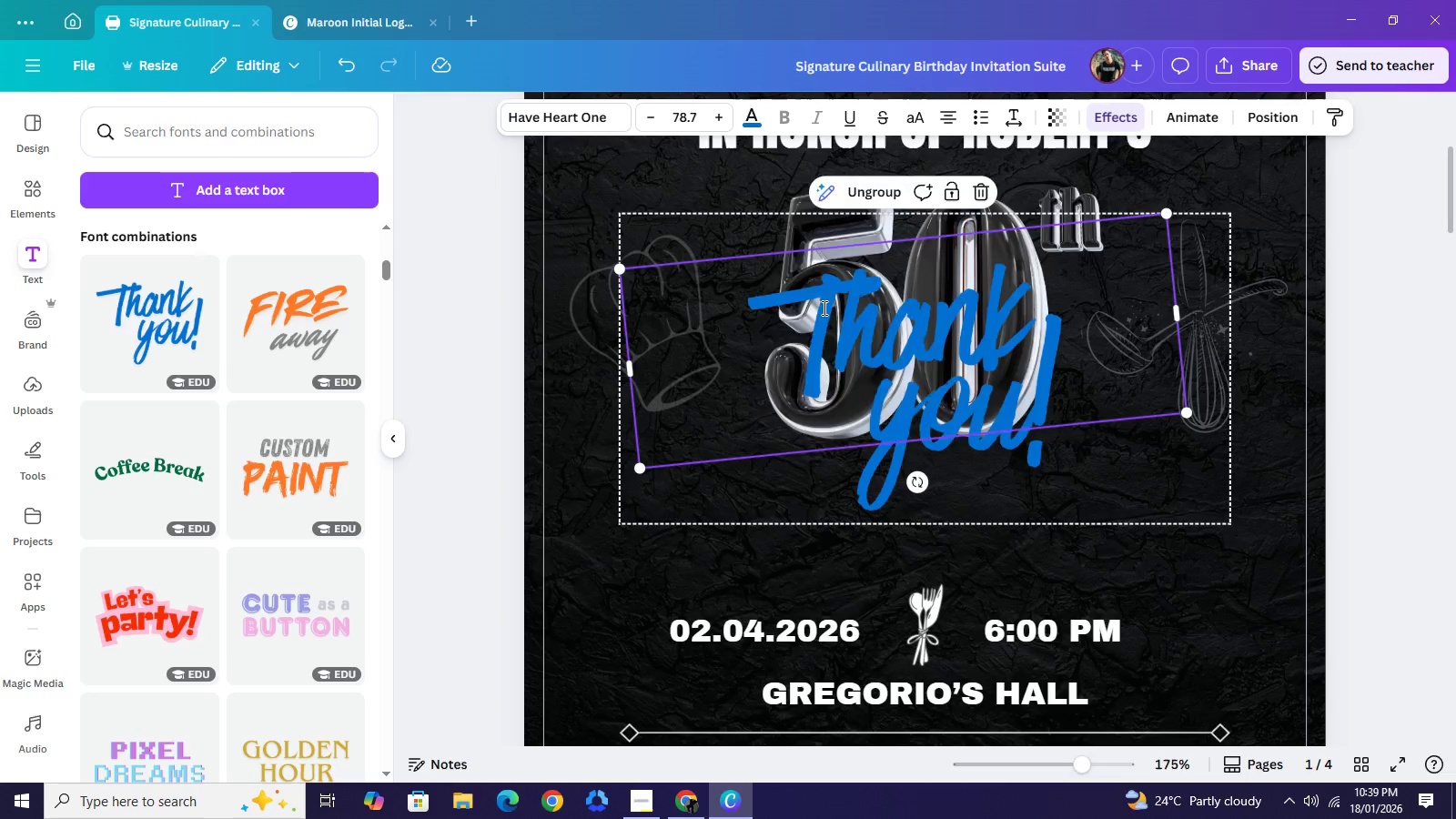 
double_click([823, 308])
 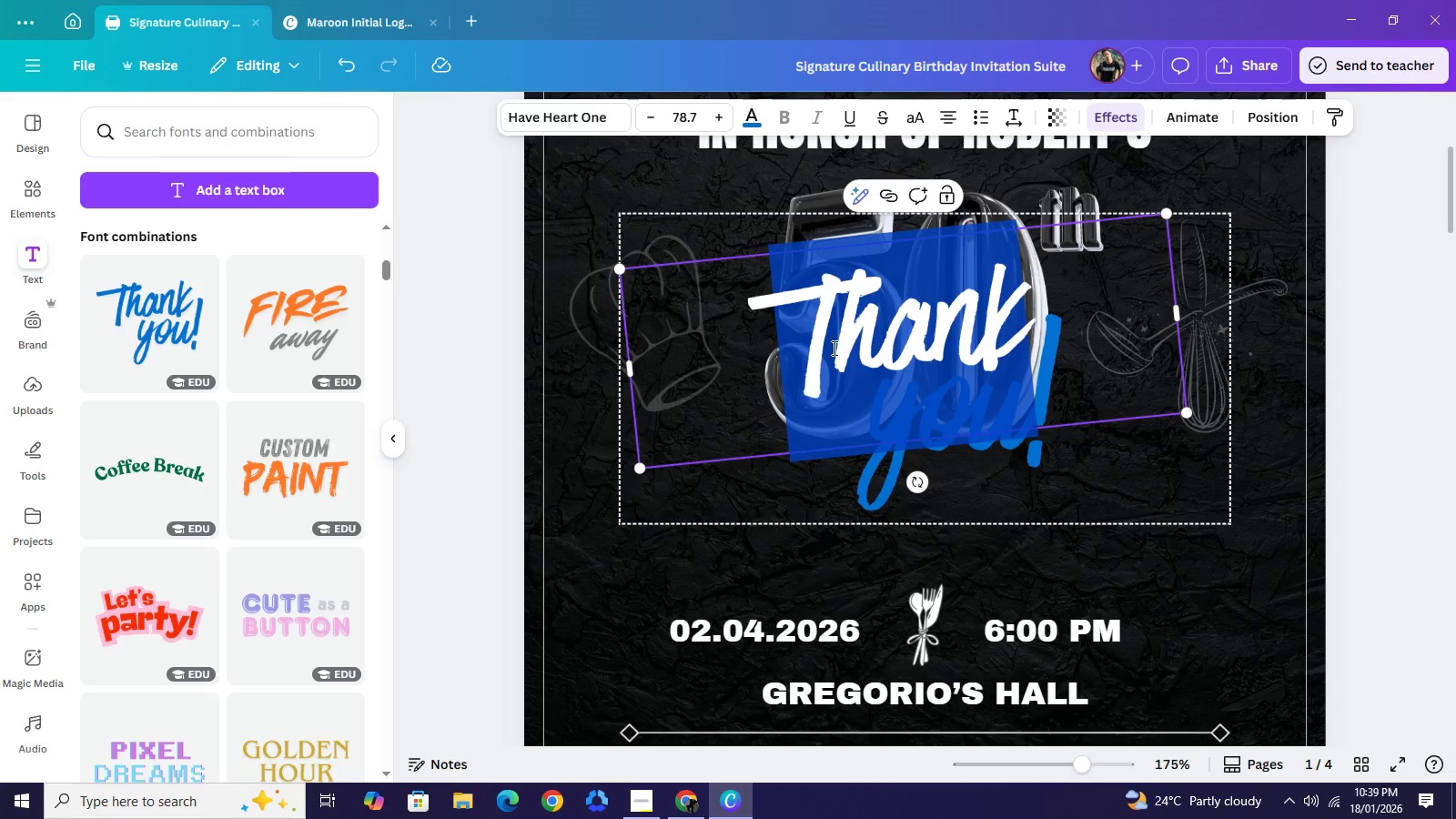 
key(Backspace)
 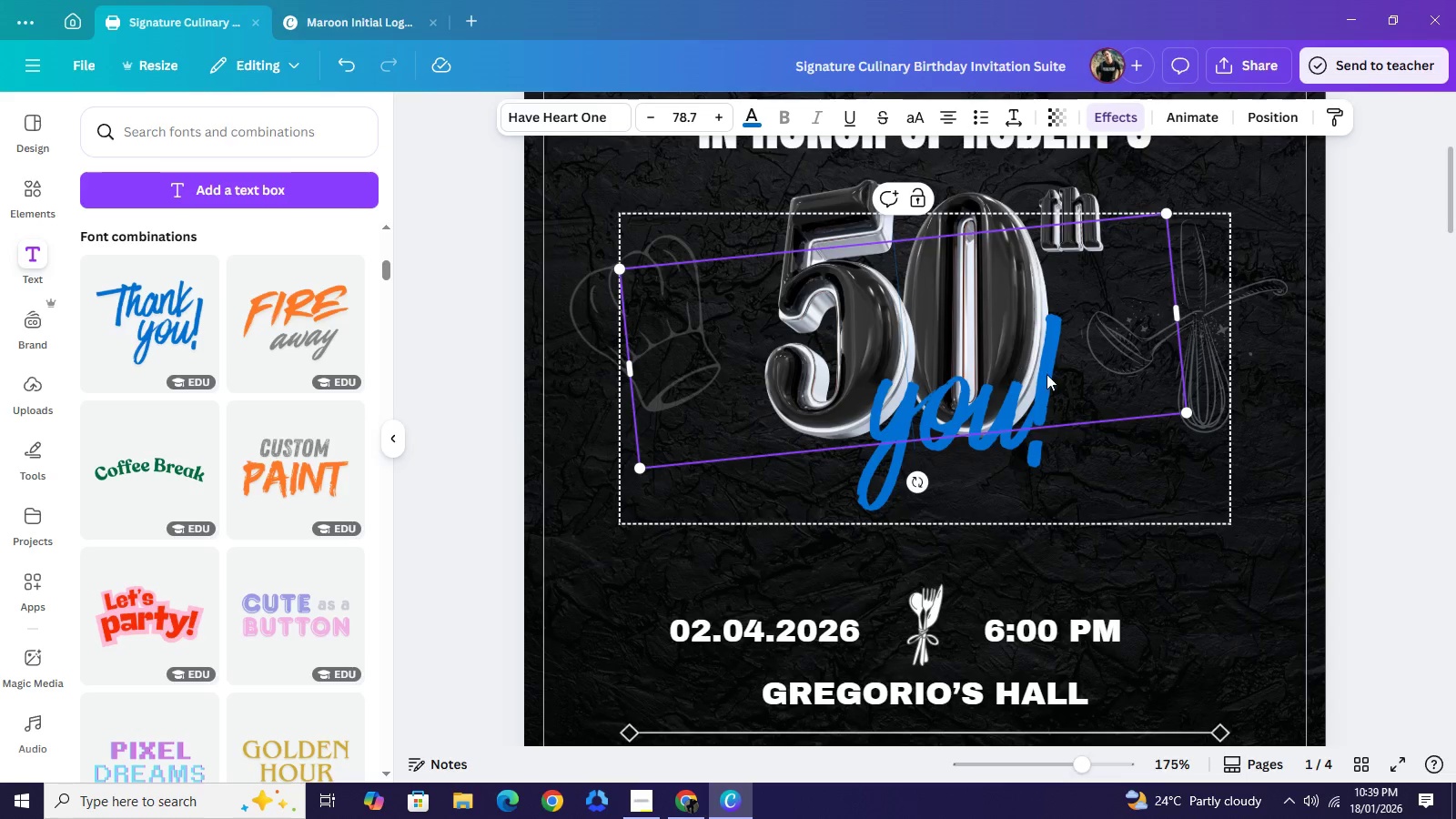 
key(Backspace)
 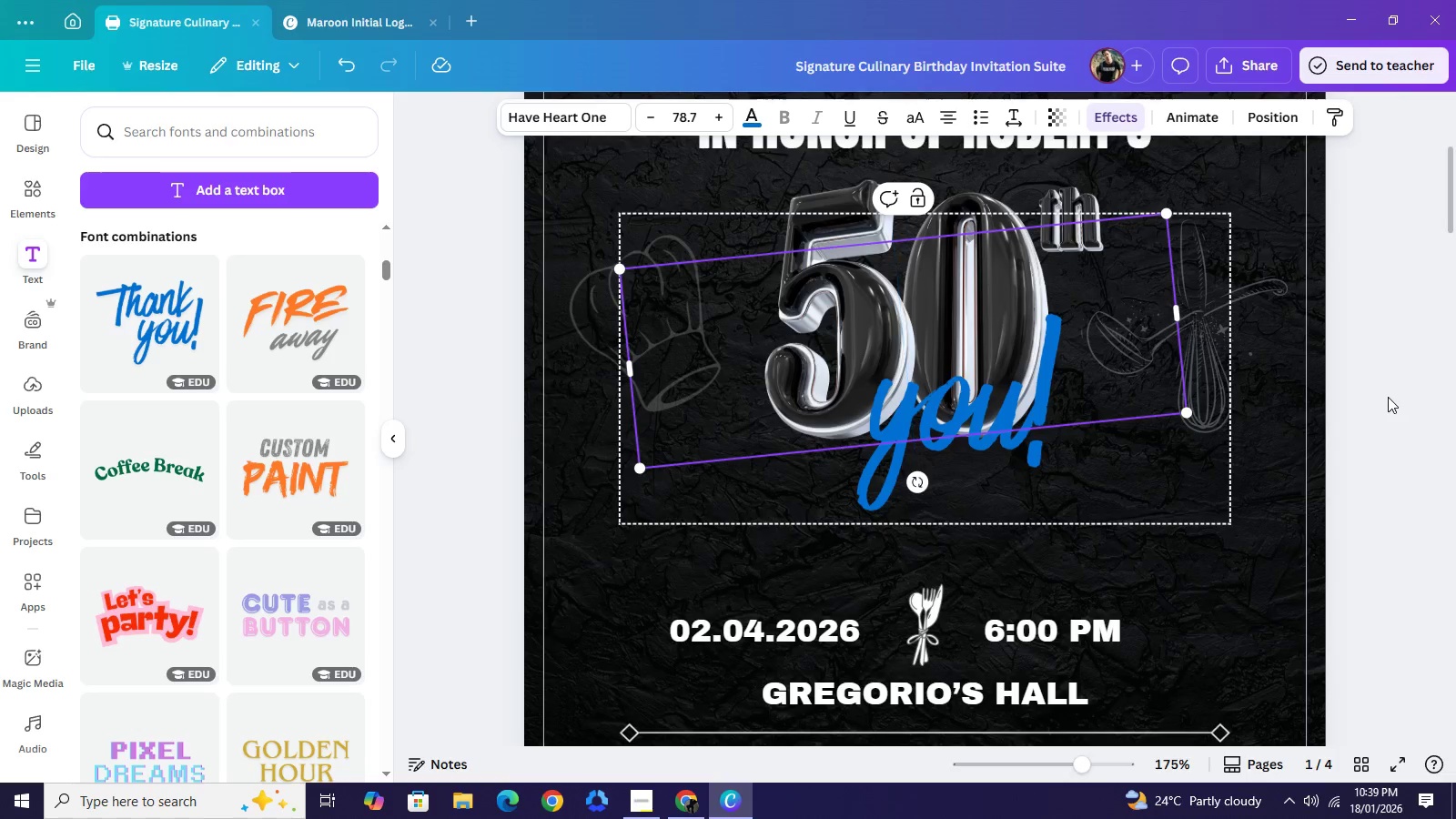 
left_click([1391, 397])
 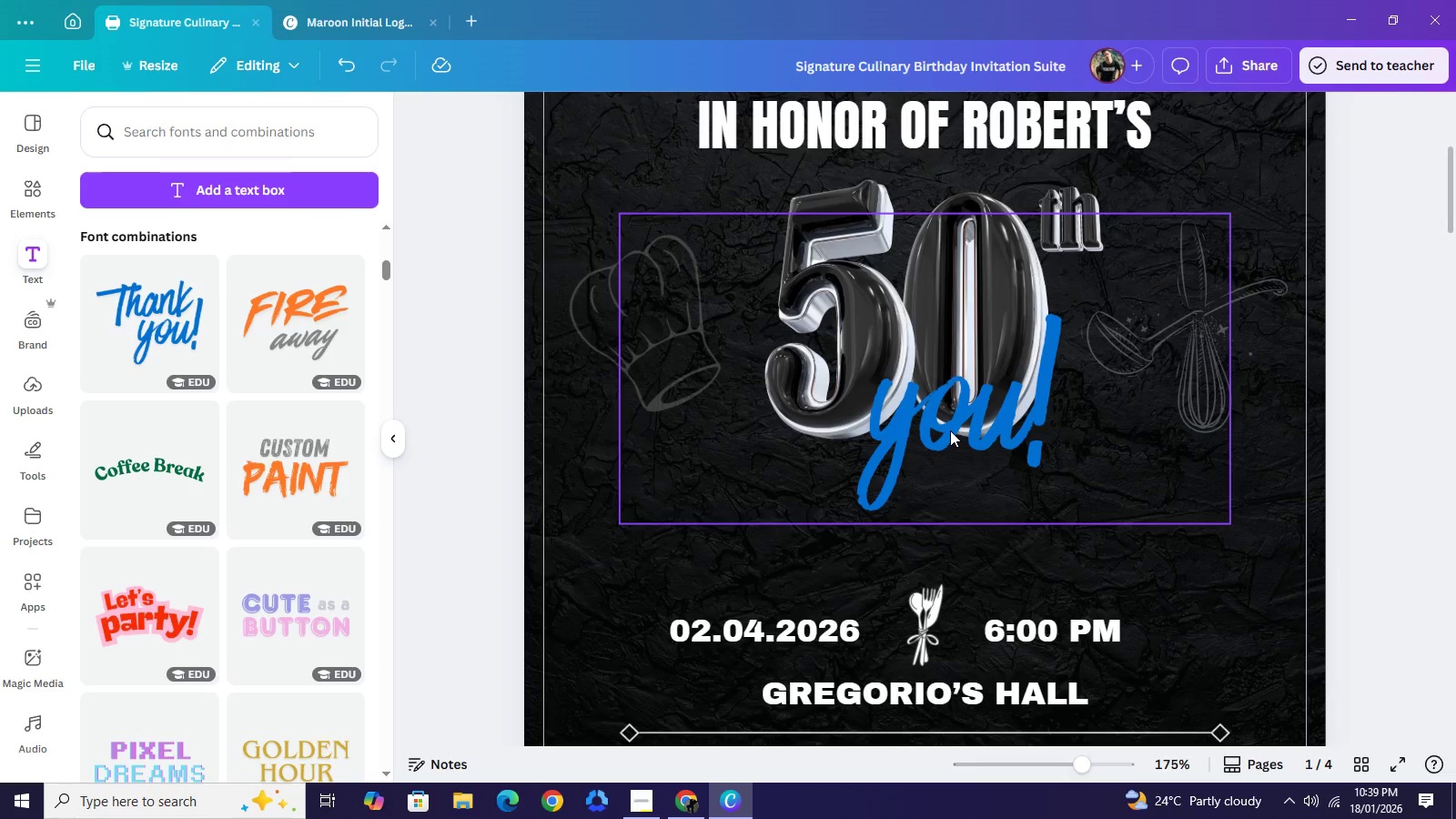 
left_click([950, 431])
 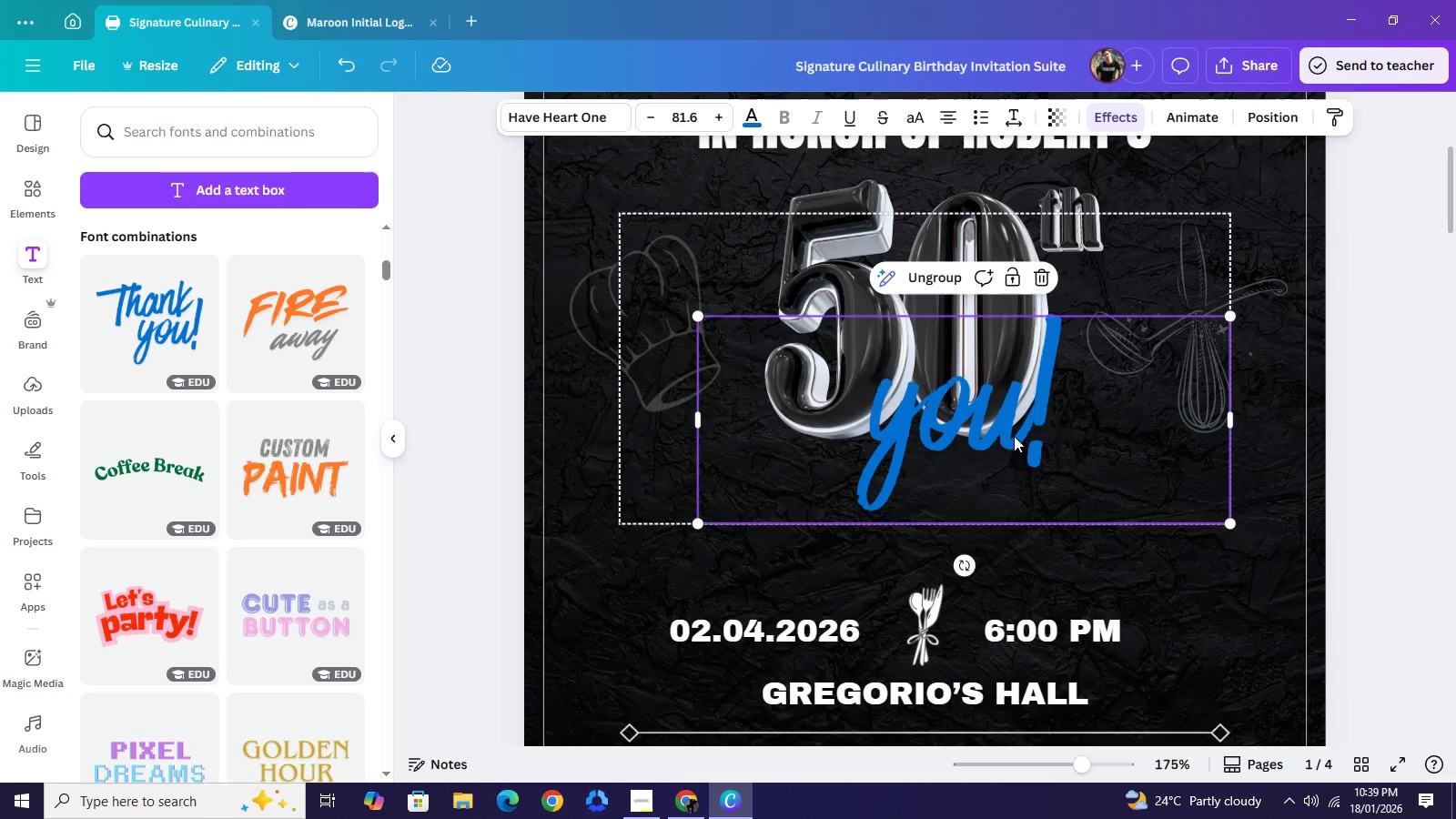 
double_click([1014, 436])
 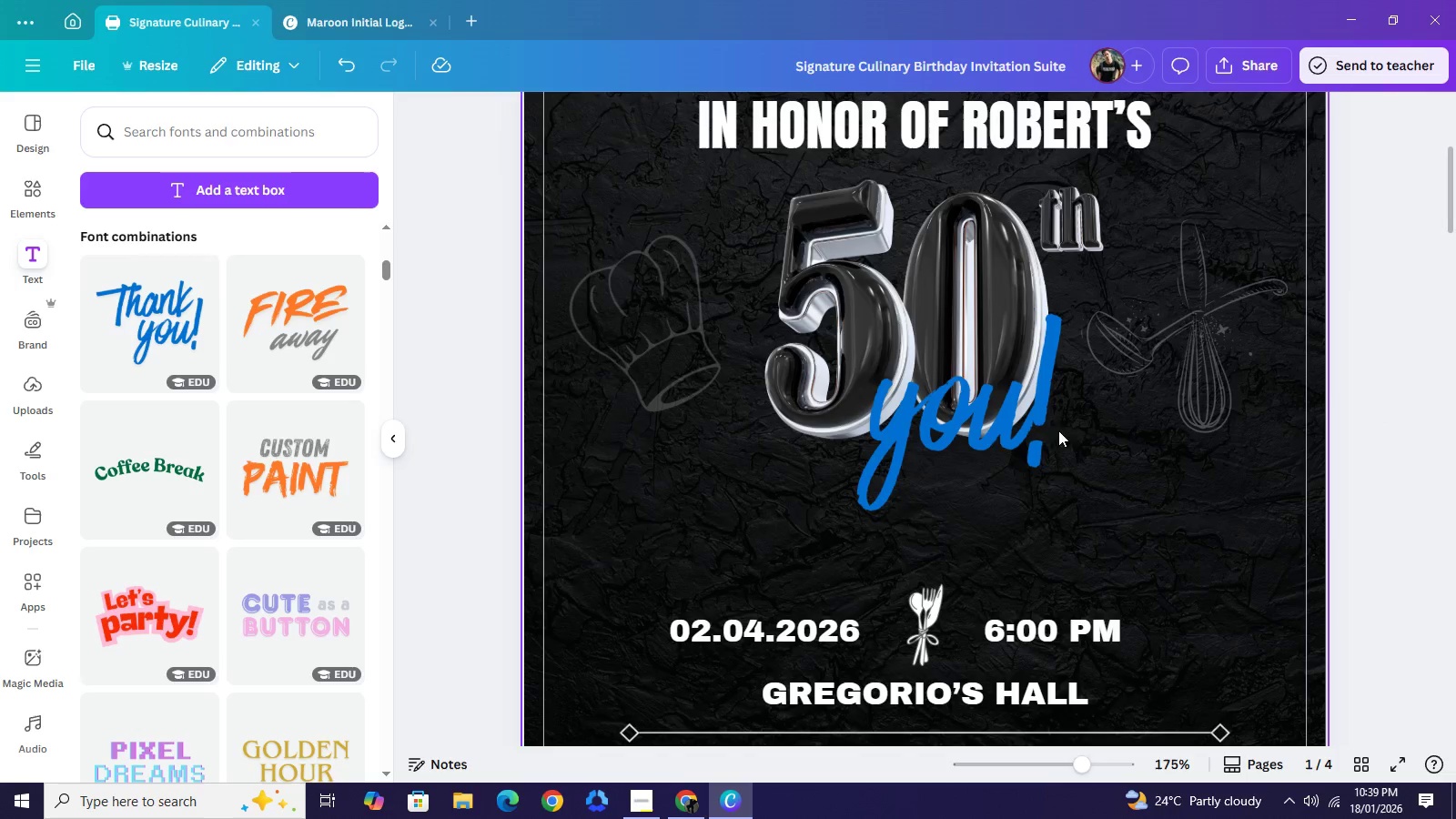 
left_click([988, 427])
 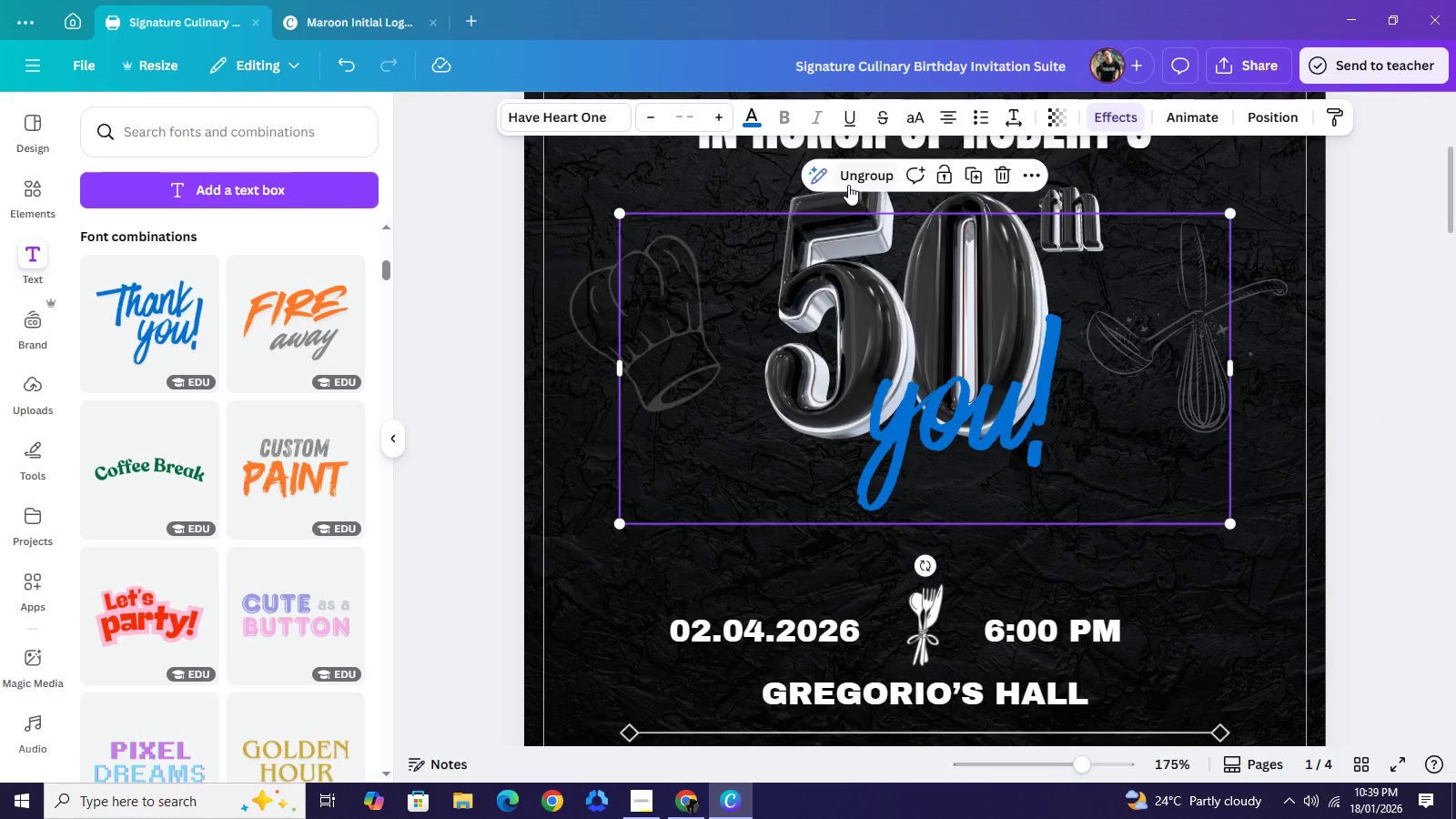 
left_click([848, 185])
 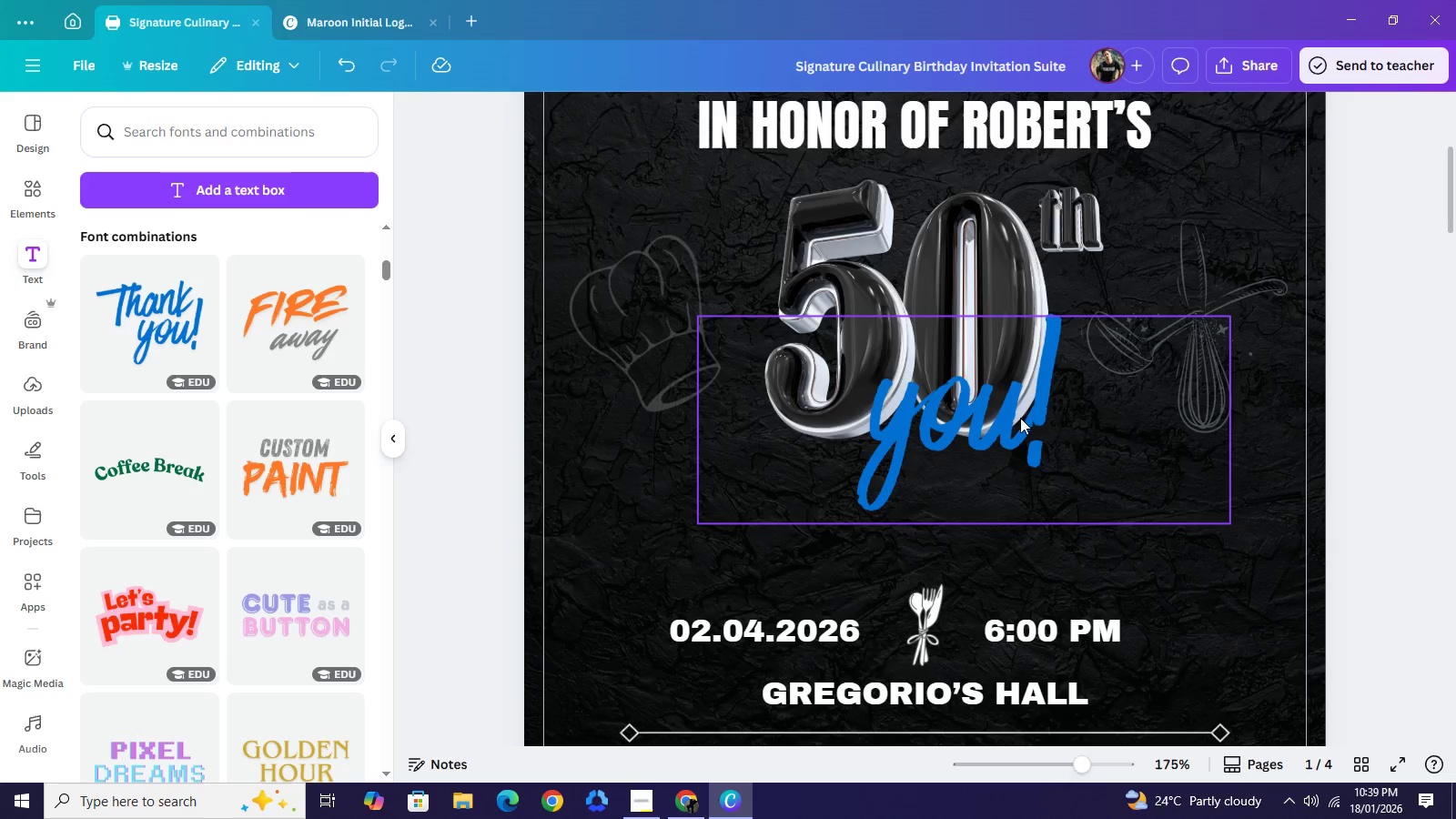 
left_click([1003, 409])
 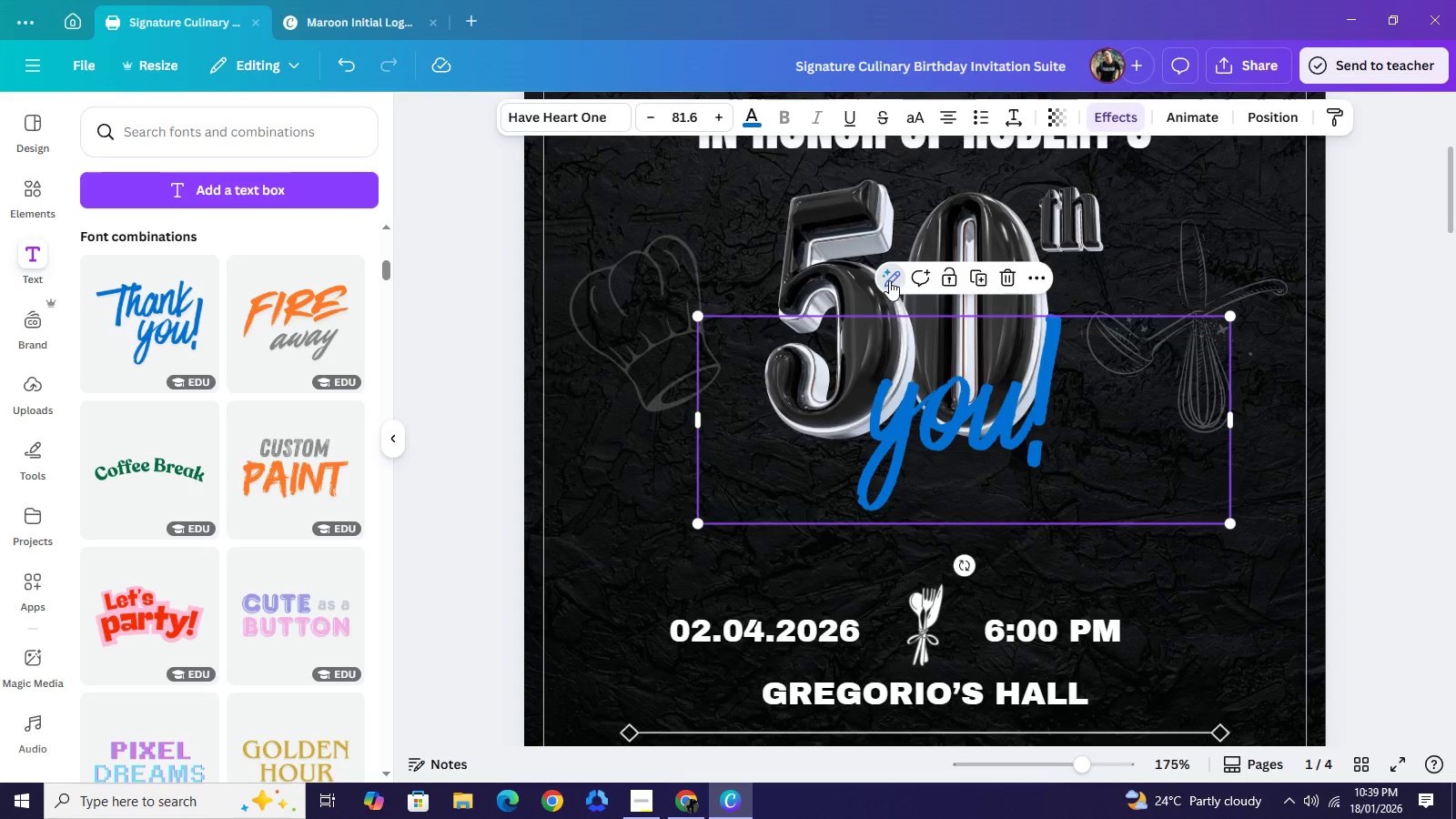 
left_click([895, 280])
 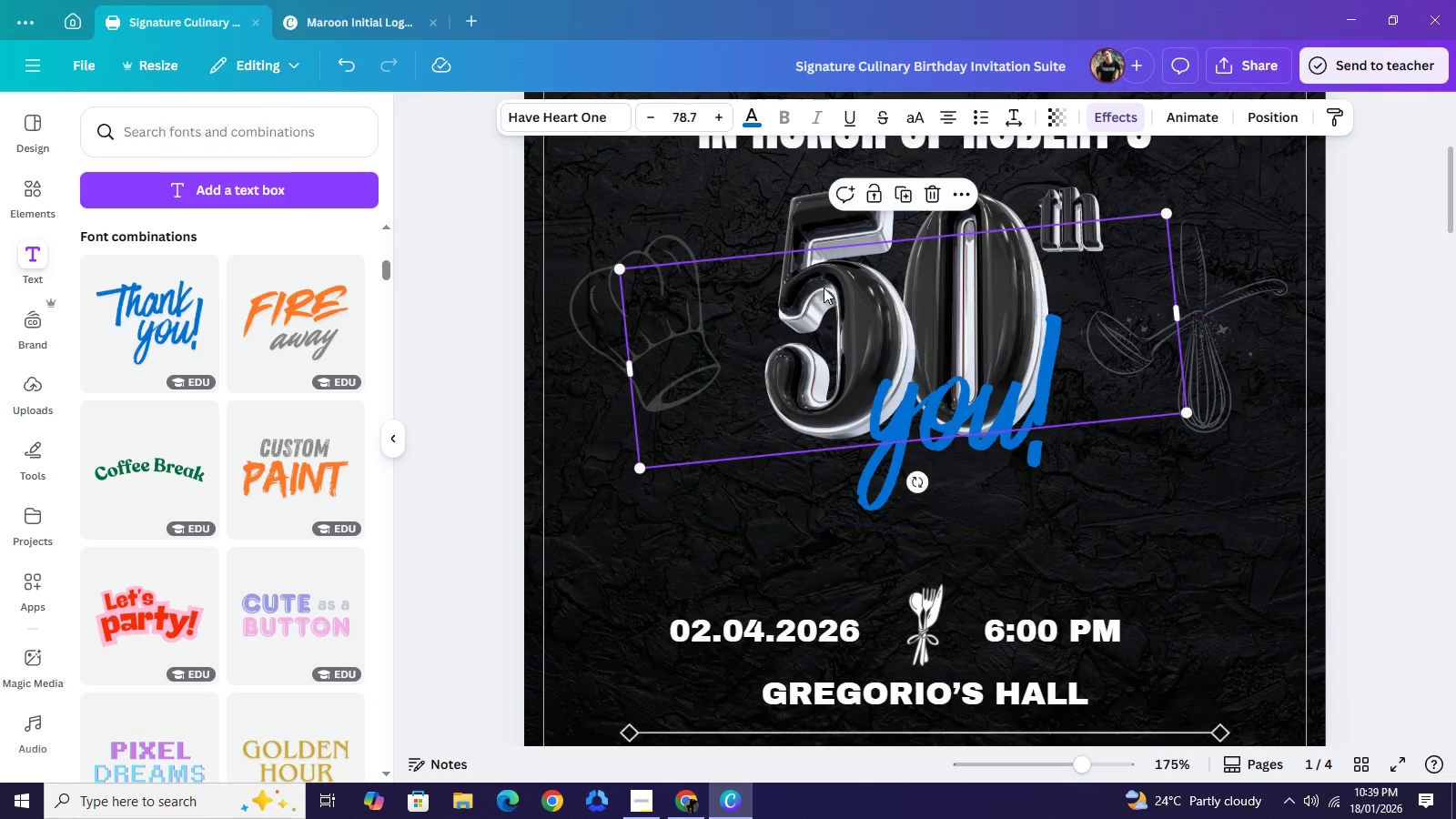 
left_click([834, 288])
 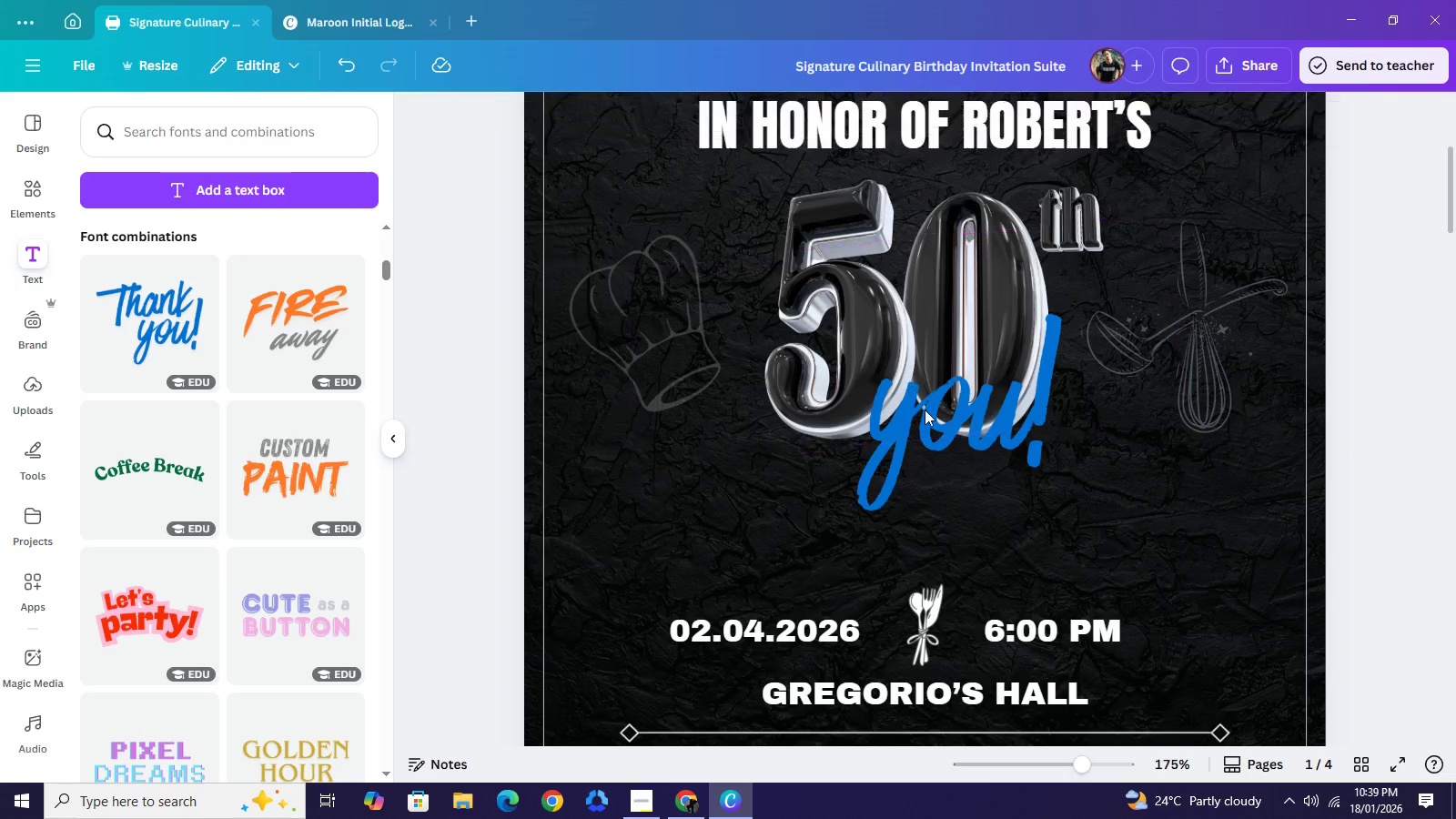 
key(Backspace)
 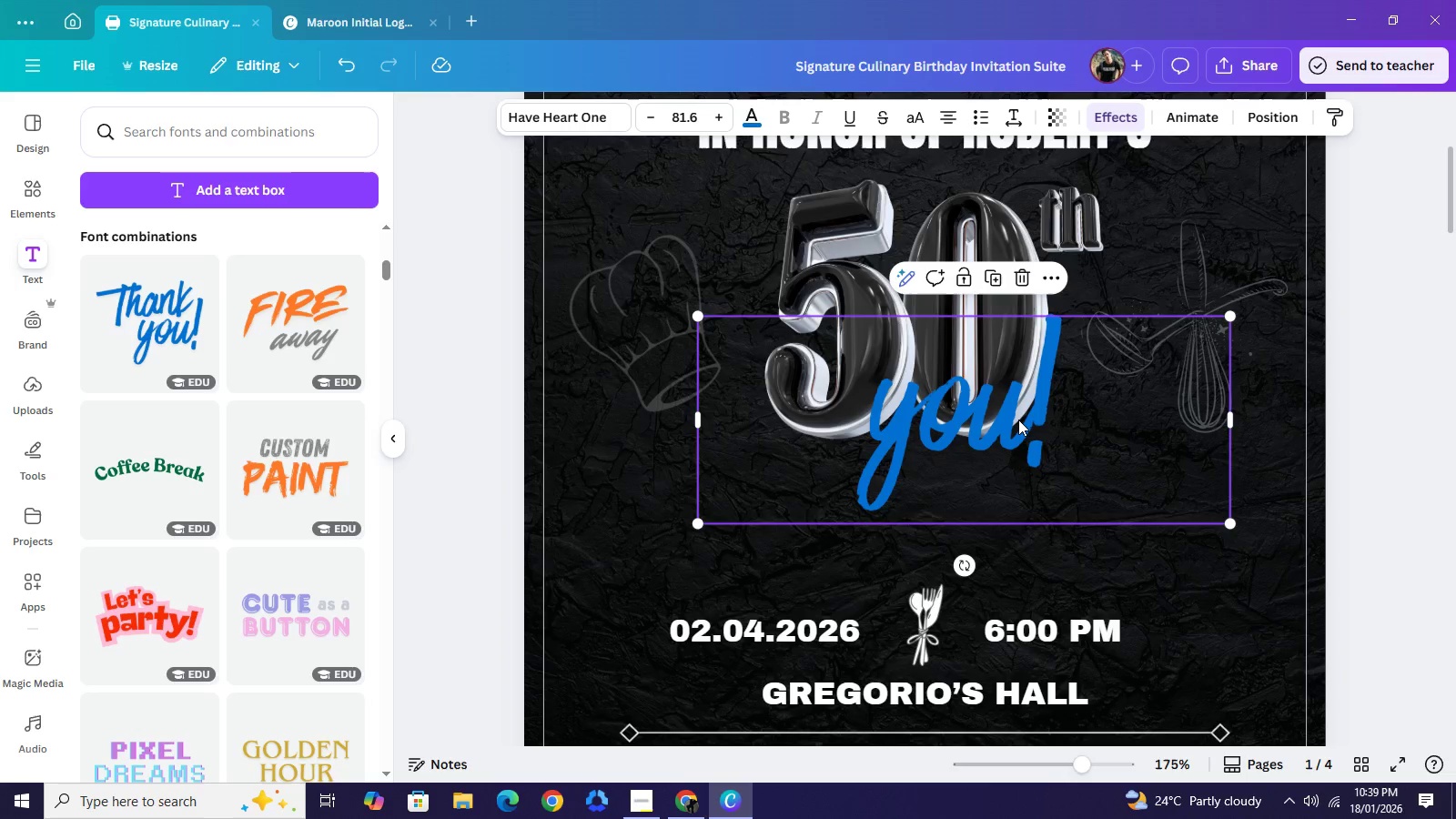 
left_click([1017, 420])
 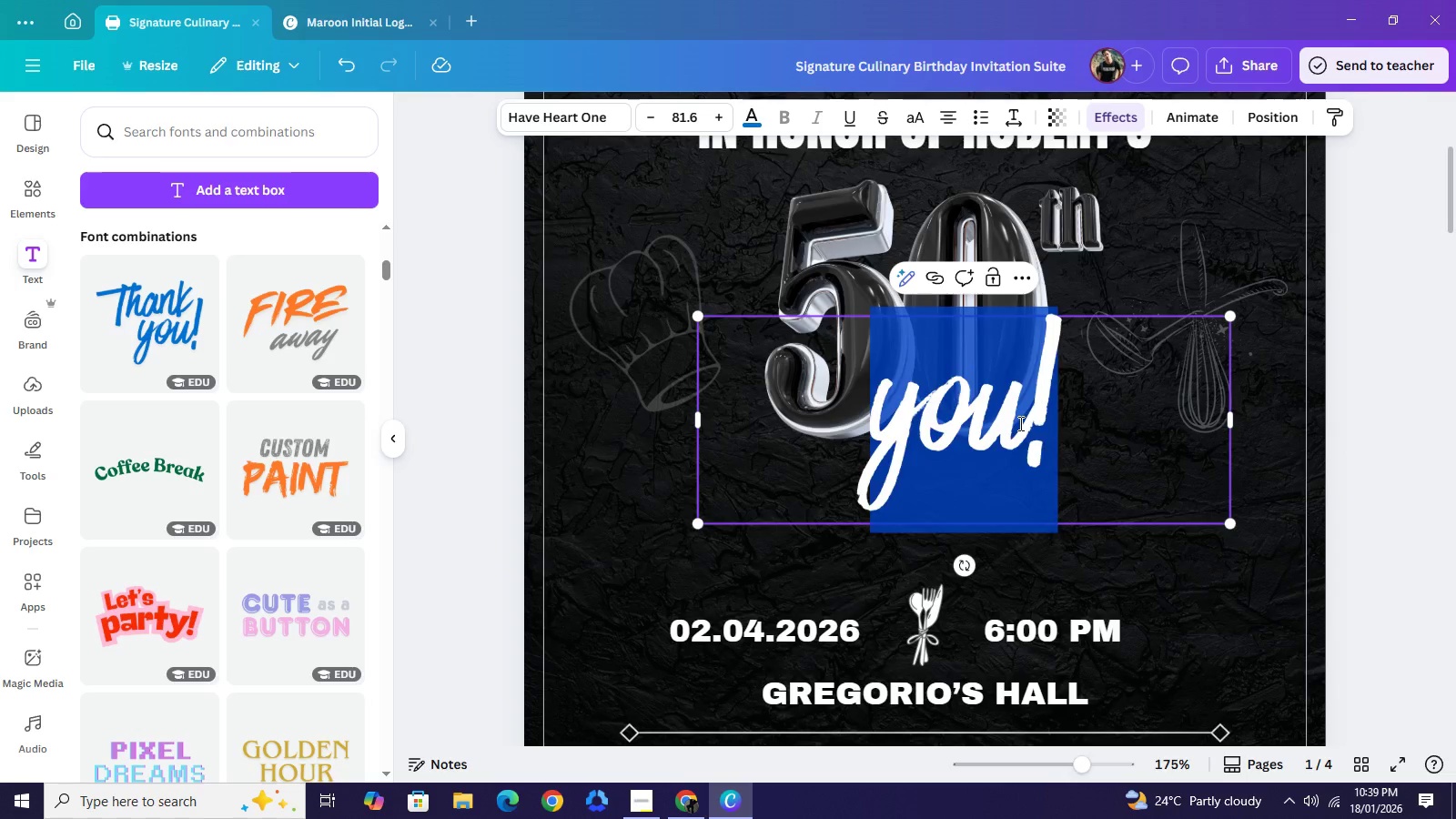 
left_click([1019, 423])
 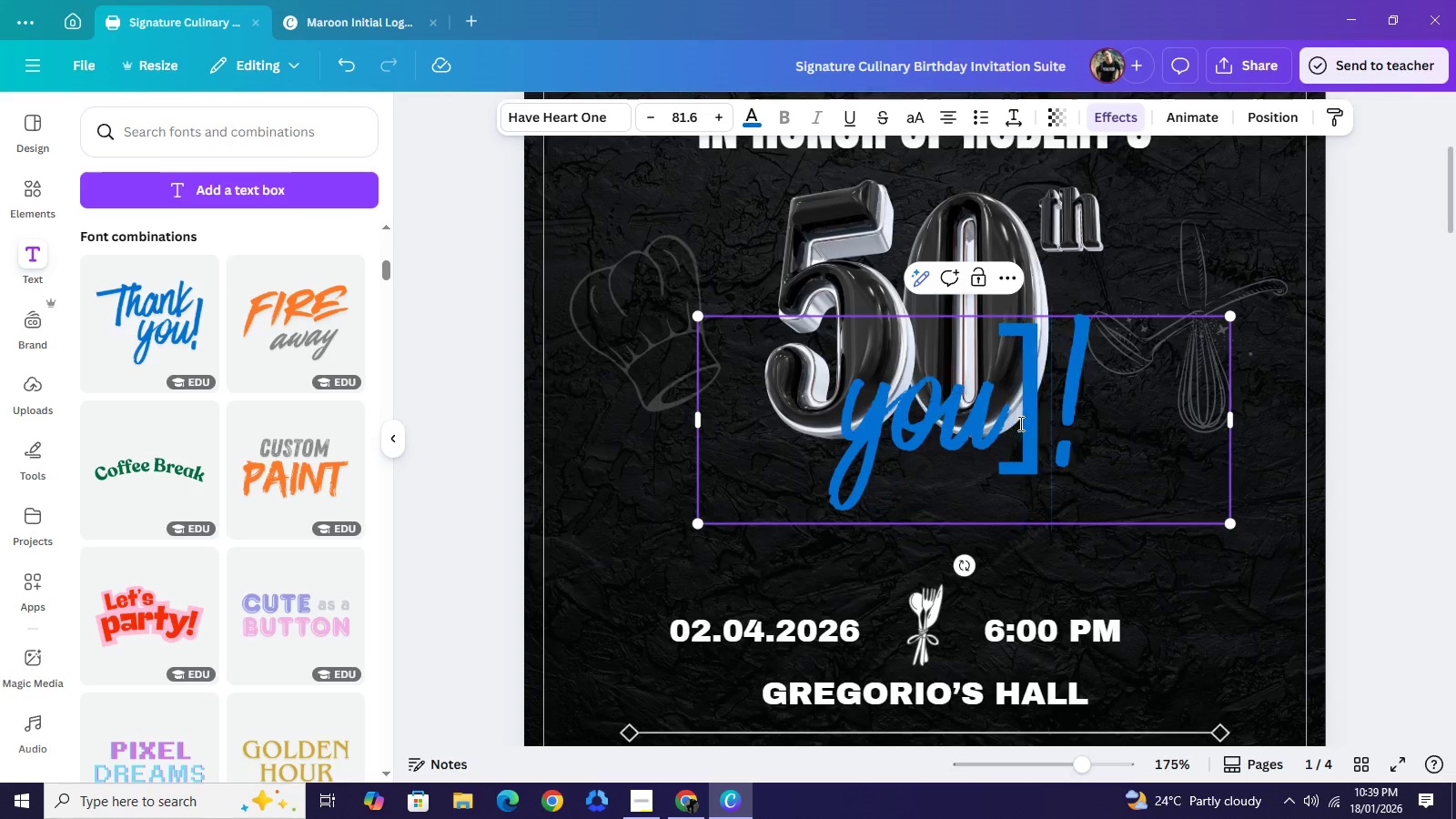 
type(])
key(Backspace)
key(Backspace)
key(Backspace)
key(Backspace)
type(Birthday)
 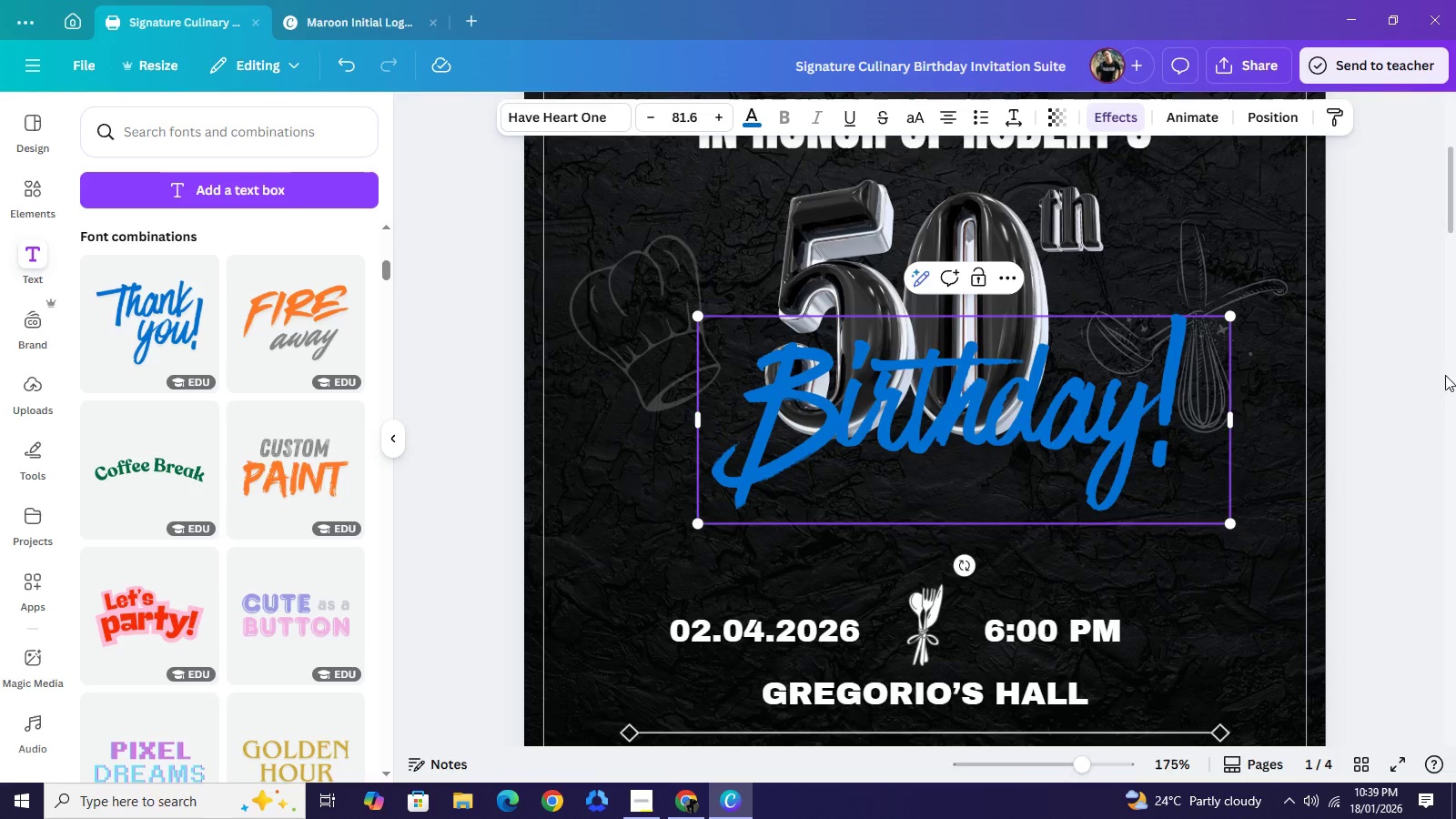 
left_click([1439, 370])
 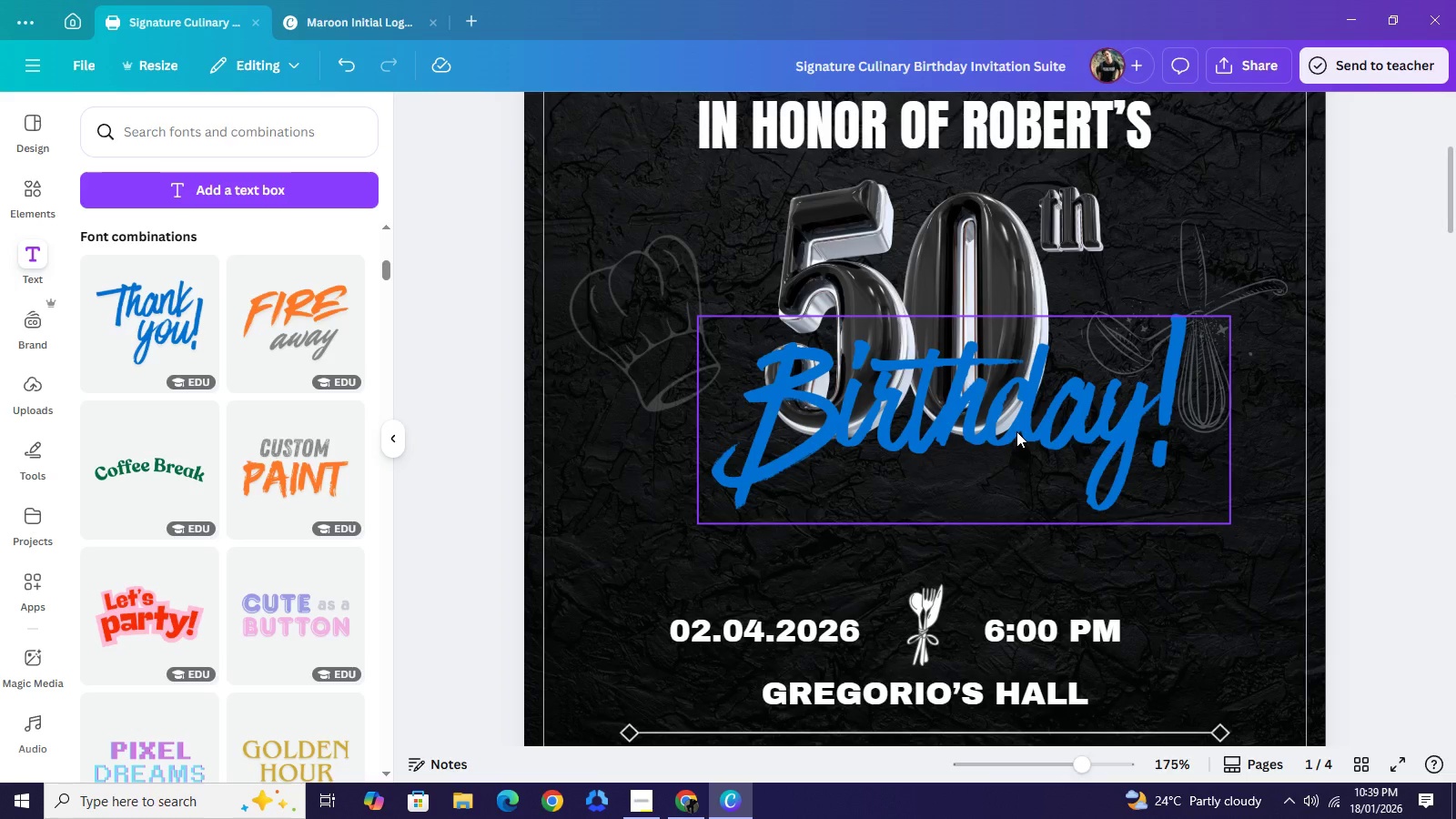 
left_click_drag(start_coordinate=[1016, 431], to_coordinate=[996, 531])
 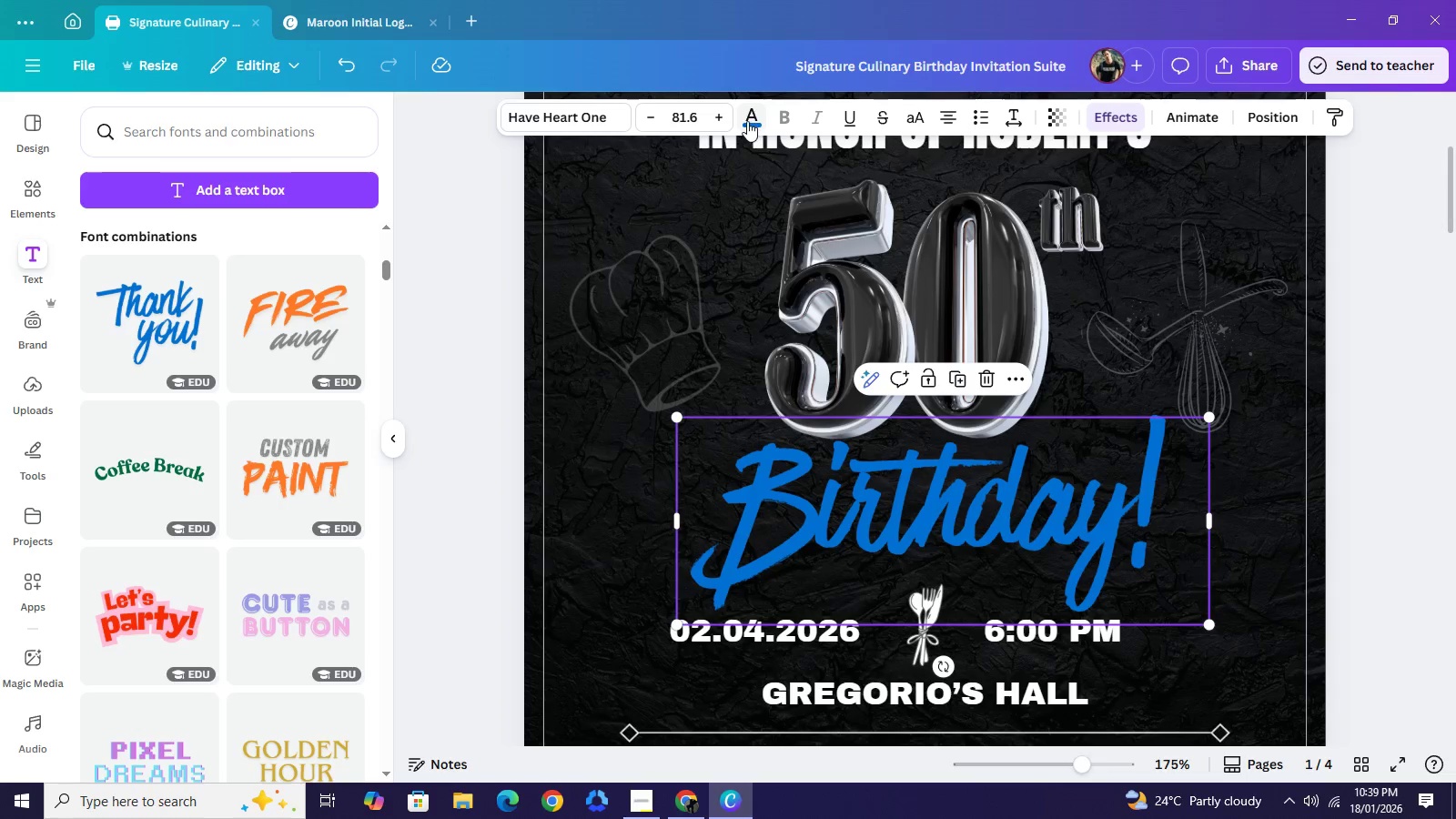 
left_click([747, 121])
 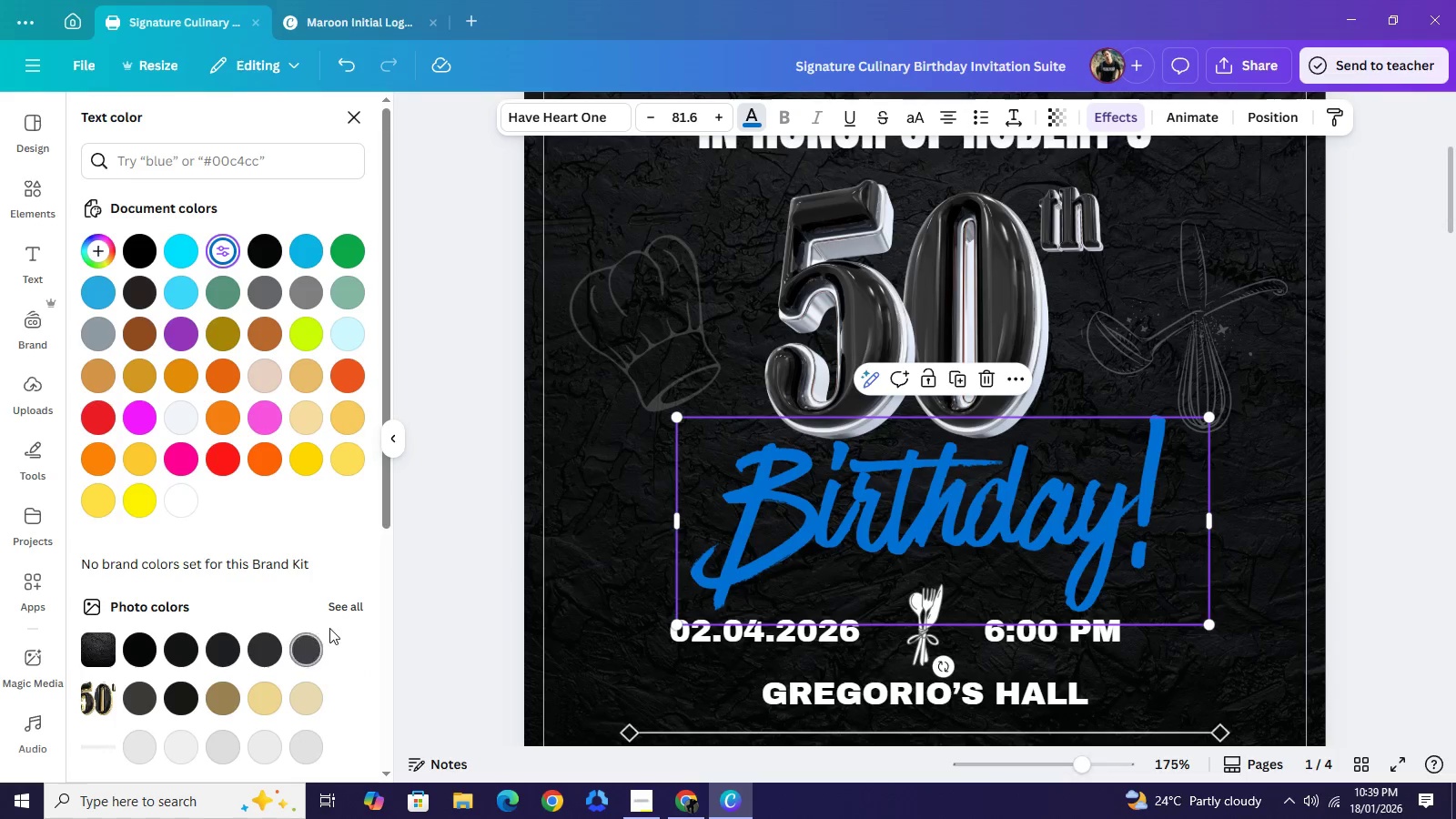 
wait(7.36)
 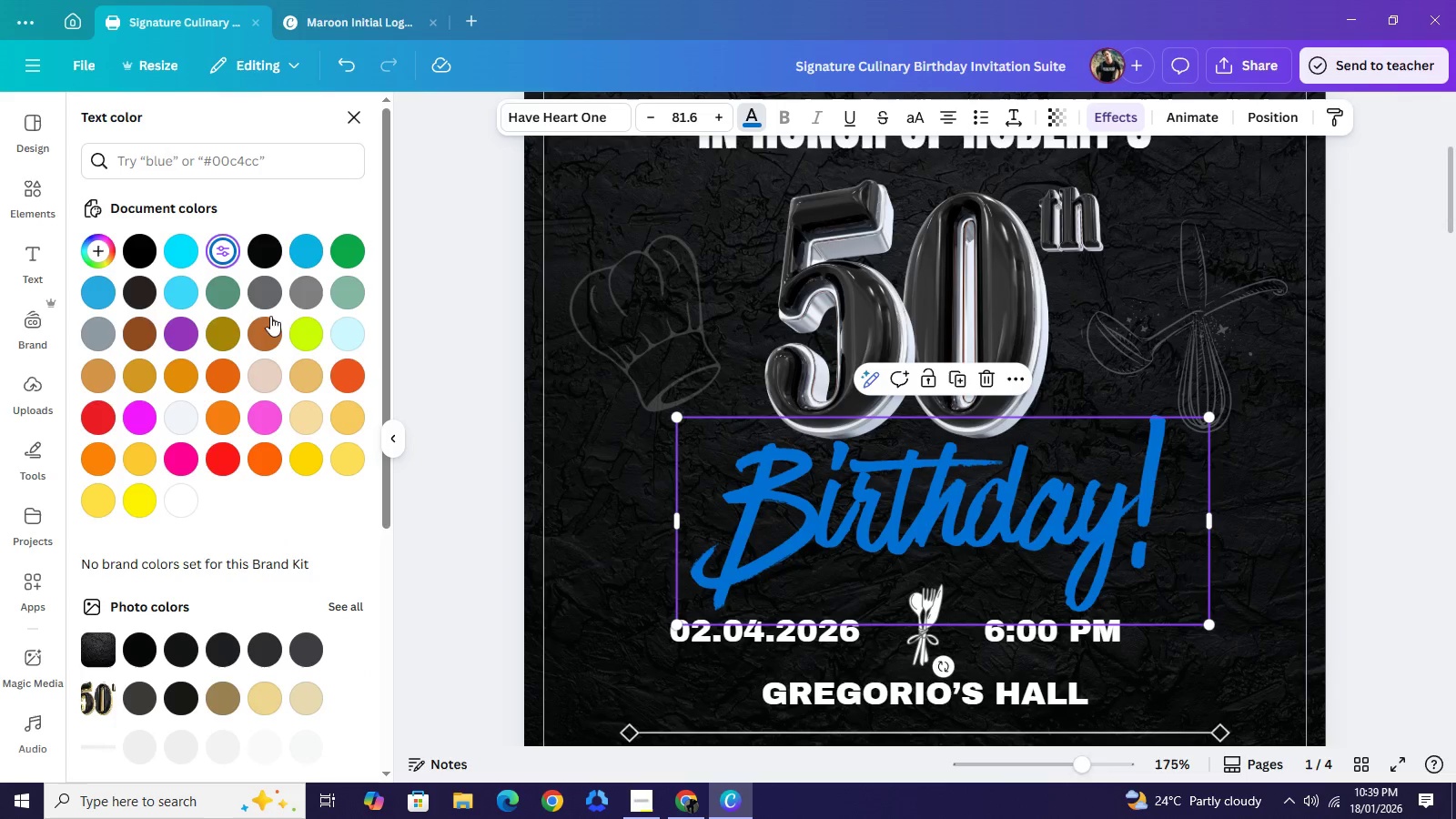 
left_click([348, 605])
 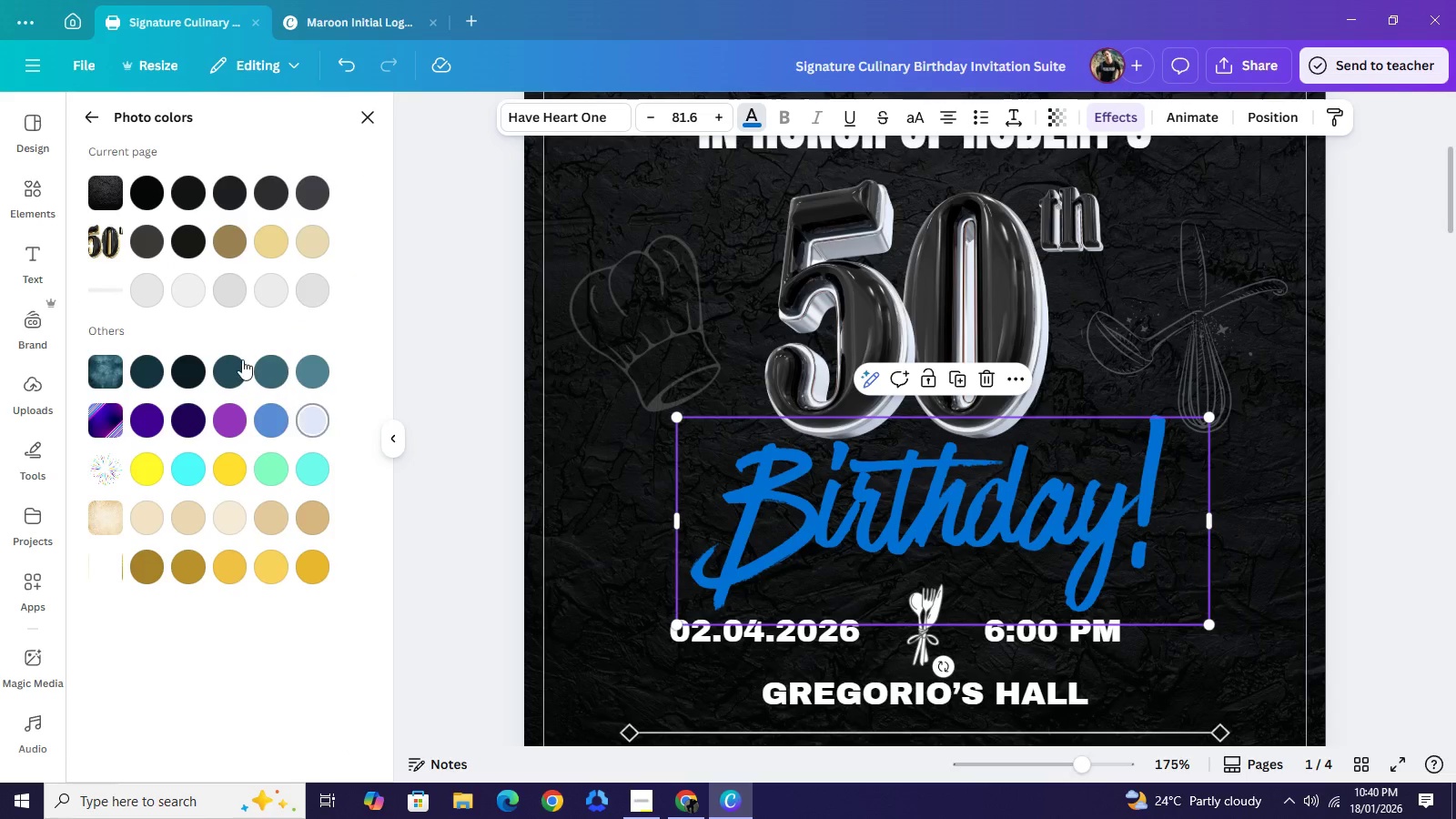 
left_click([321, 302])
 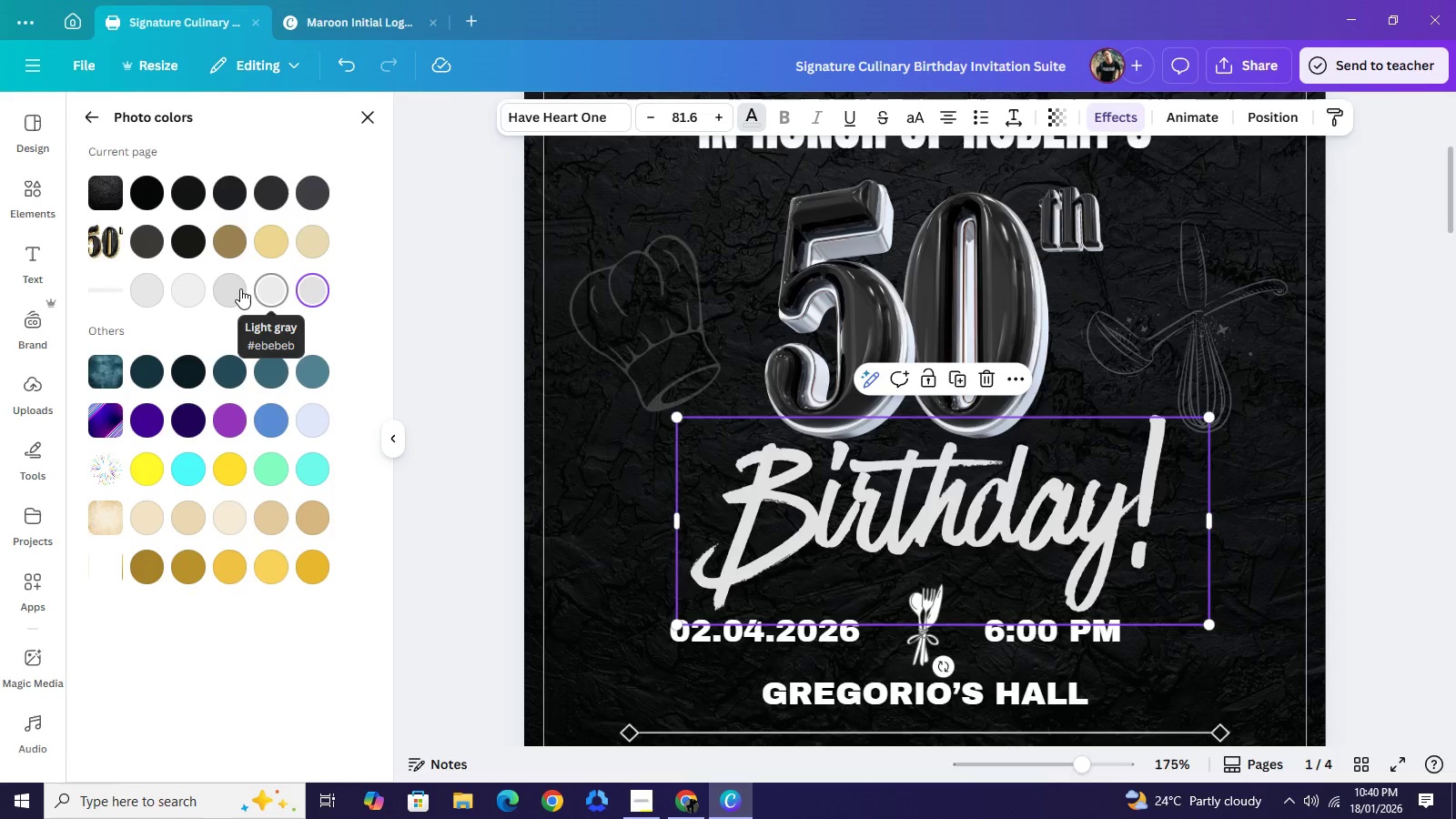 
left_click([235, 288])
 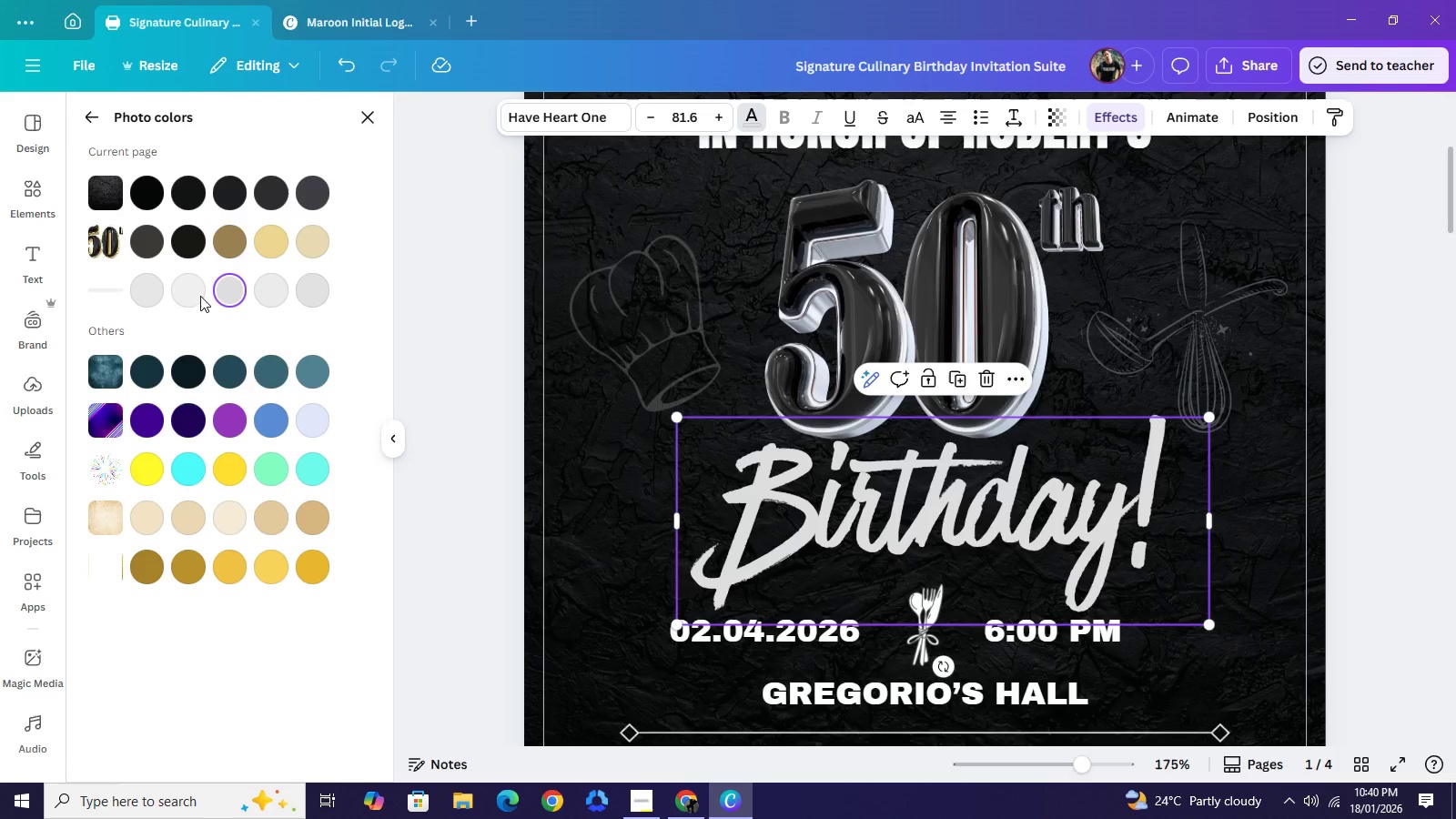 
left_click([189, 300])
 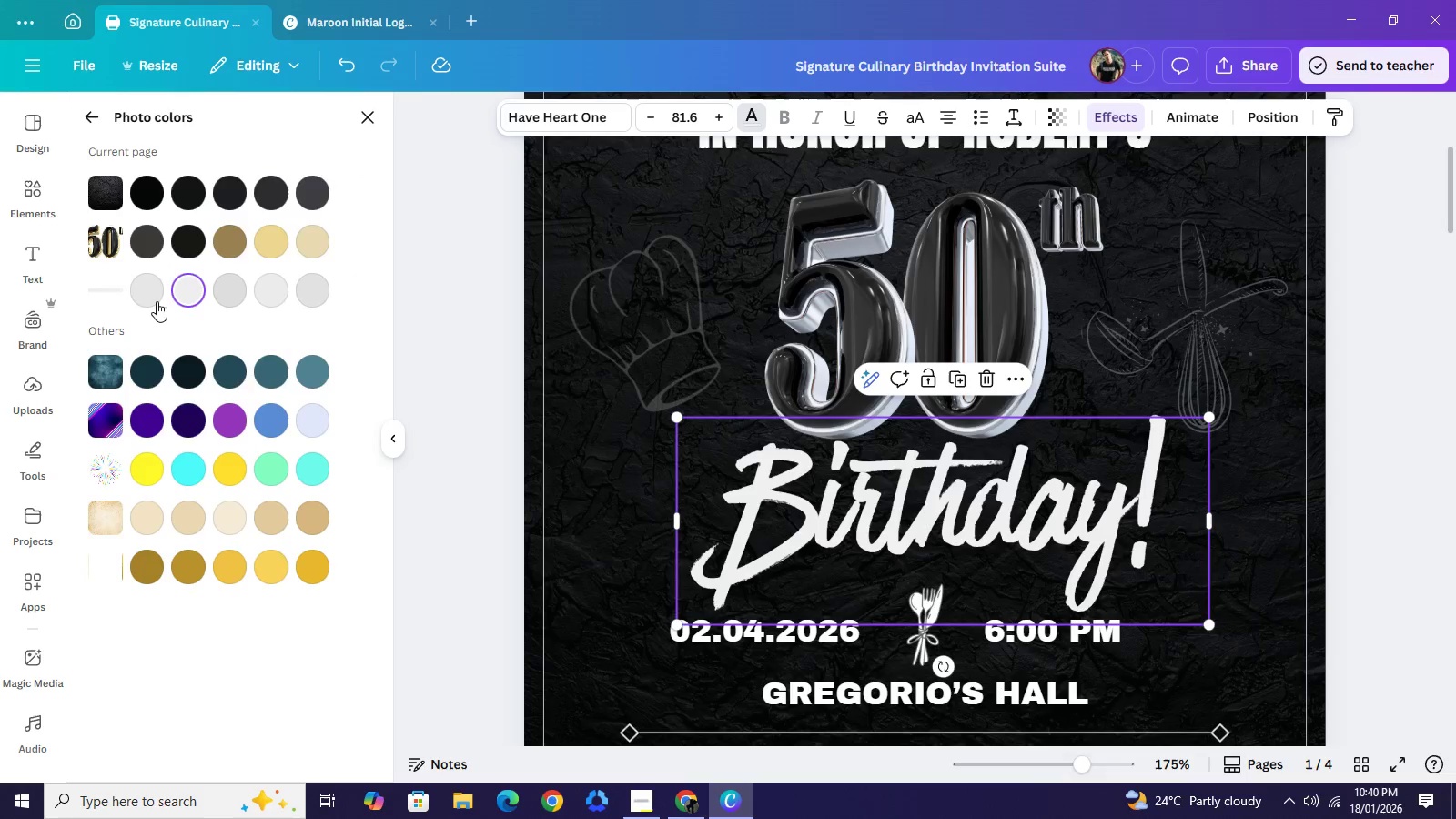 
left_click([157, 301])
 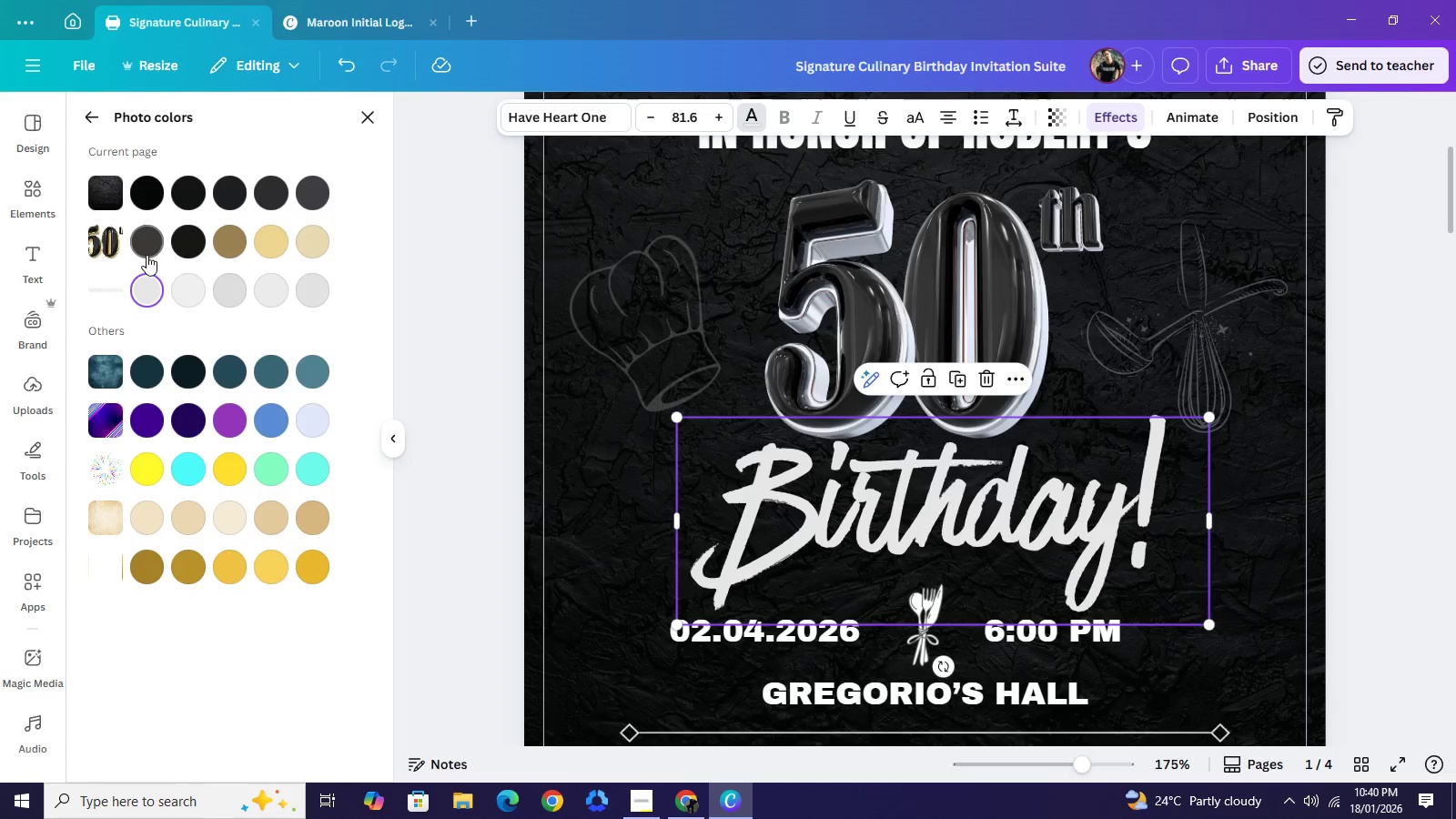 
left_click([147, 255])
 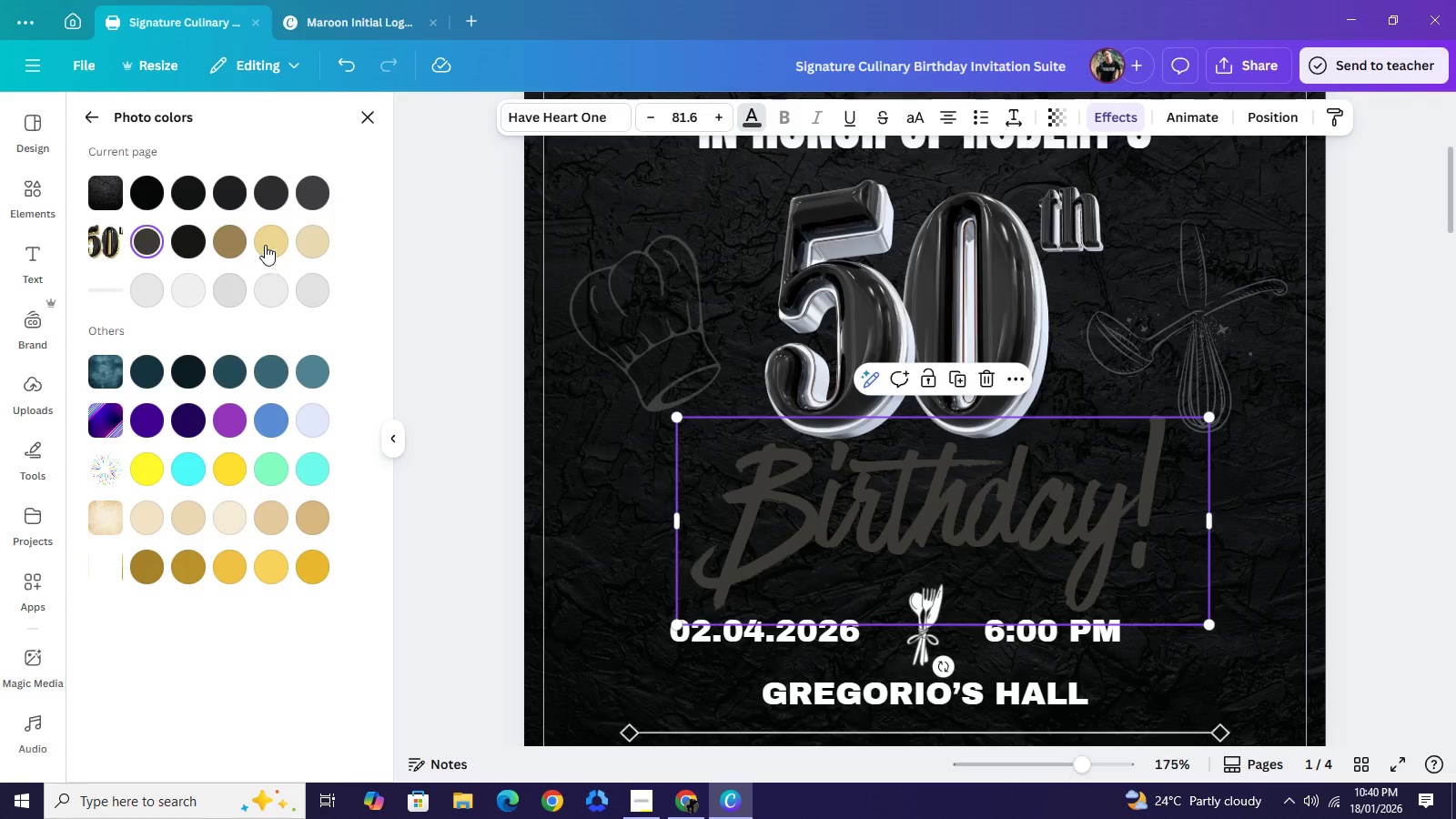 
left_click([313, 196])
 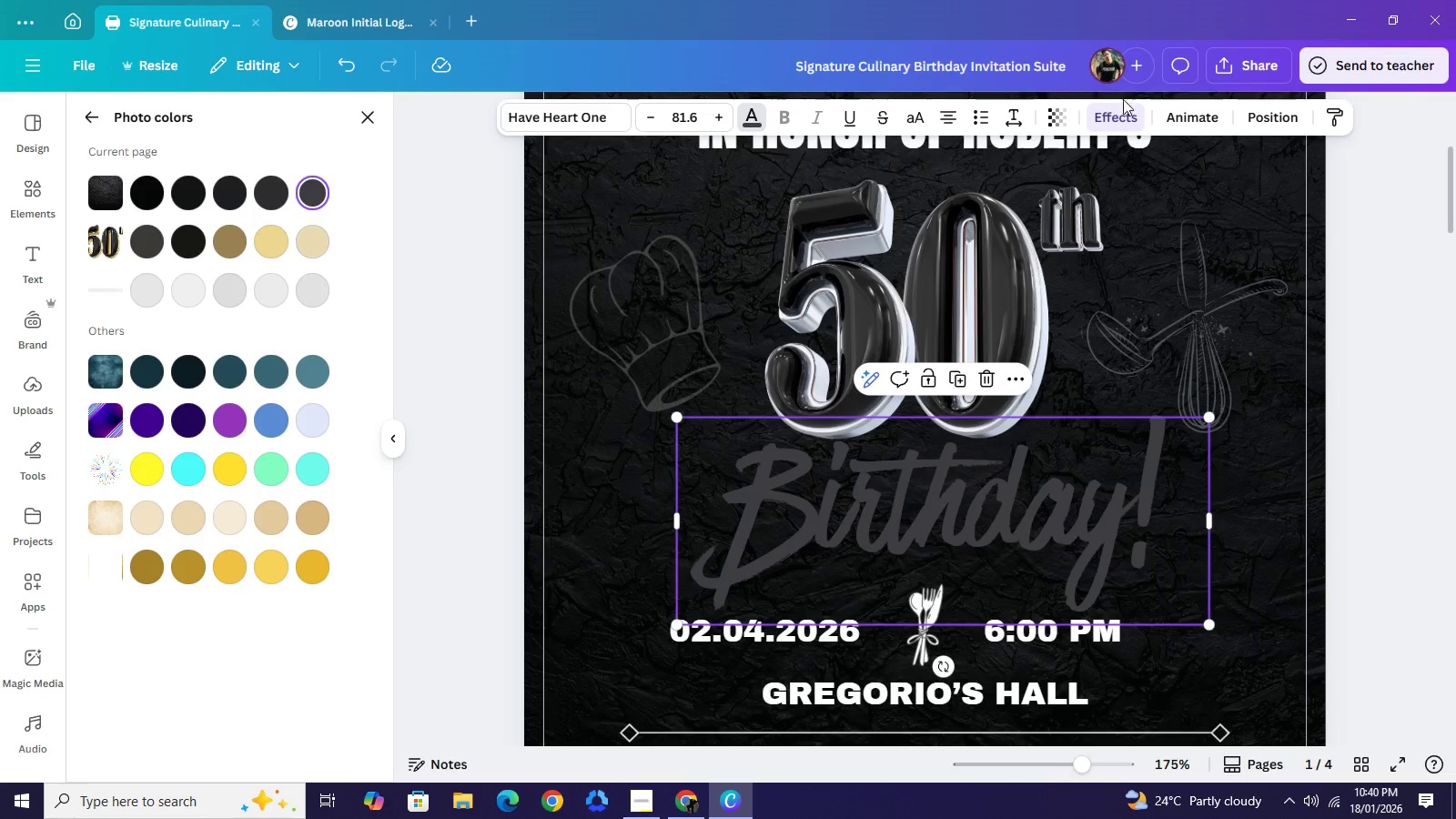 
left_click([1117, 112])
 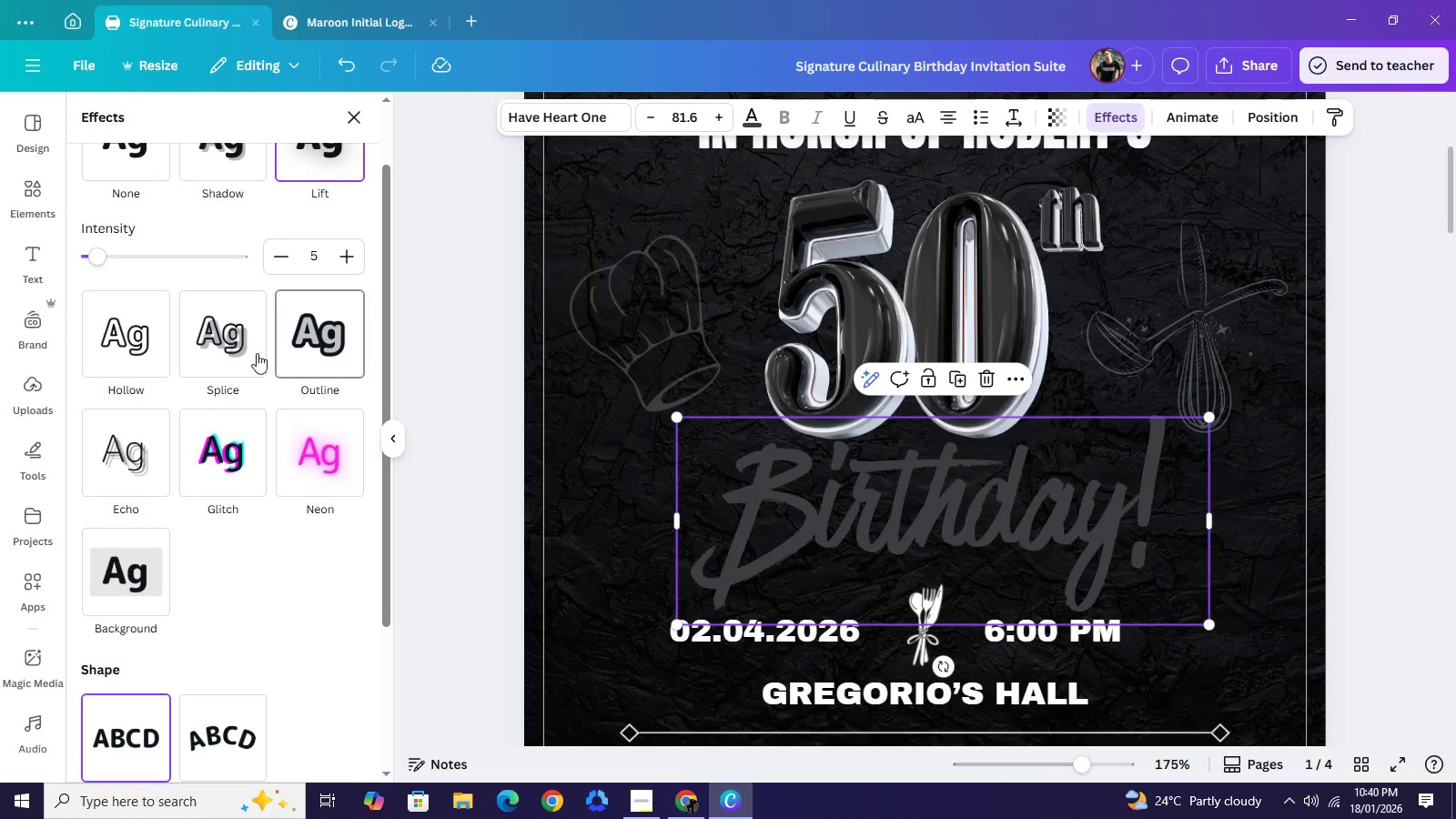 
scroll: coordinate [252, 335], scroll_direction: up, amount: 2.0
 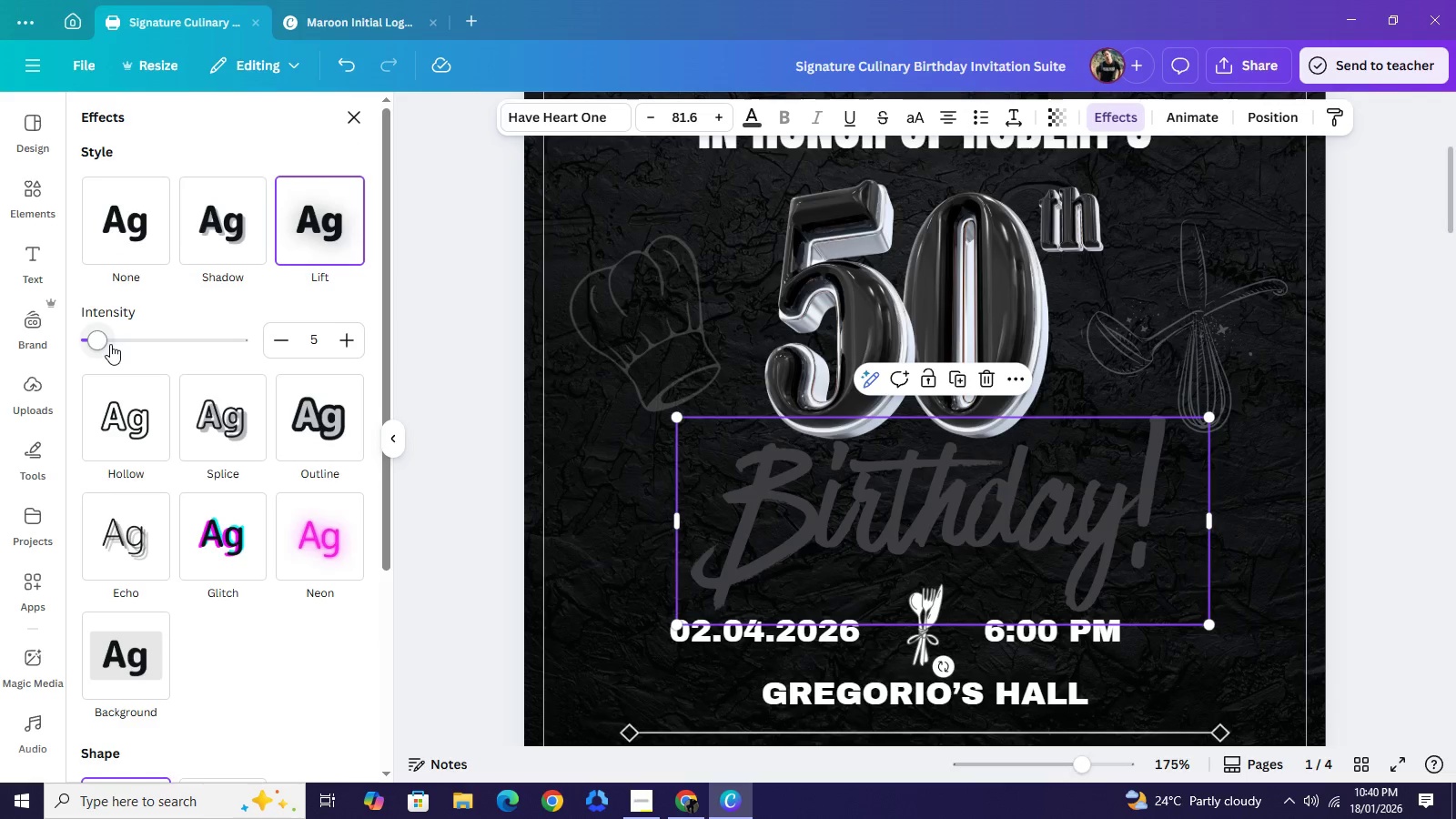 
left_click_drag(start_coordinate=[110, 344], to_coordinate=[332, 354])
 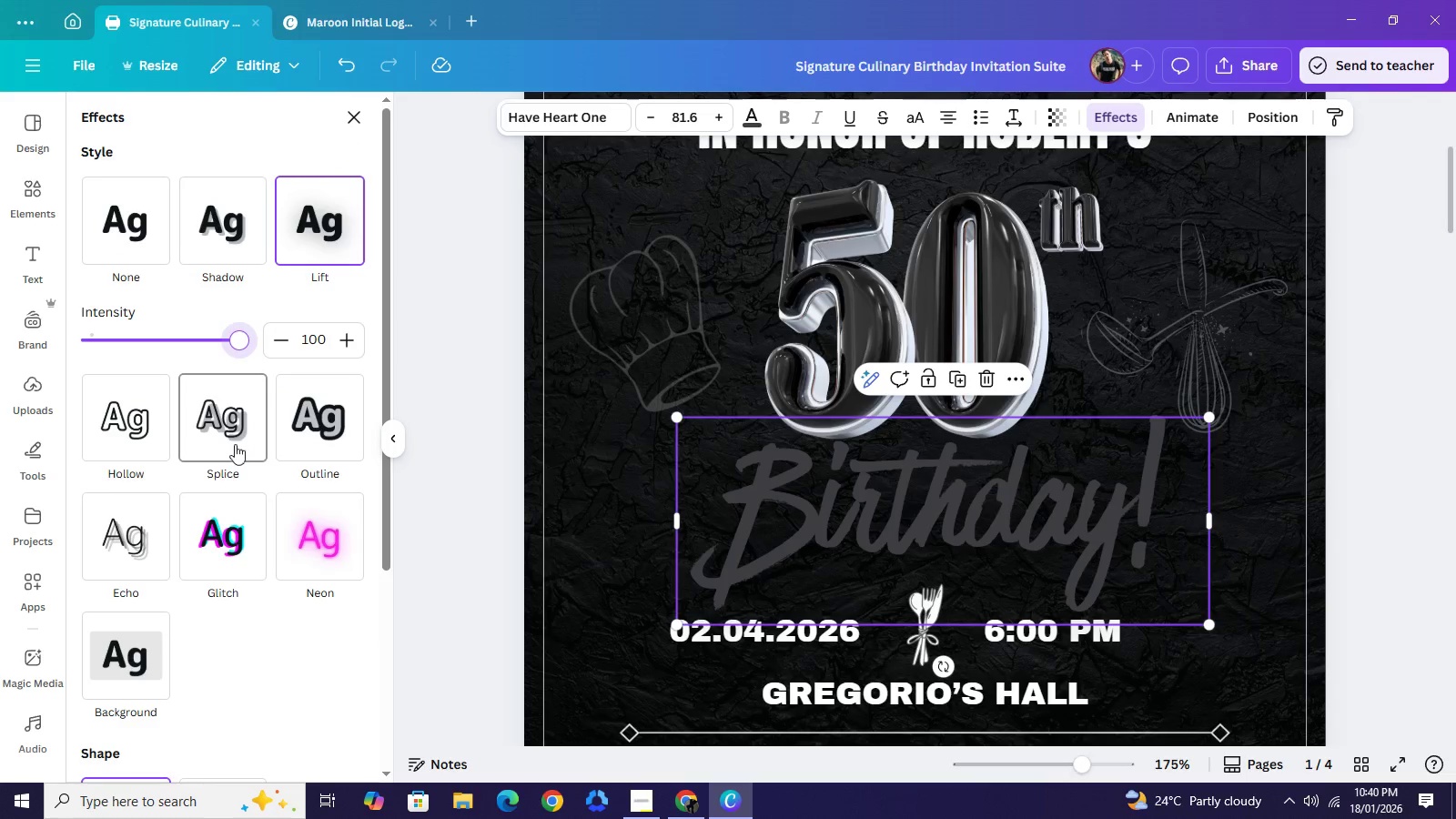 
wait(7.95)
 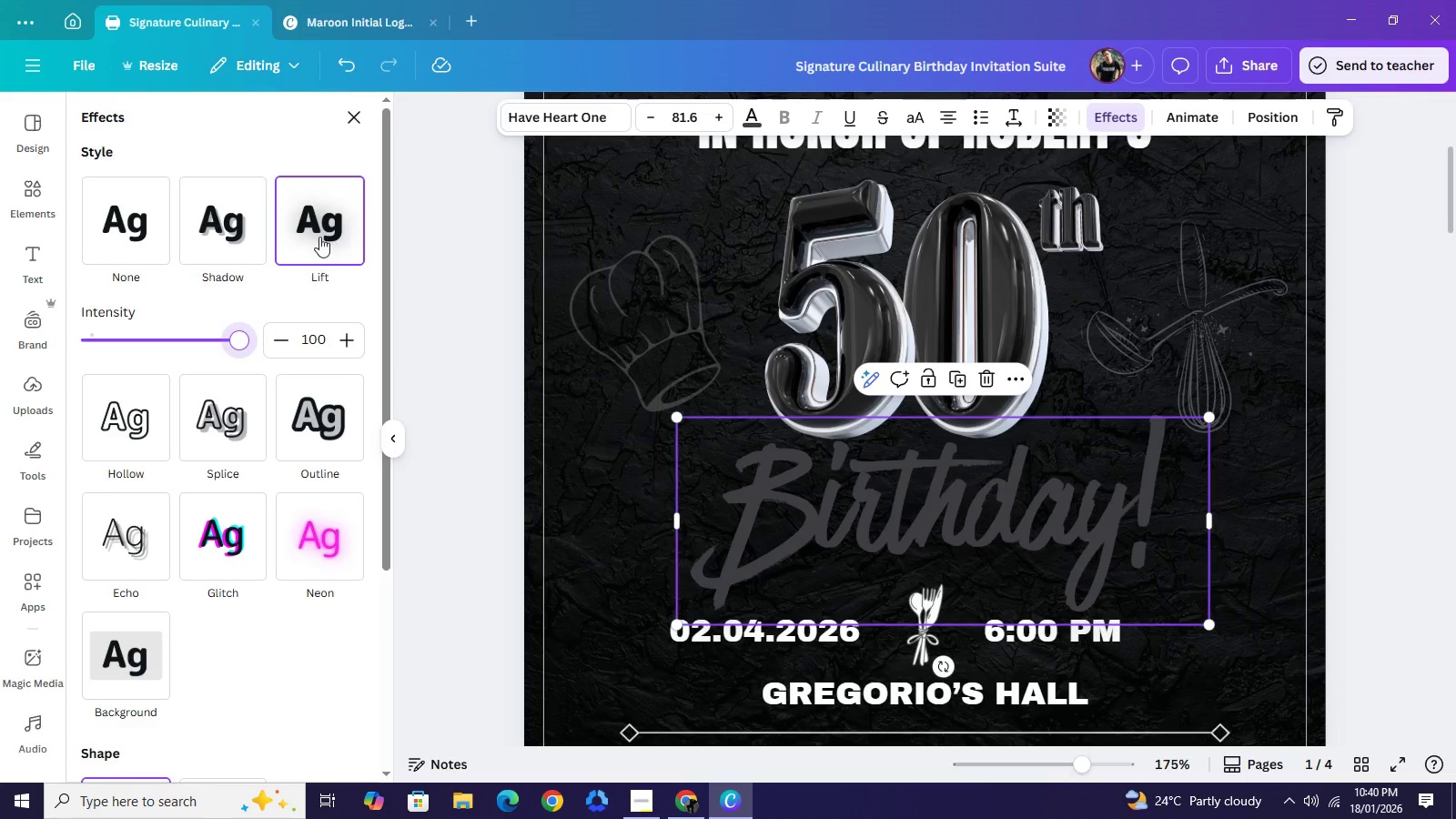 
left_click([204, 247])
 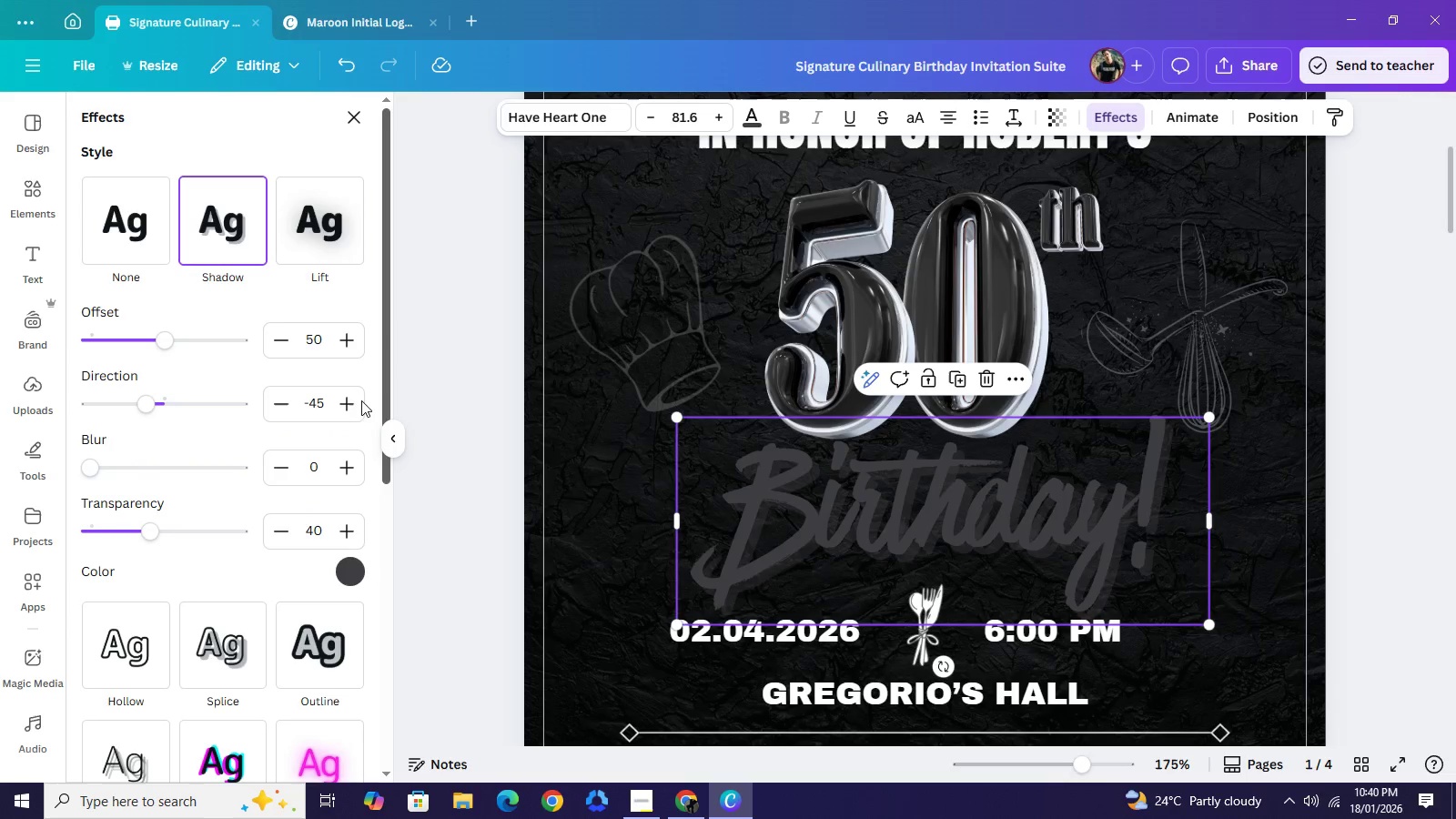 
left_click([341, 573])
 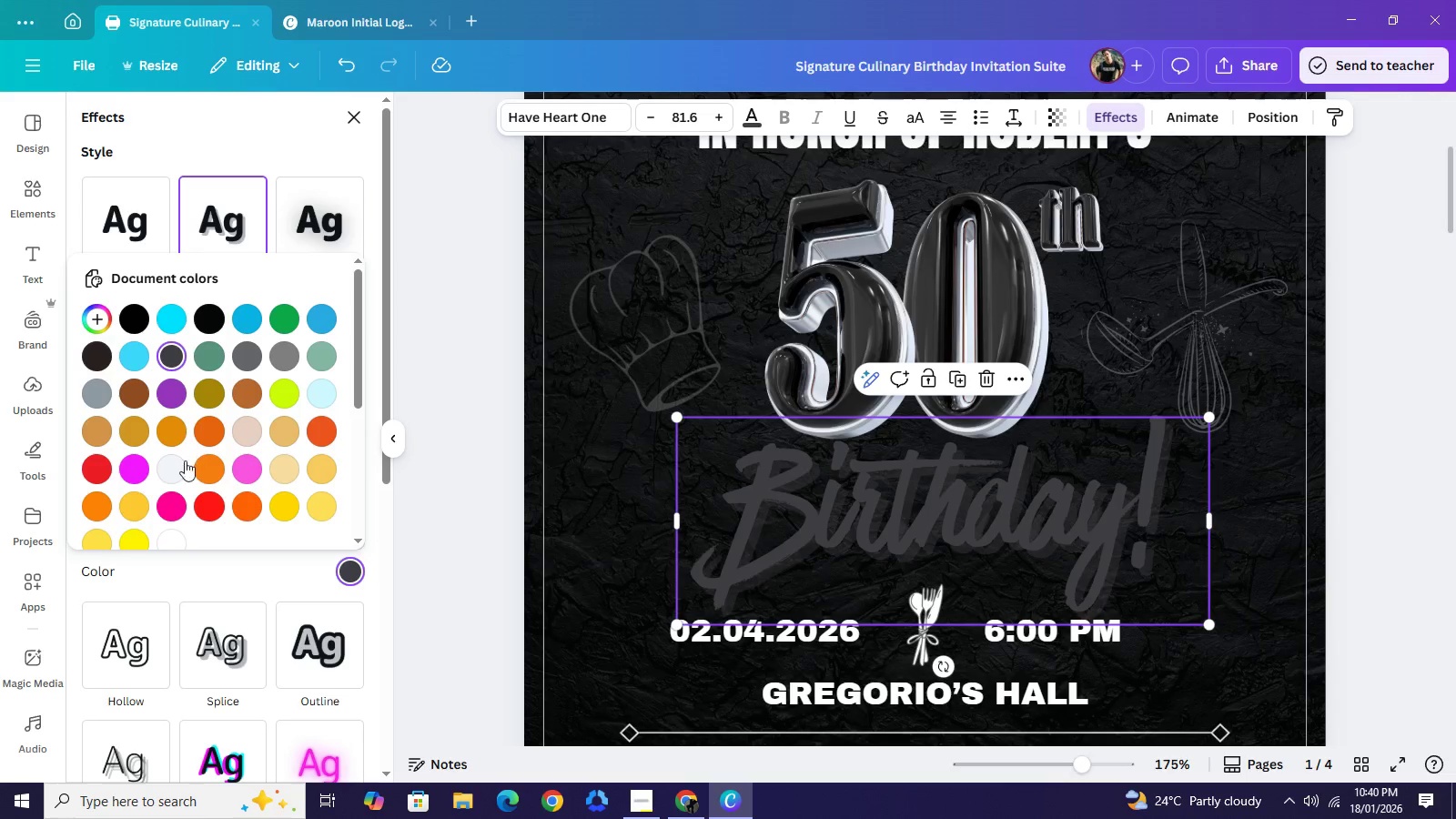 
left_click([178, 462])
 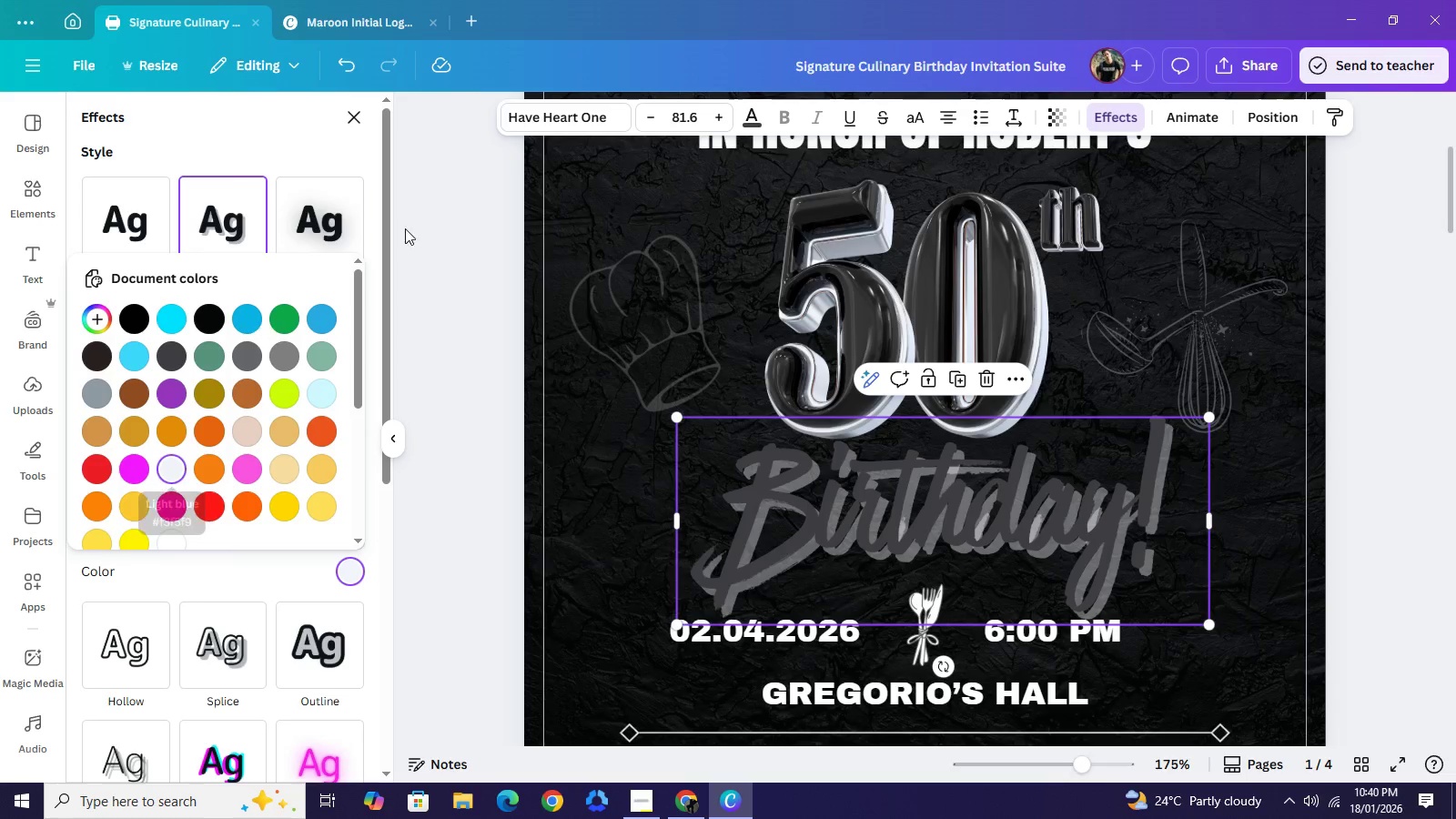 
left_click([750, 115])
 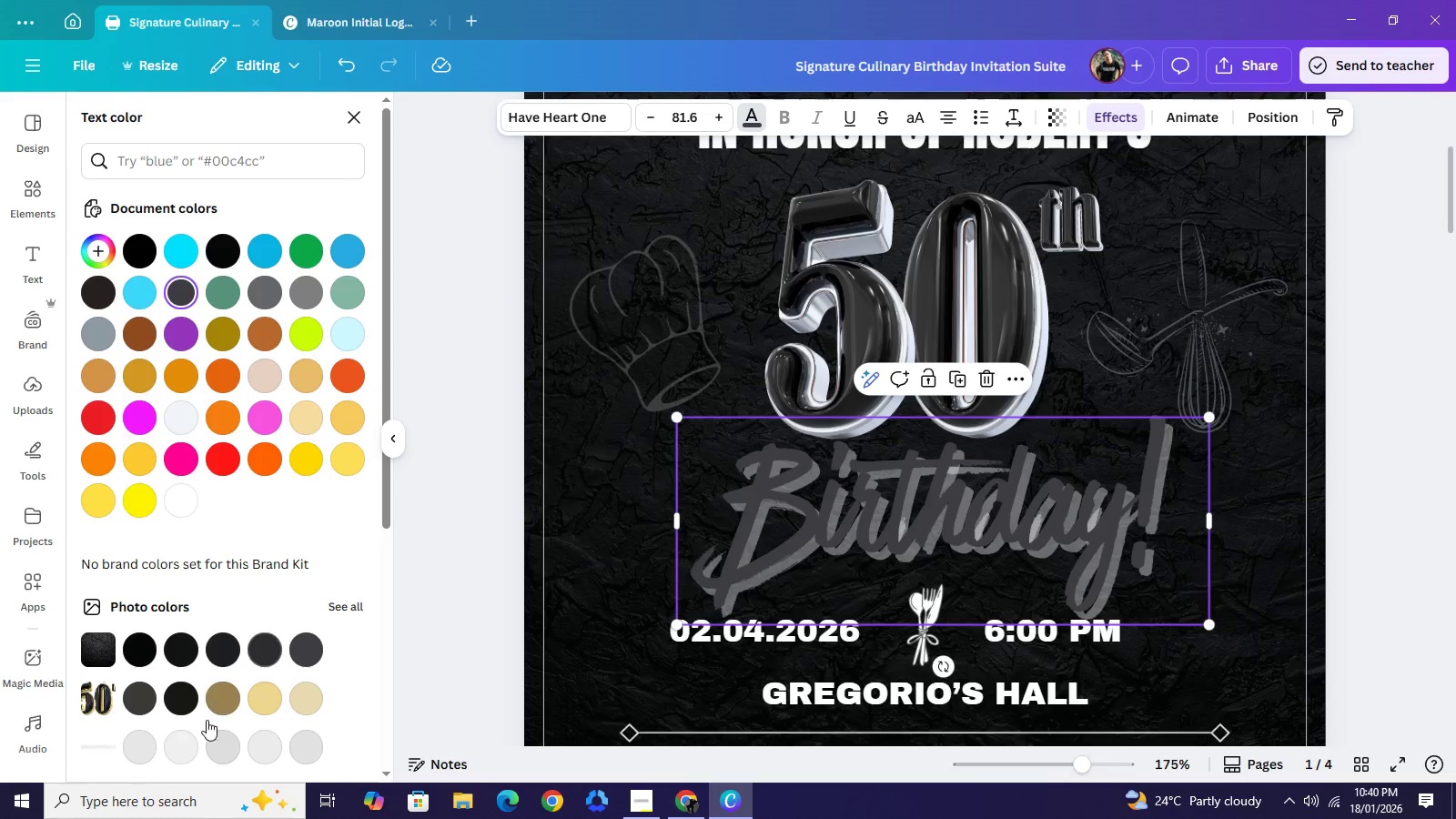 
wait(5.45)
 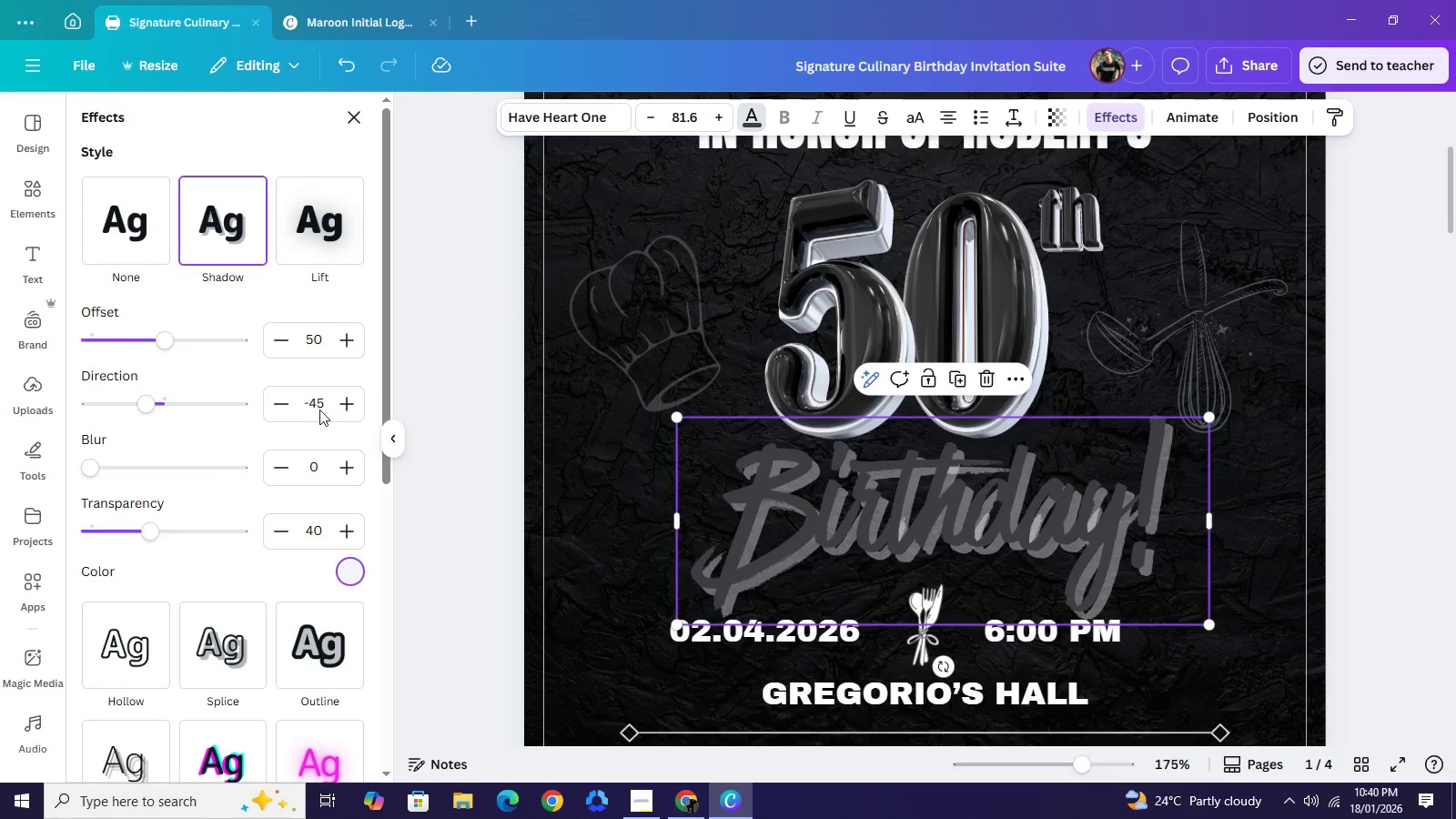 
left_click([140, 709])
 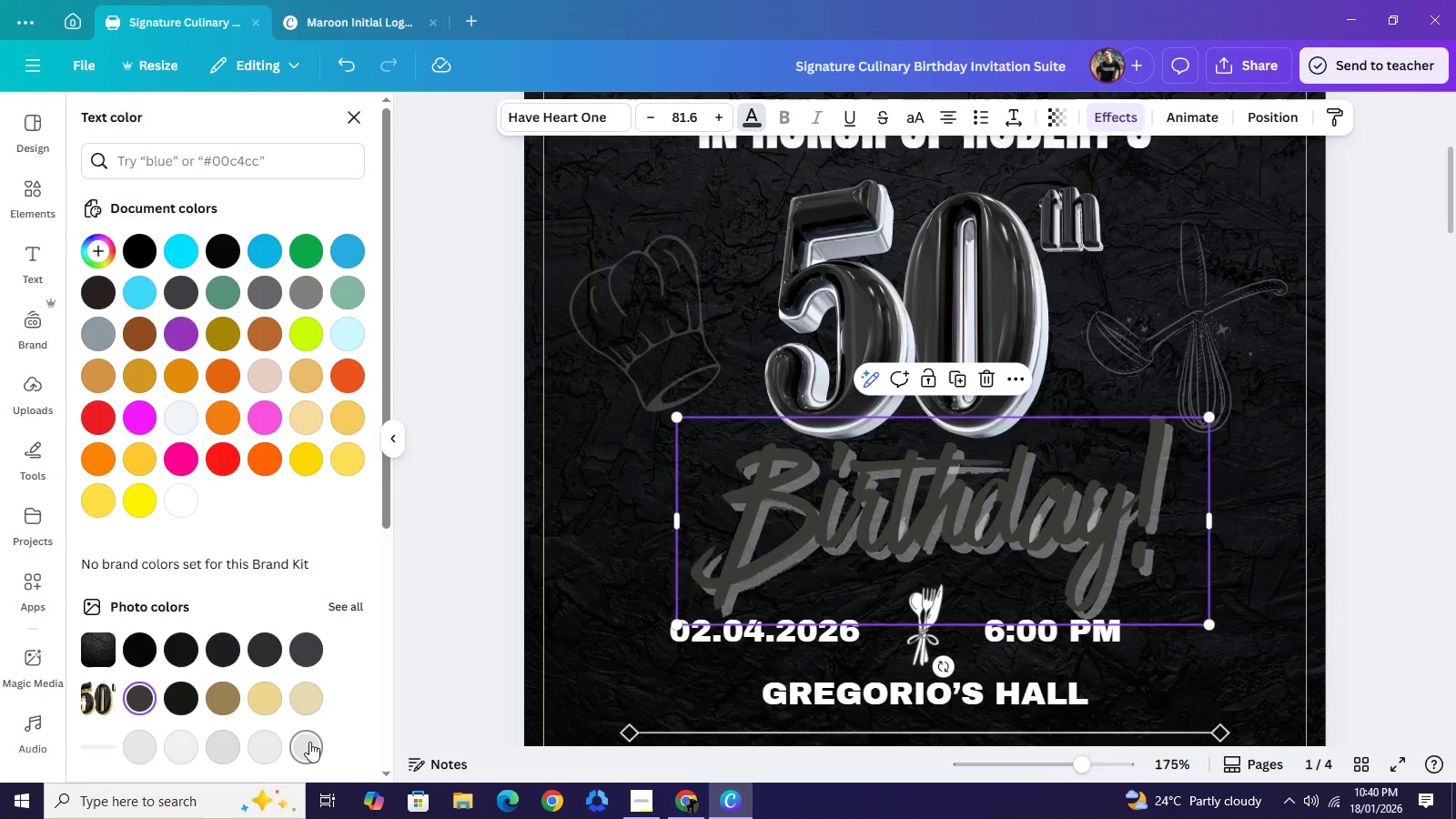 
left_click([309, 742])
 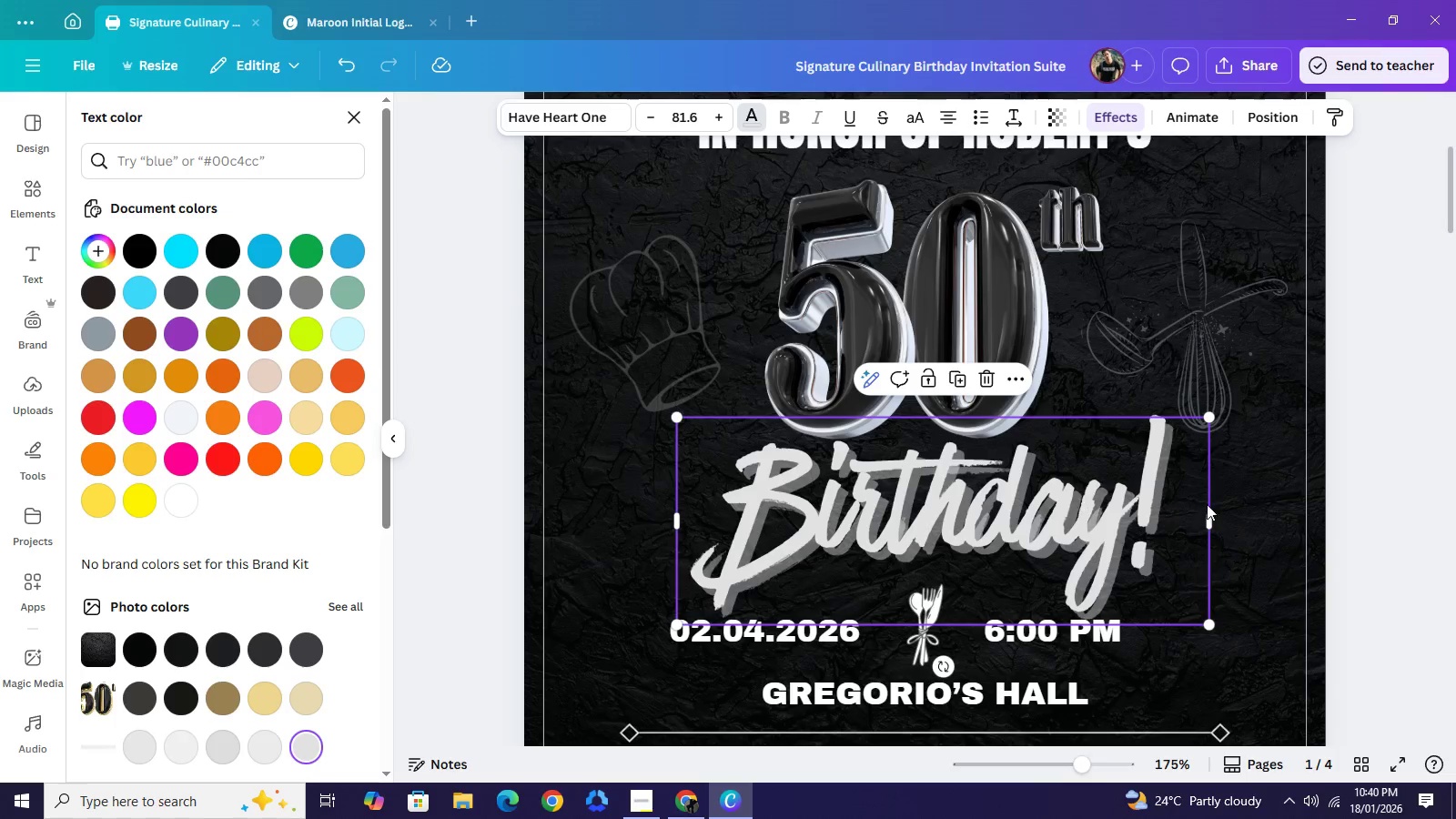 
left_click([1395, 460])
 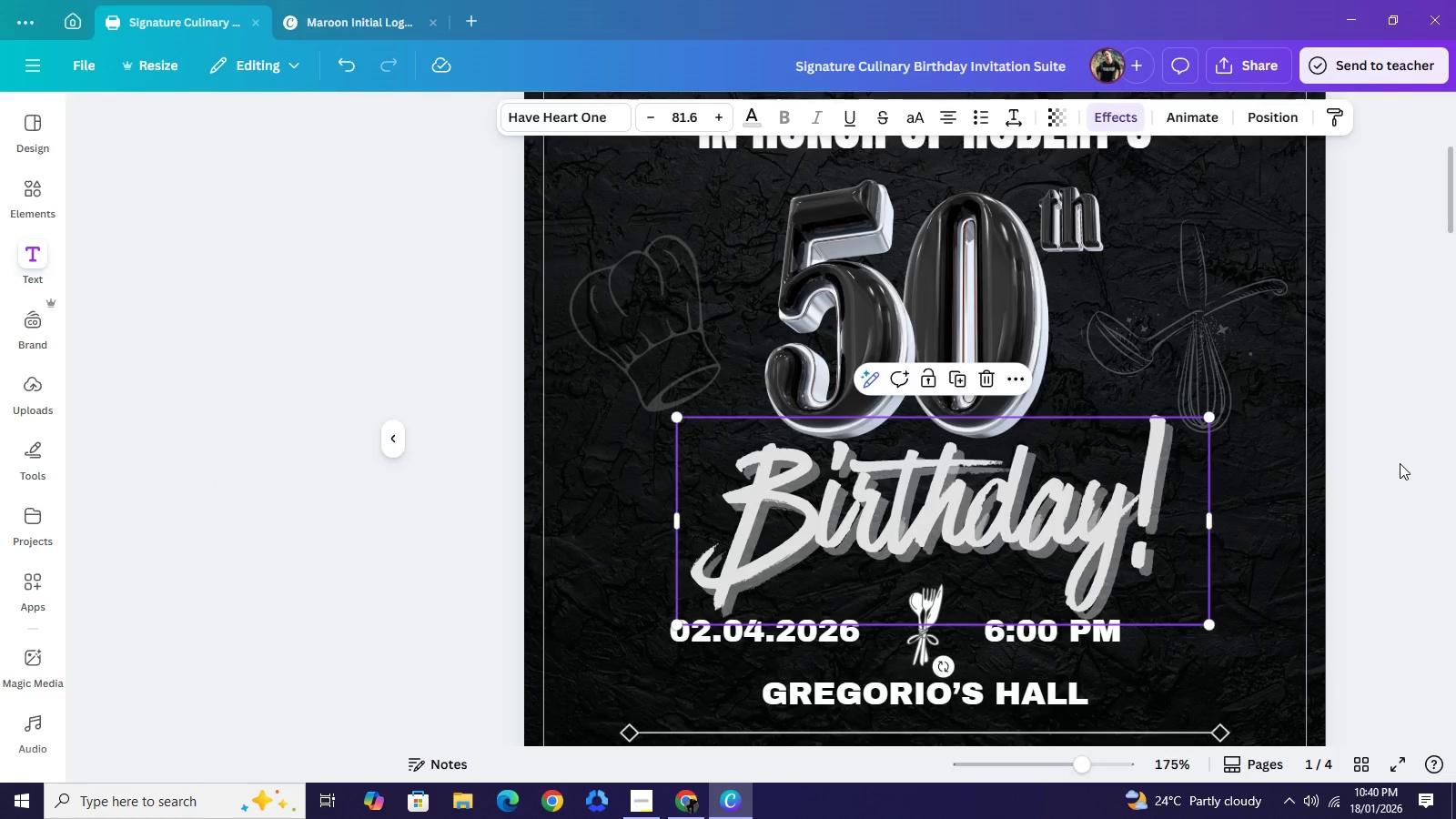 
left_click([1400, 463])
 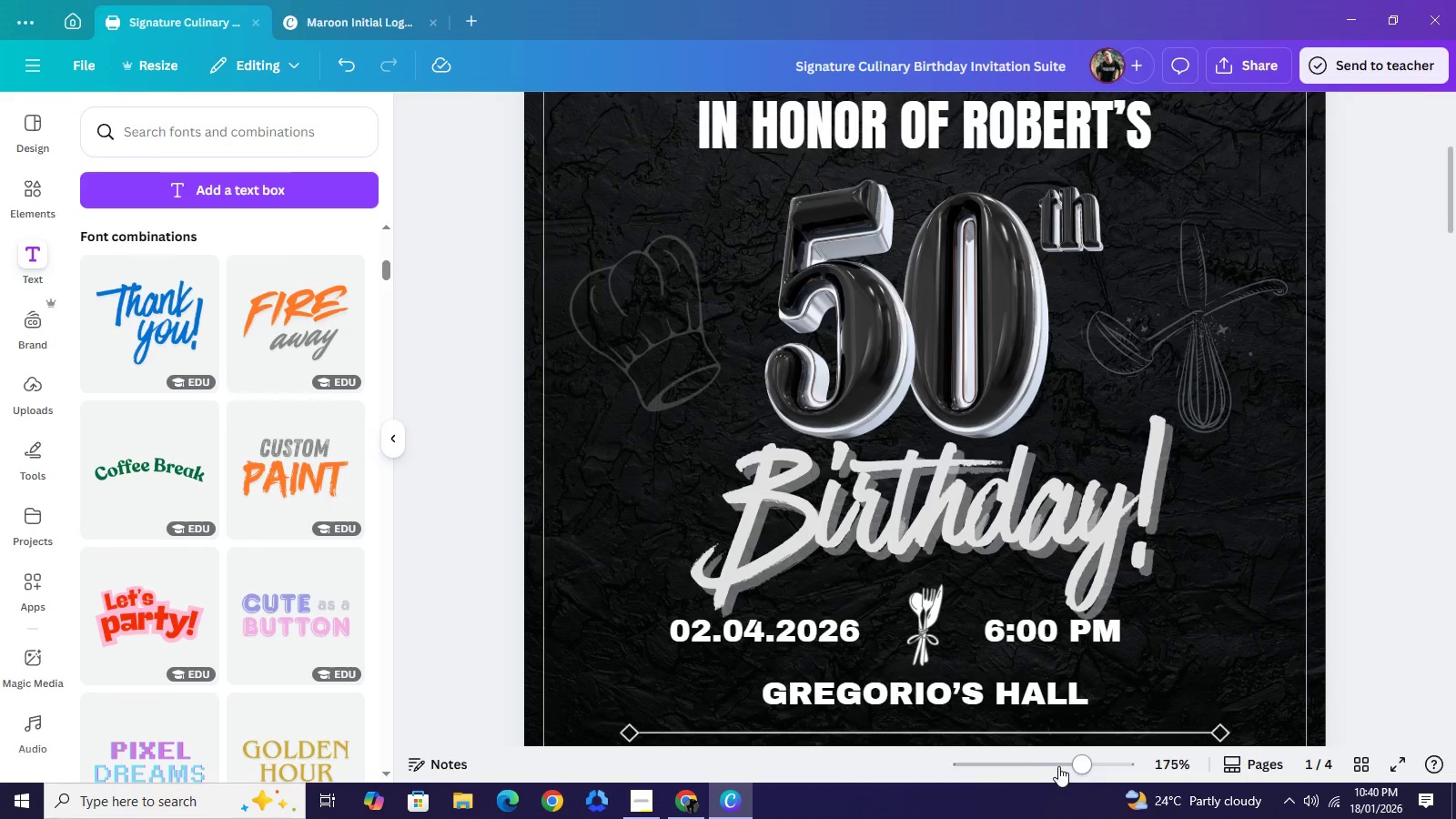 
left_click([1058, 766])
 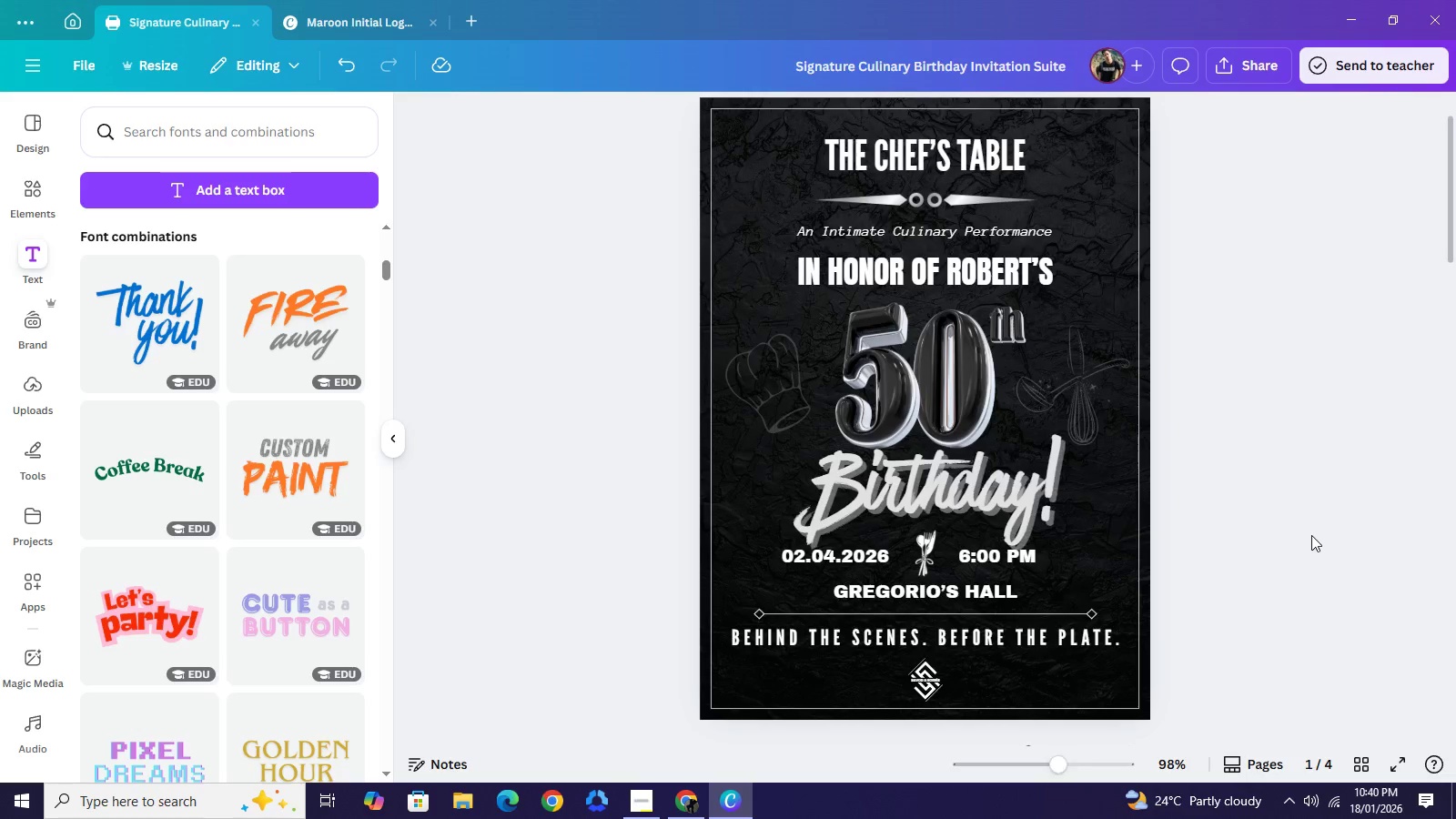 
left_click([1311, 535])
 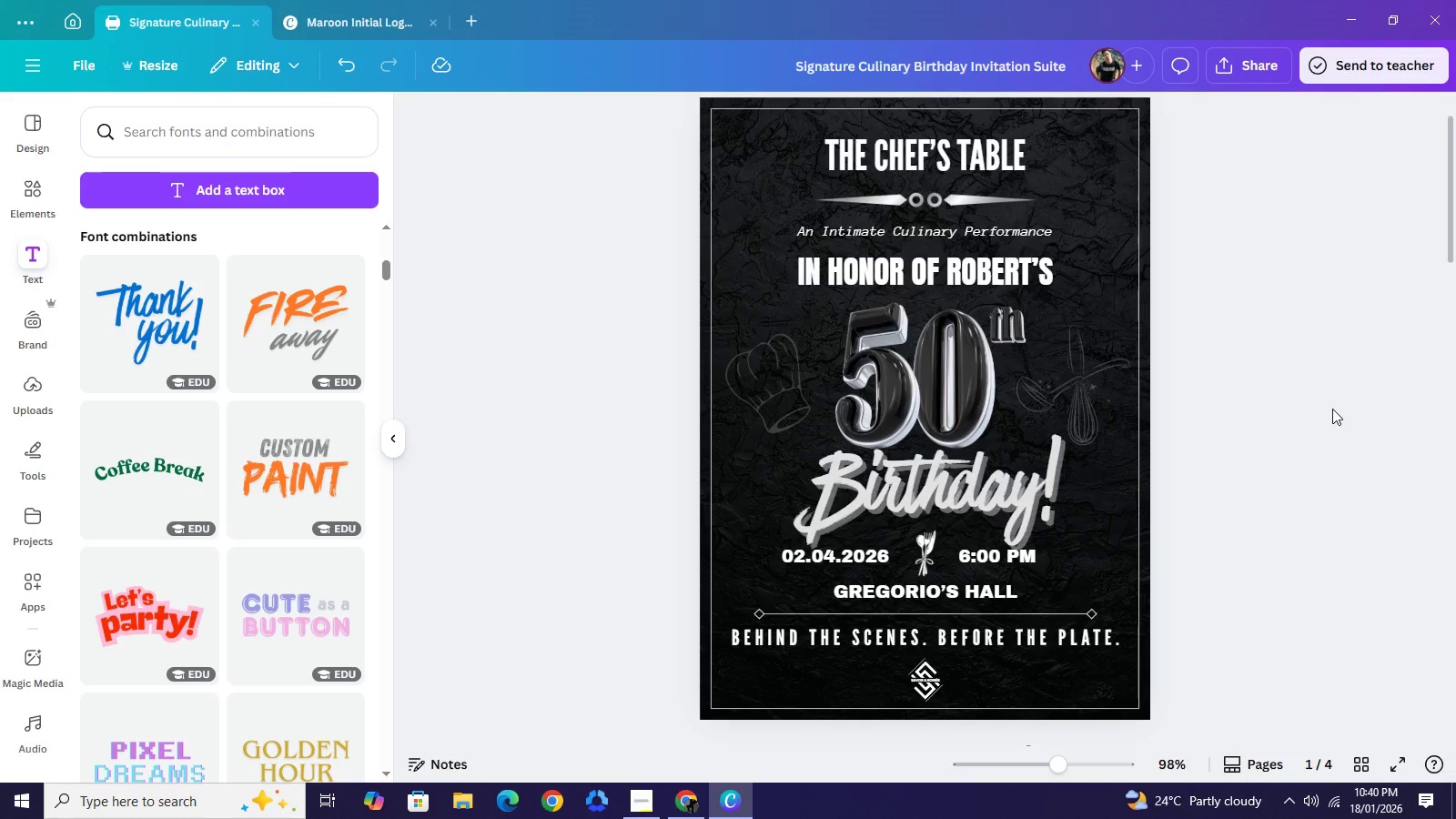 
left_click([1332, 409])
 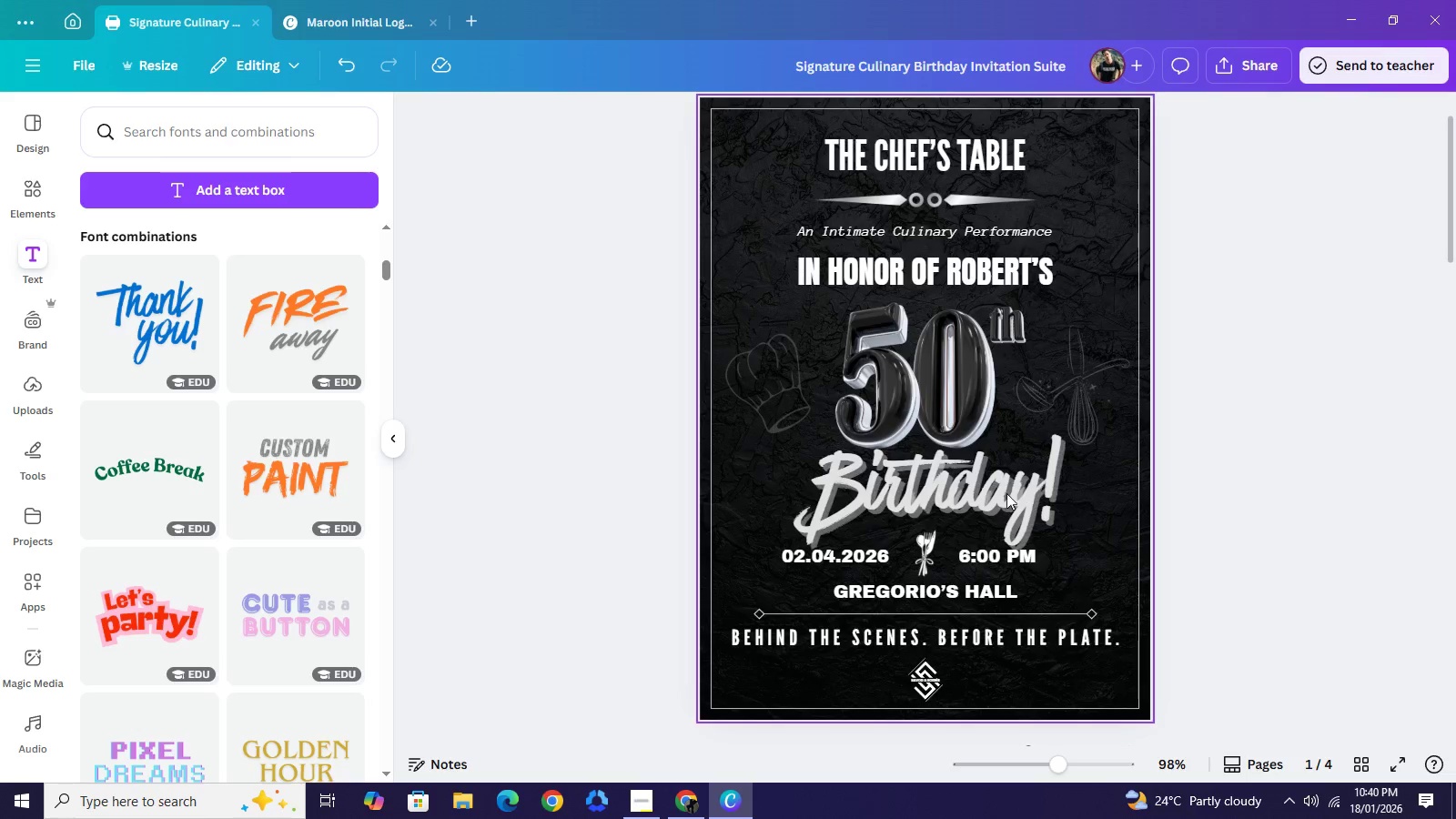 
left_click([1003, 493])
 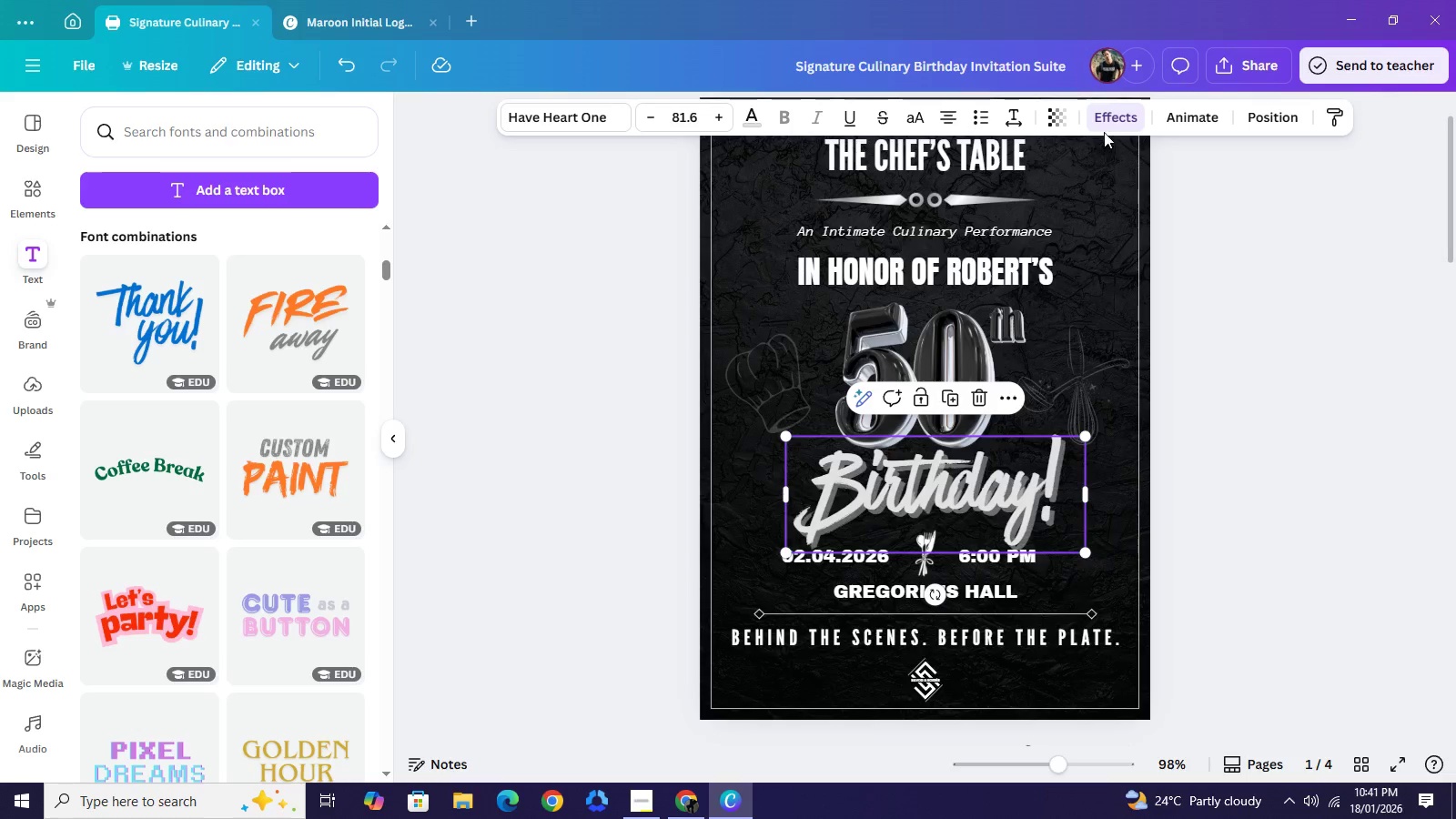 
left_click([1104, 132])
 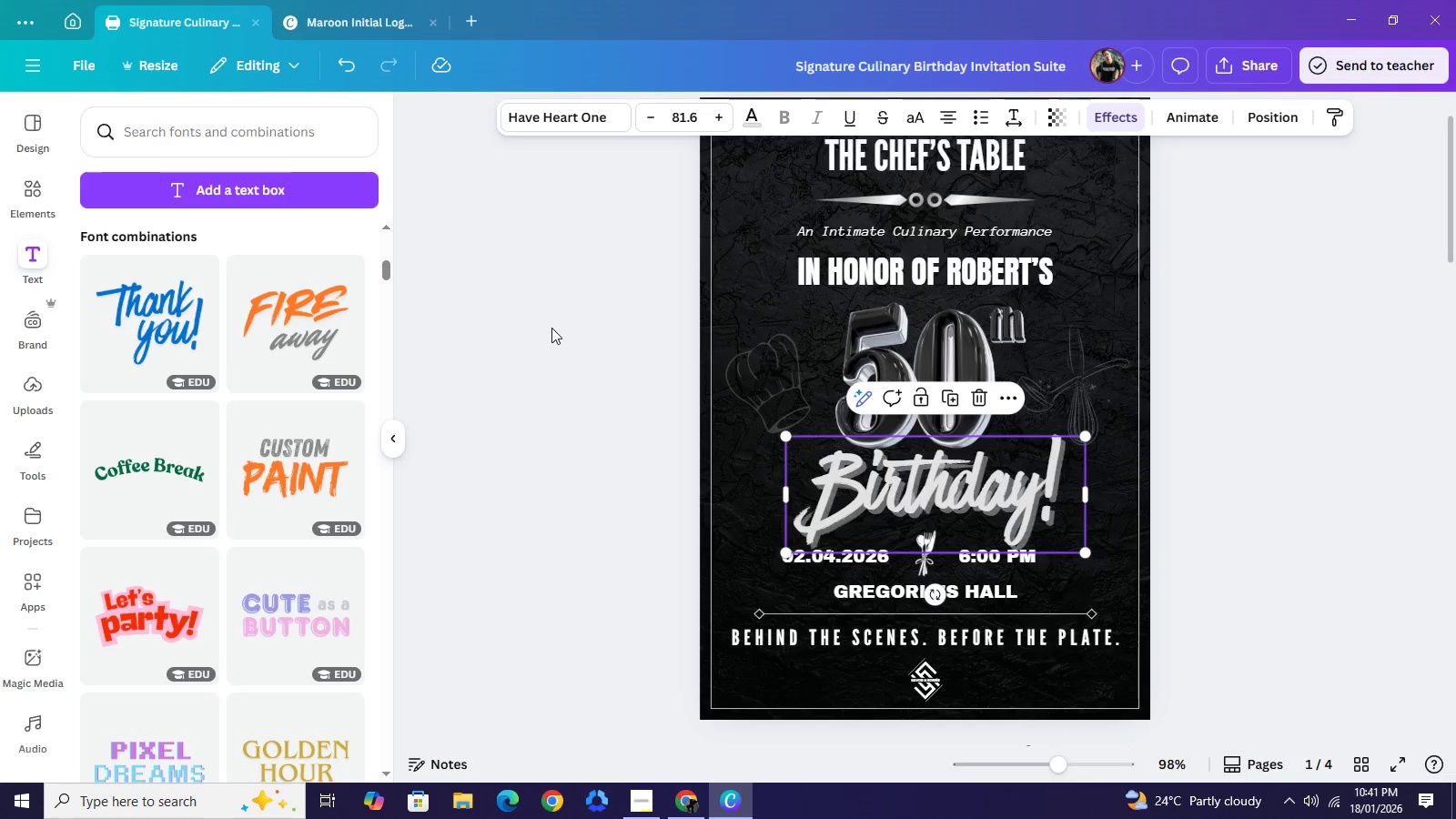 
wait(8.03)
 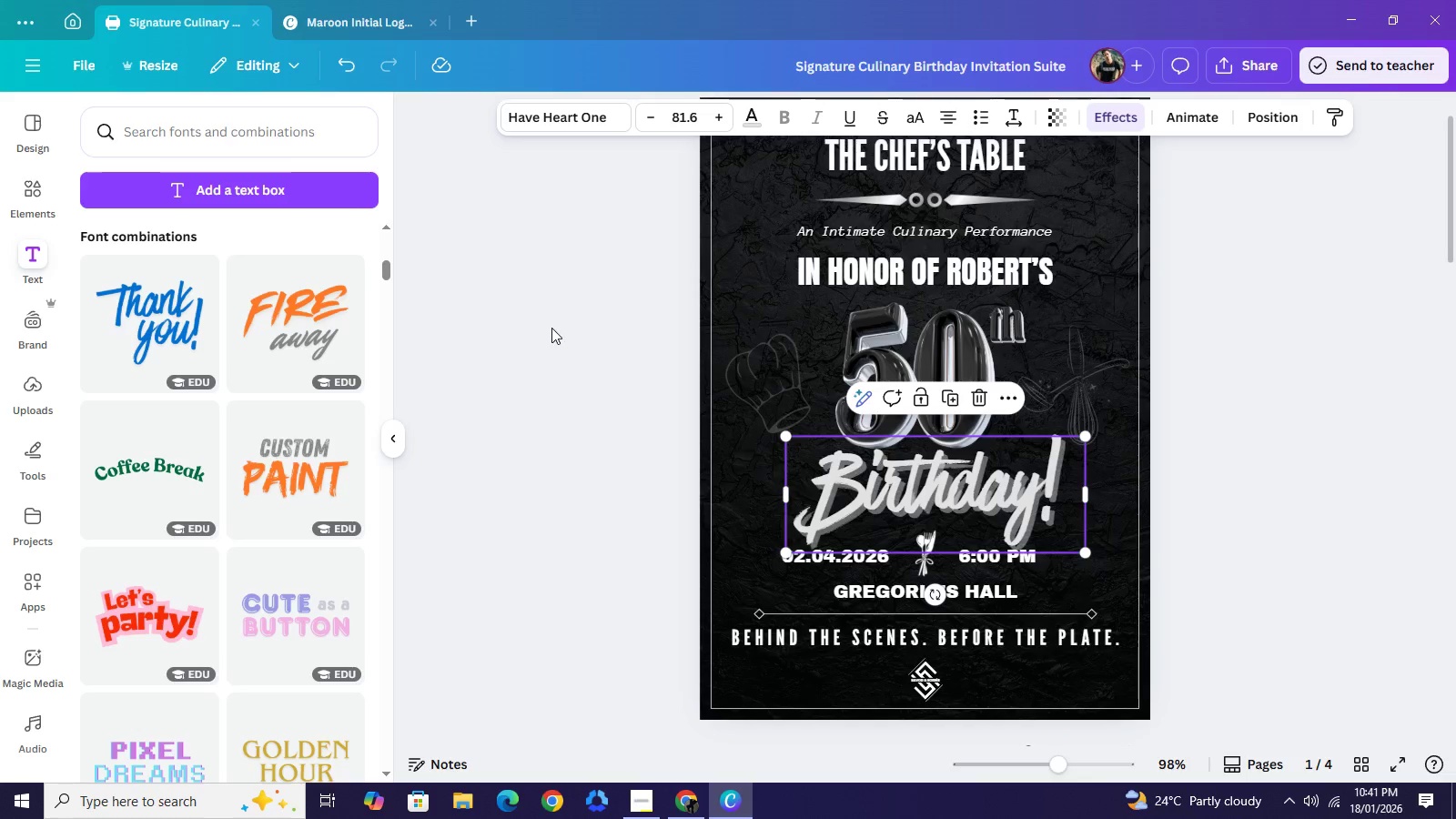 
left_click([1082, 767])
 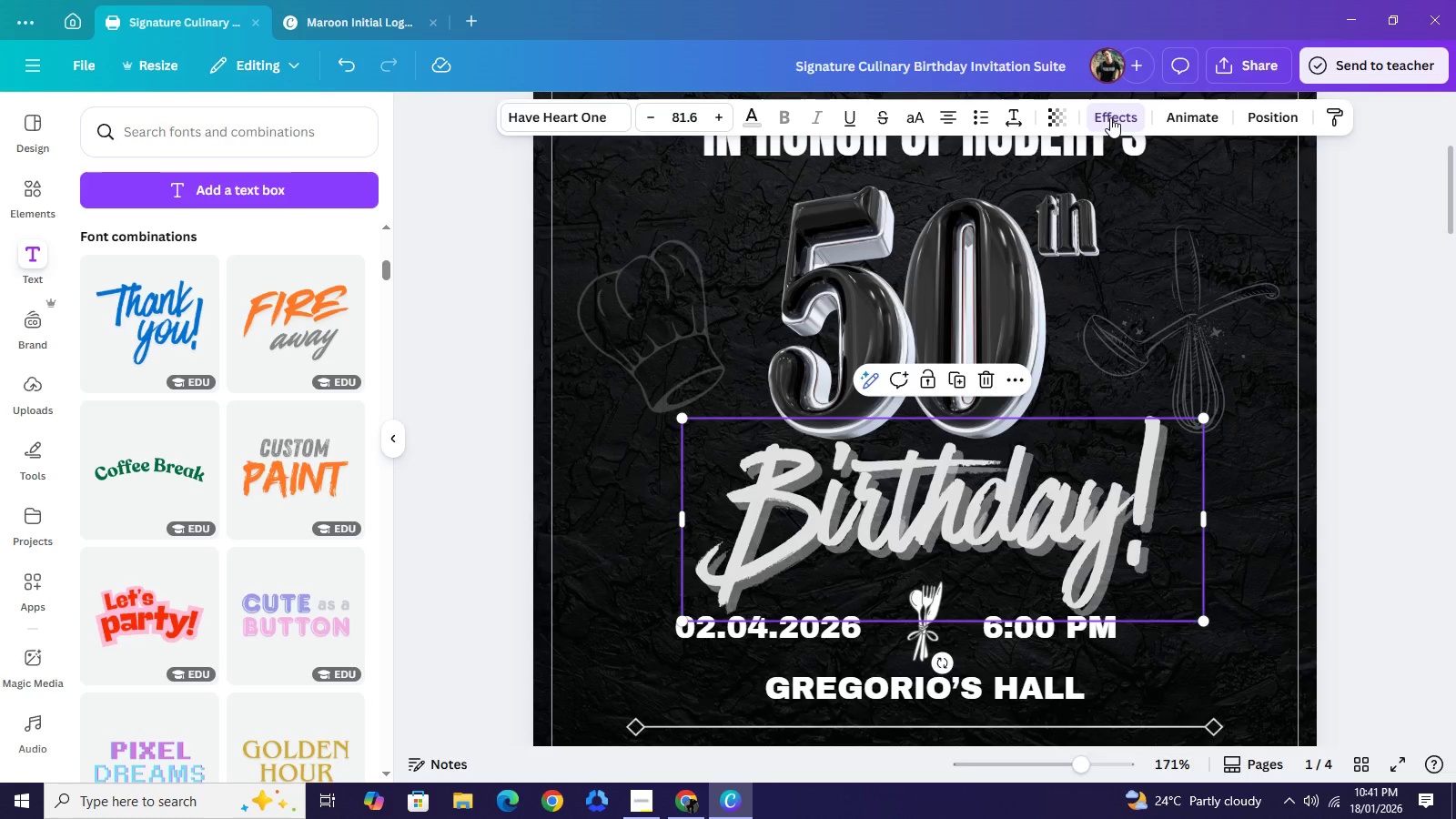 
left_click([1110, 117])
 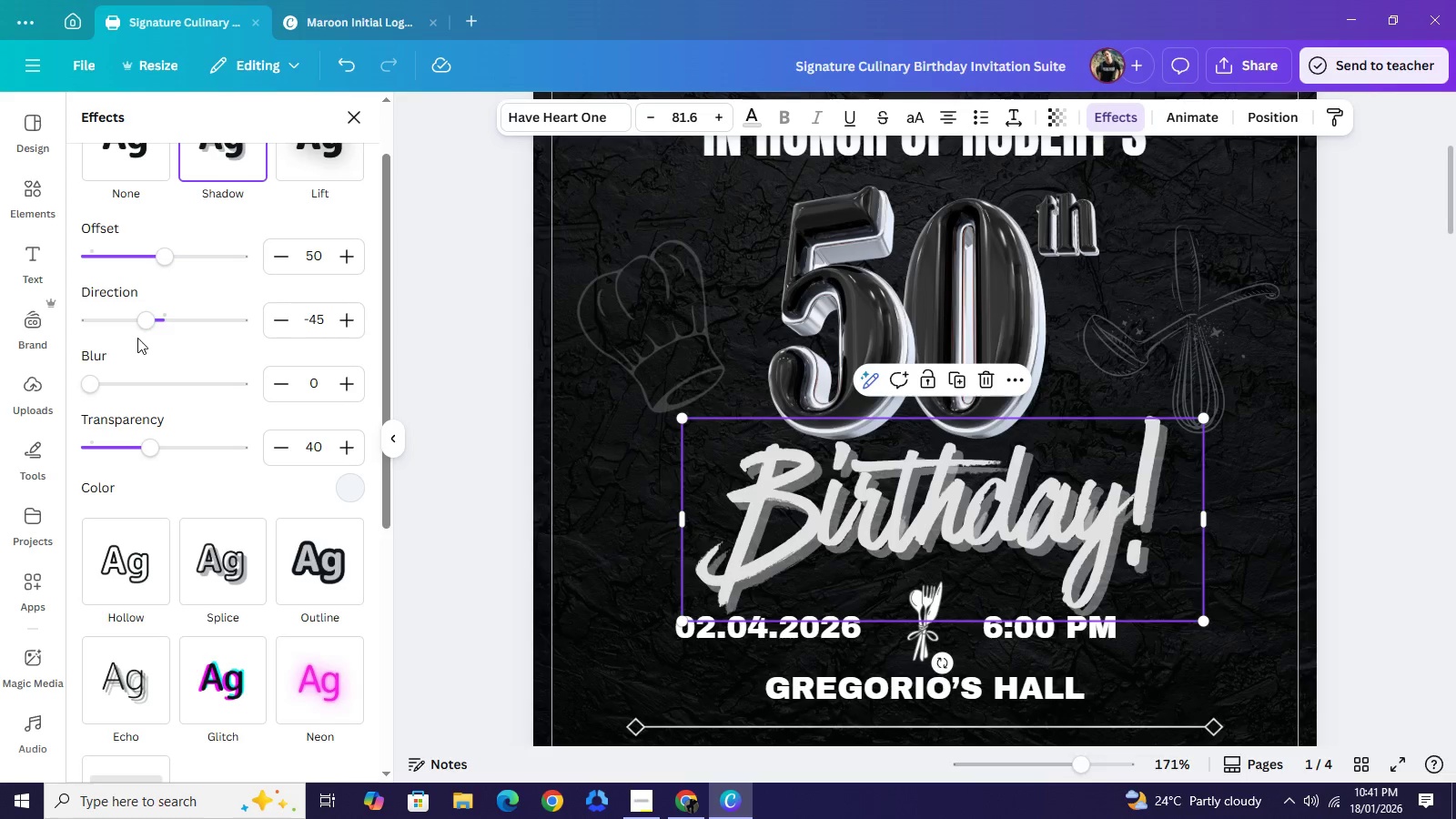 
left_click_drag(start_coordinate=[139, 324], to_coordinate=[147, 401])
 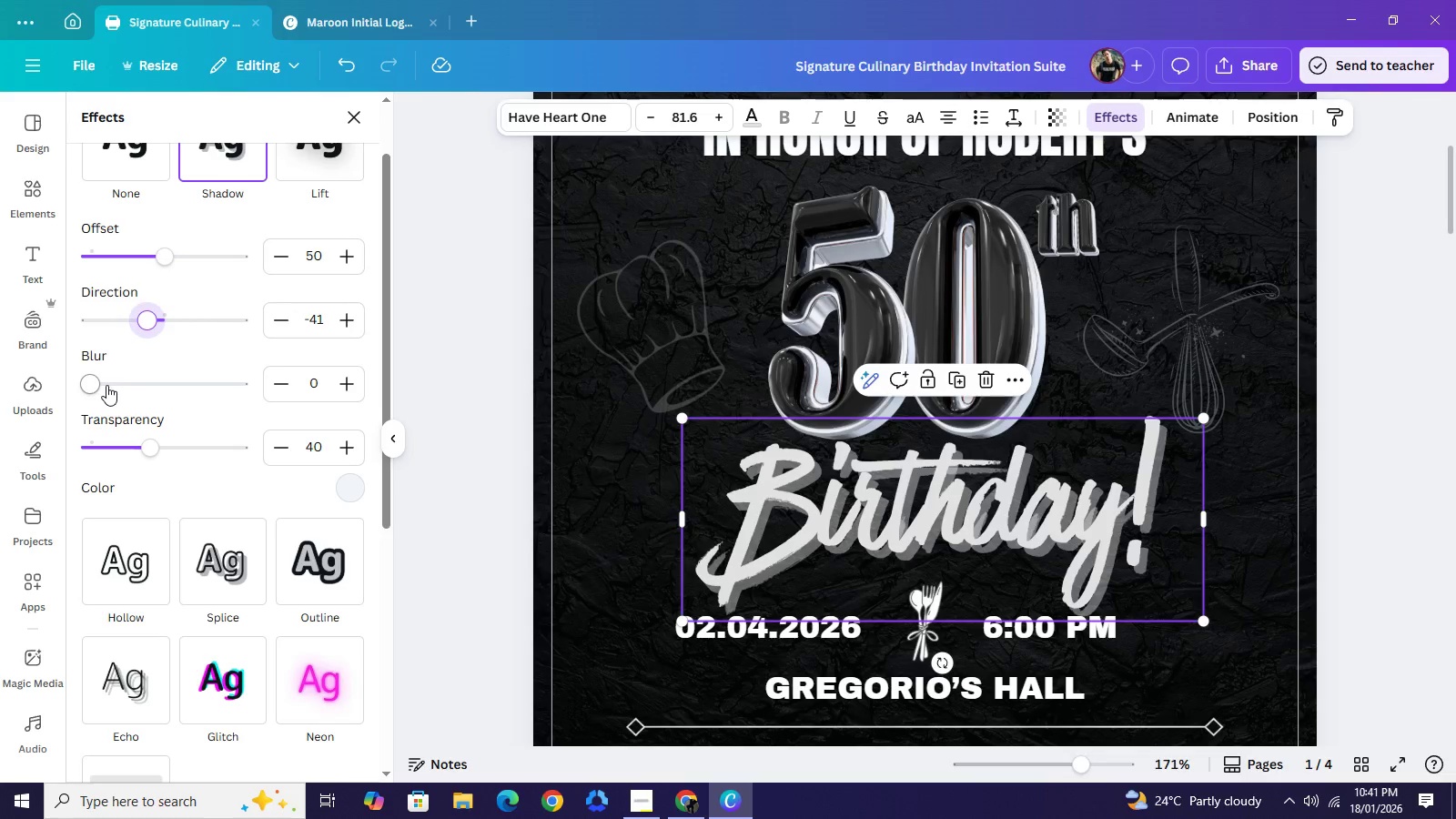 
left_click_drag(start_coordinate=[100, 385], to_coordinate=[297, 406])
 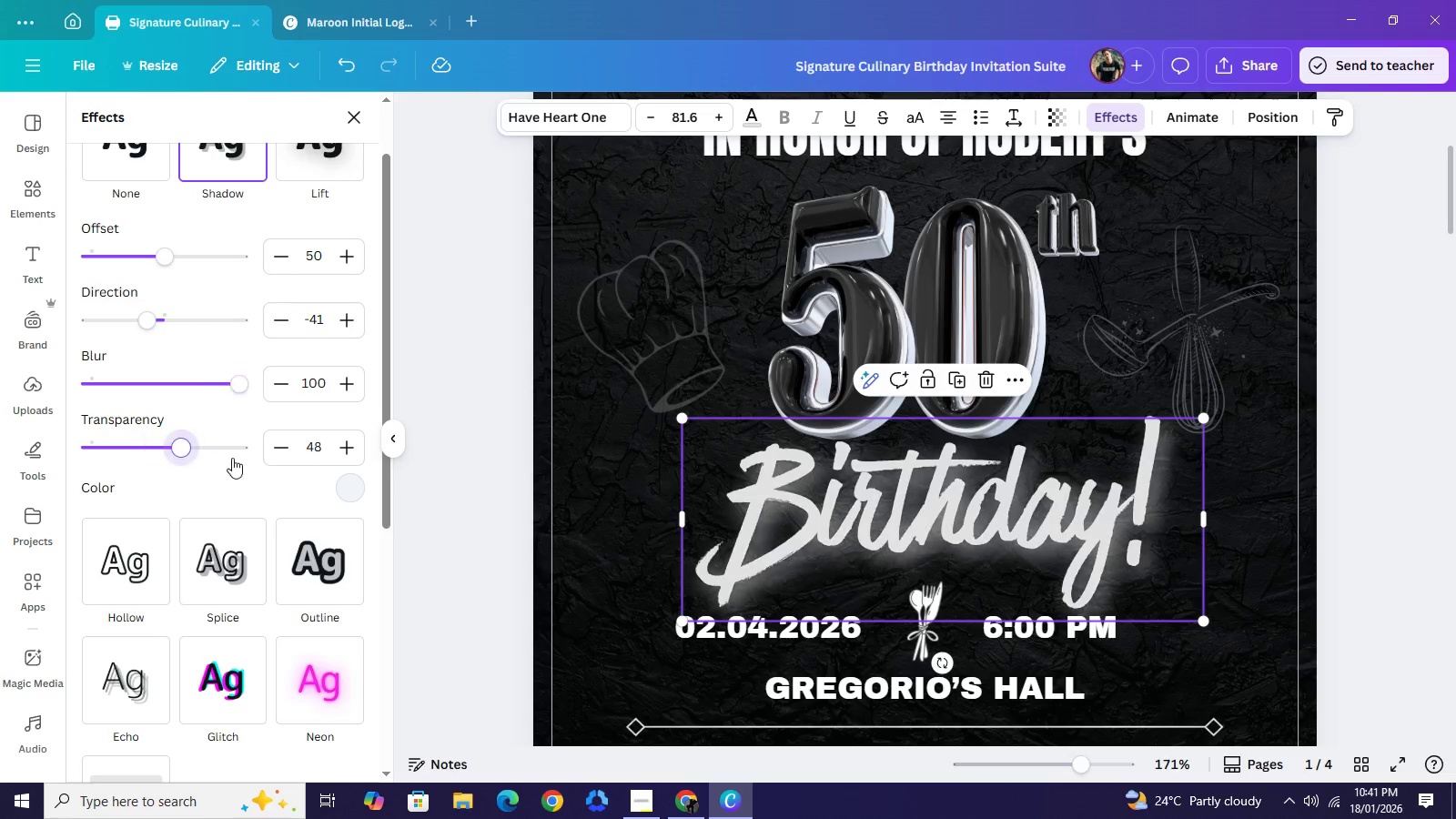 
left_click_drag(start_coordinate=[155, 455], to_coordinate=[143, 457])
 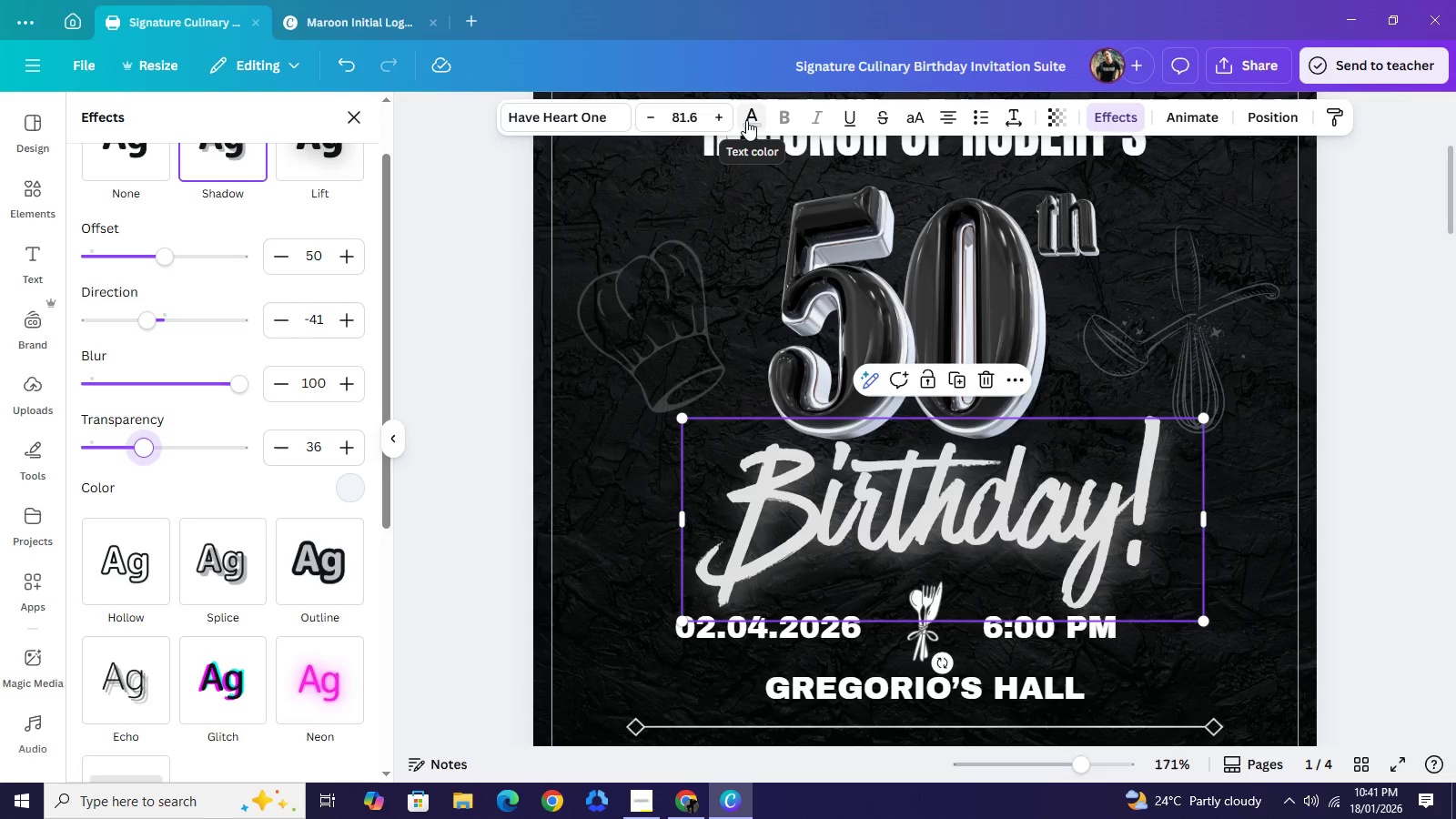 
left_click([746, 120])
 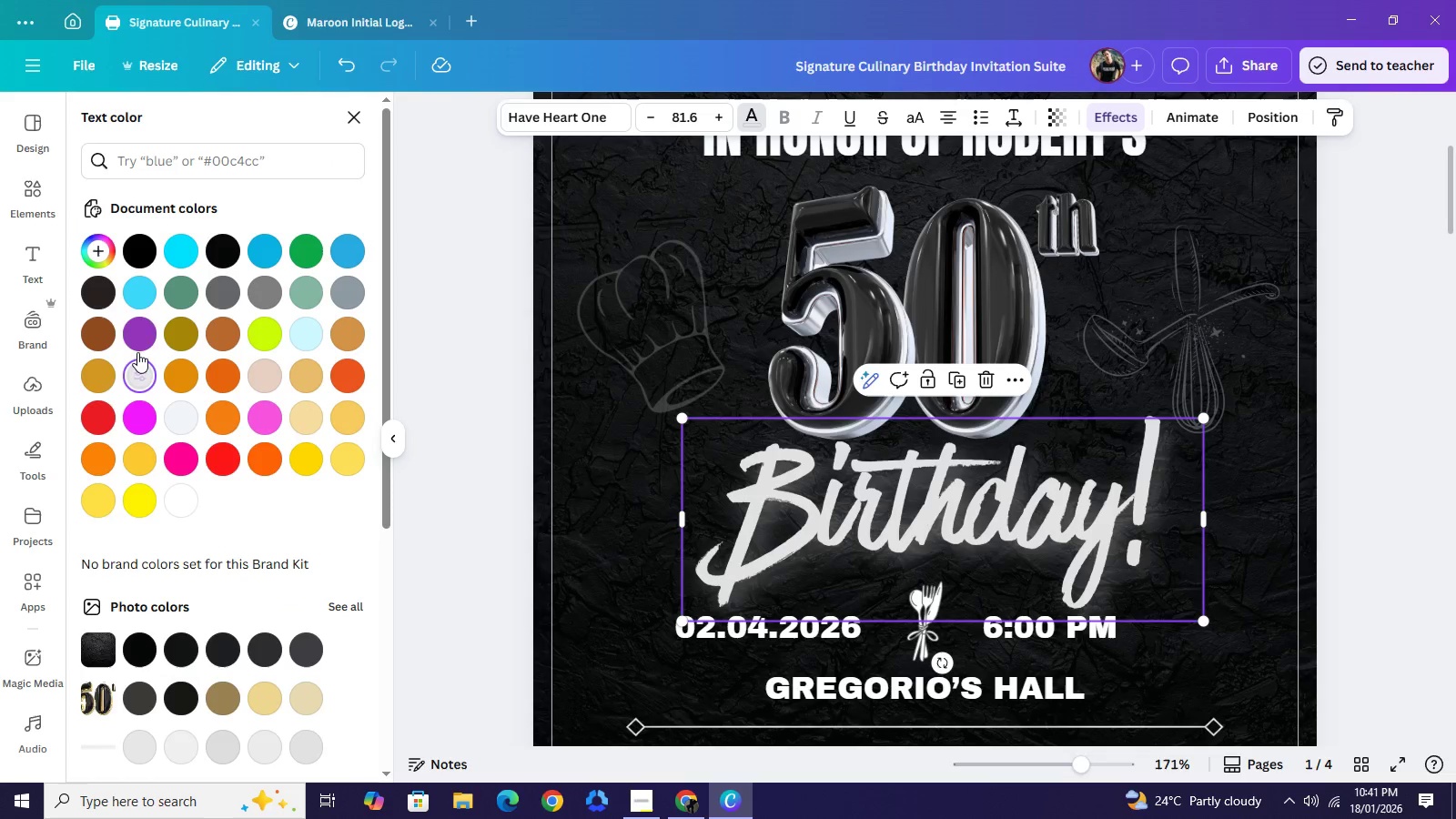 
left_click([143, 374])
 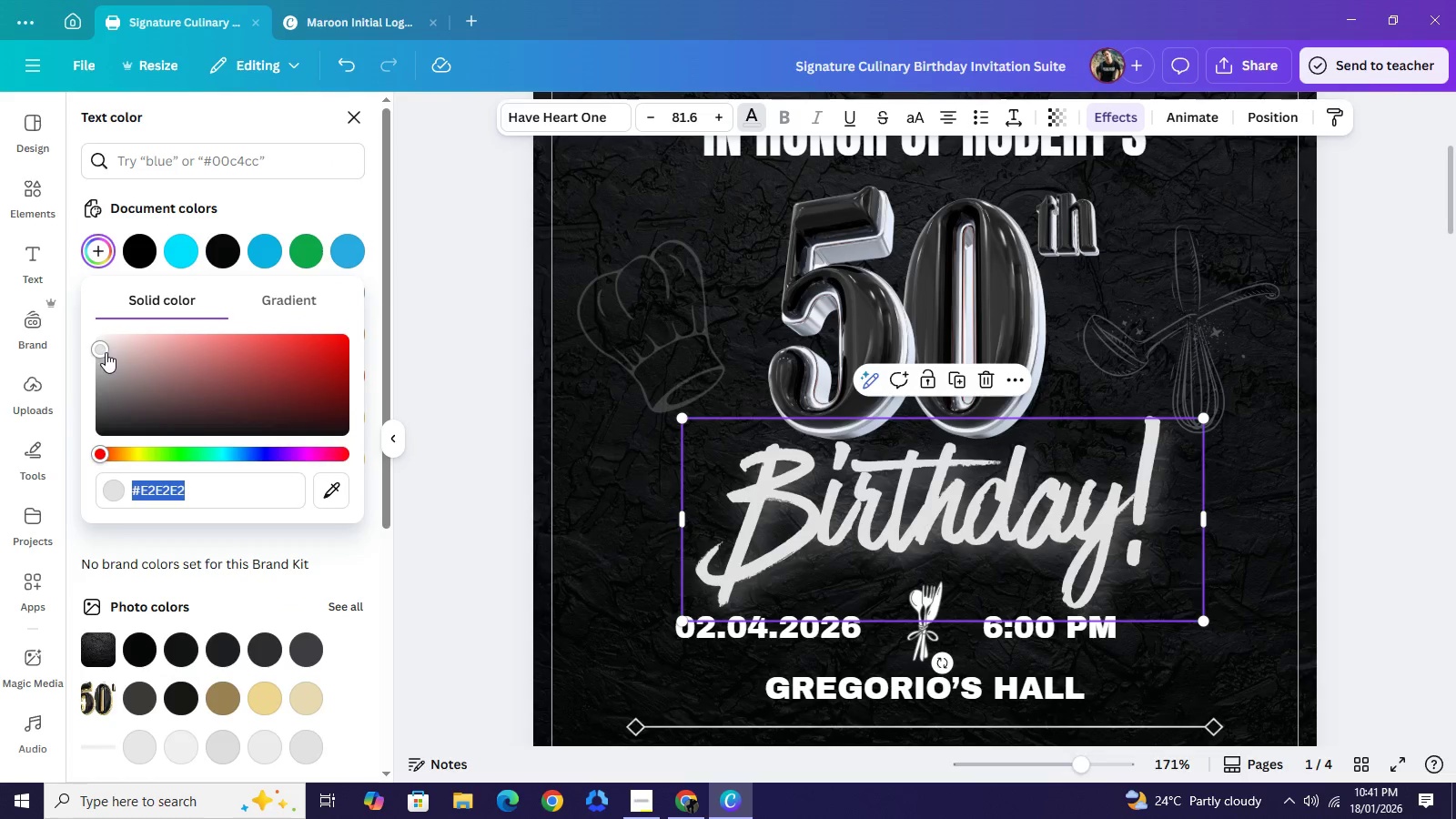 
left_click_drag(start_coordinate=[105, 352], to_coordinate=[99, 342])
 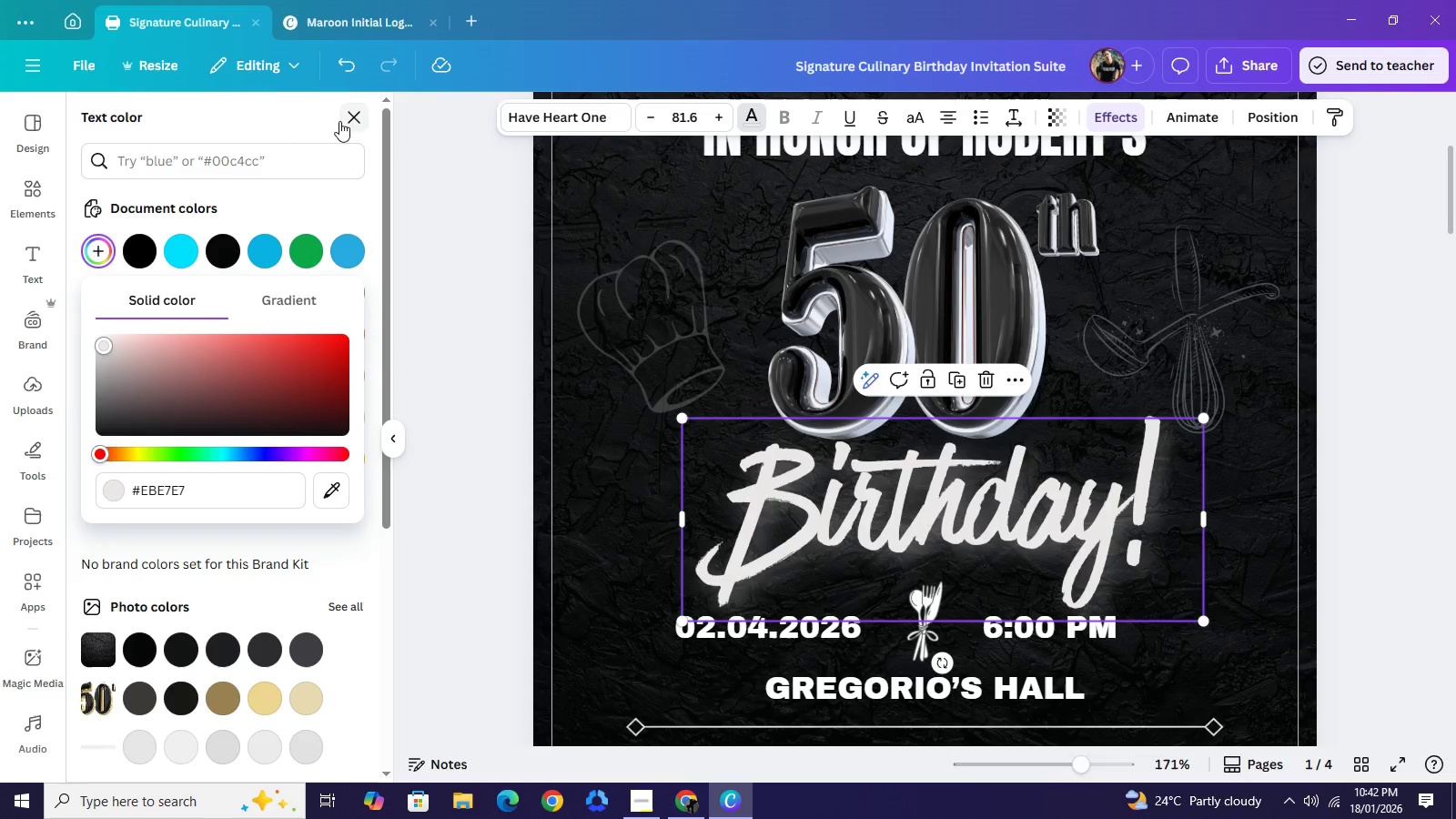 
mouse_move([340, 141])
 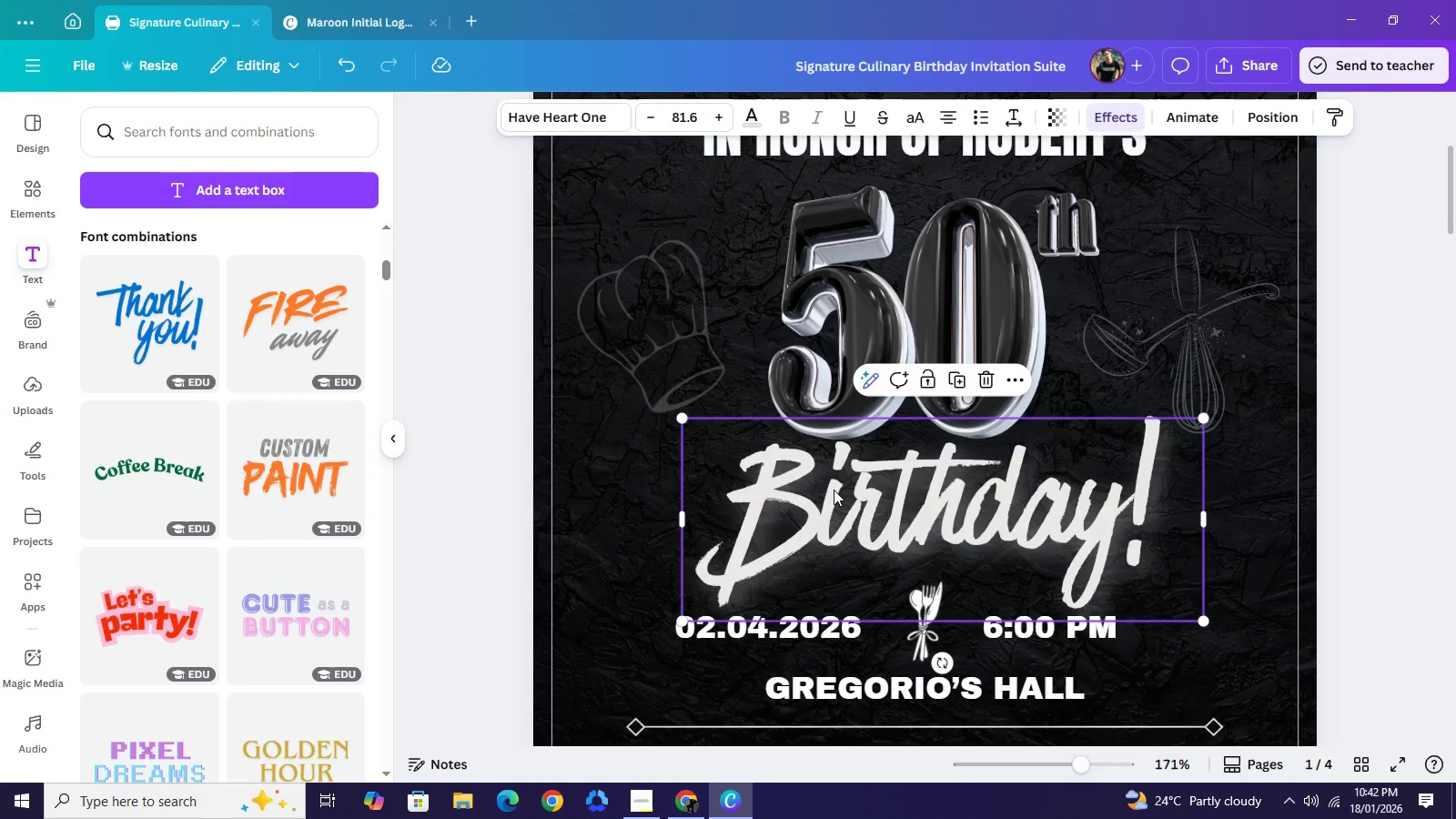 
wait(5.44)
 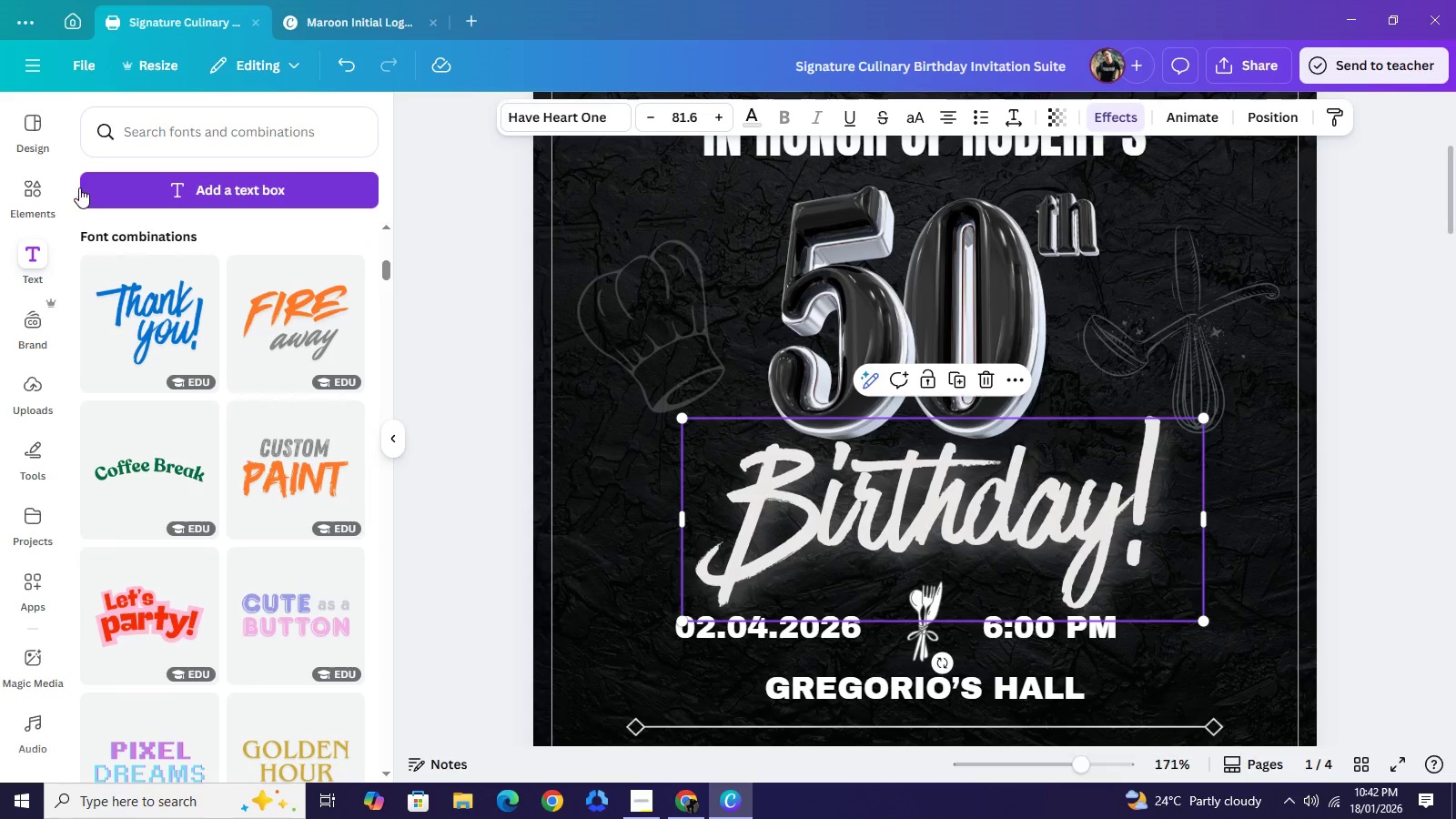 
scroll: coordinate [282, 379], scroll_direction: up, amount: 11.0
 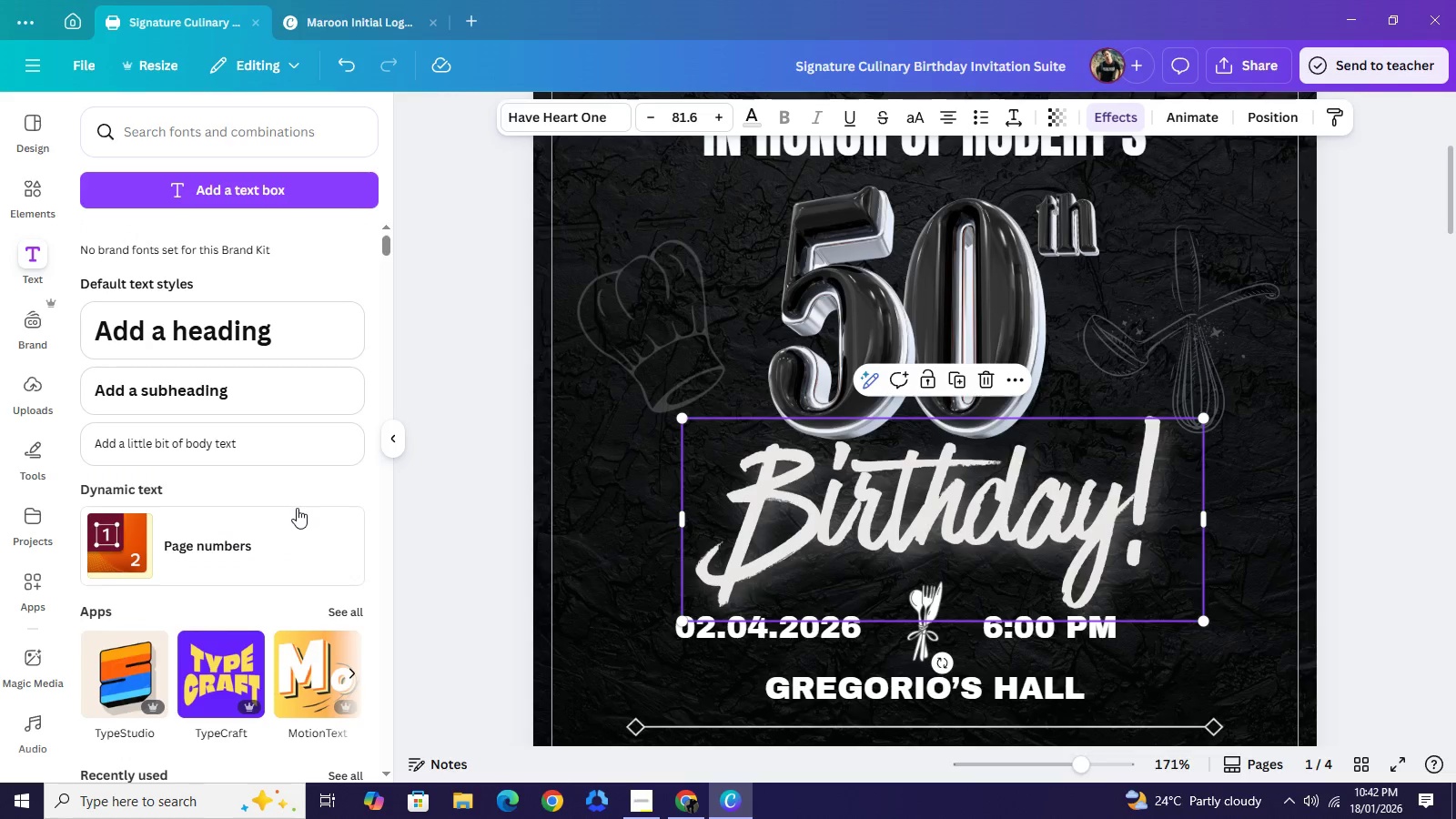 
scroll: coordinate [297, 529], scroll_direction: down, amount: 4.0
 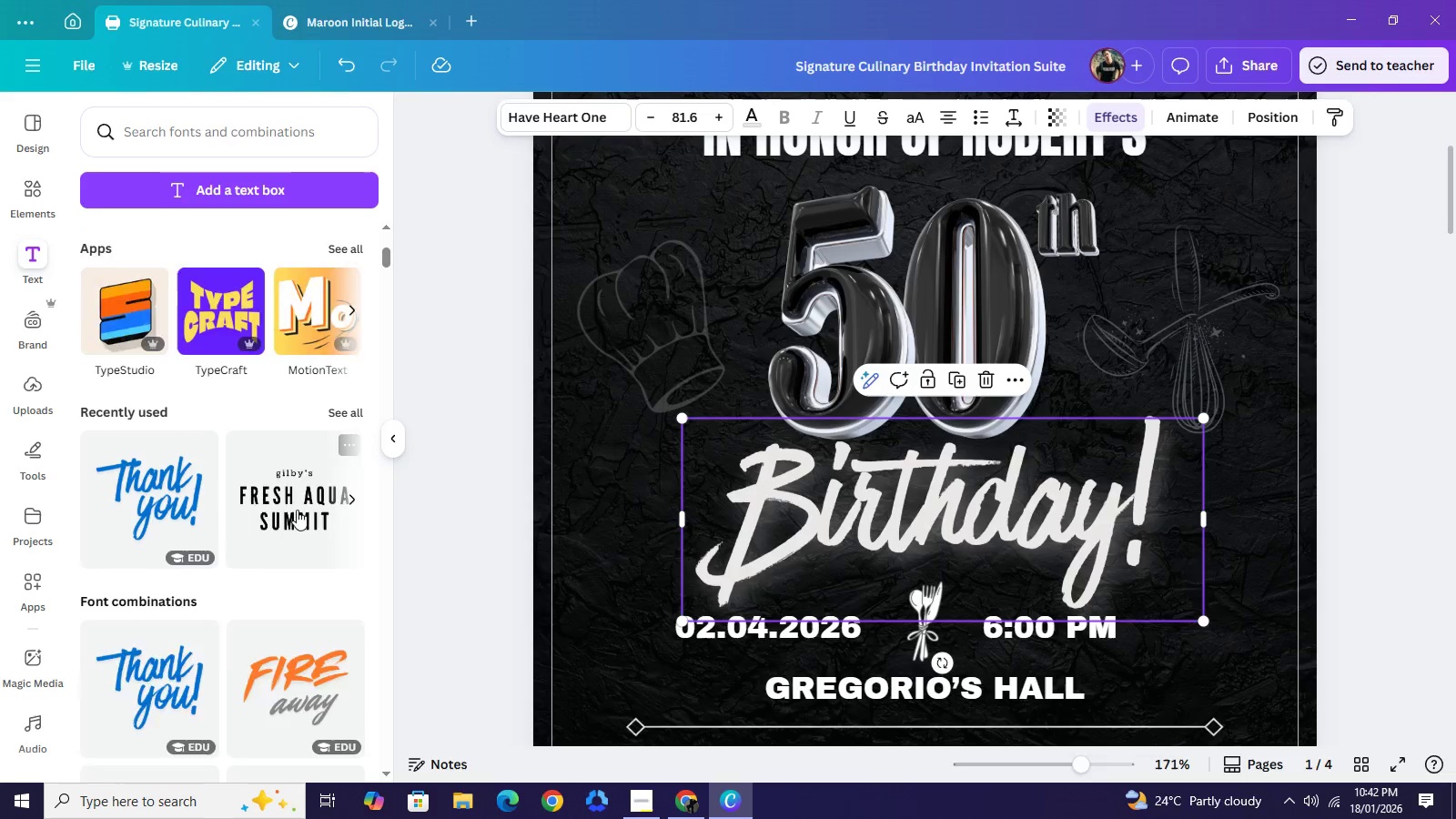 
scroll: coordinate [297, 510], scroll_direction: up, amount: 1.0
 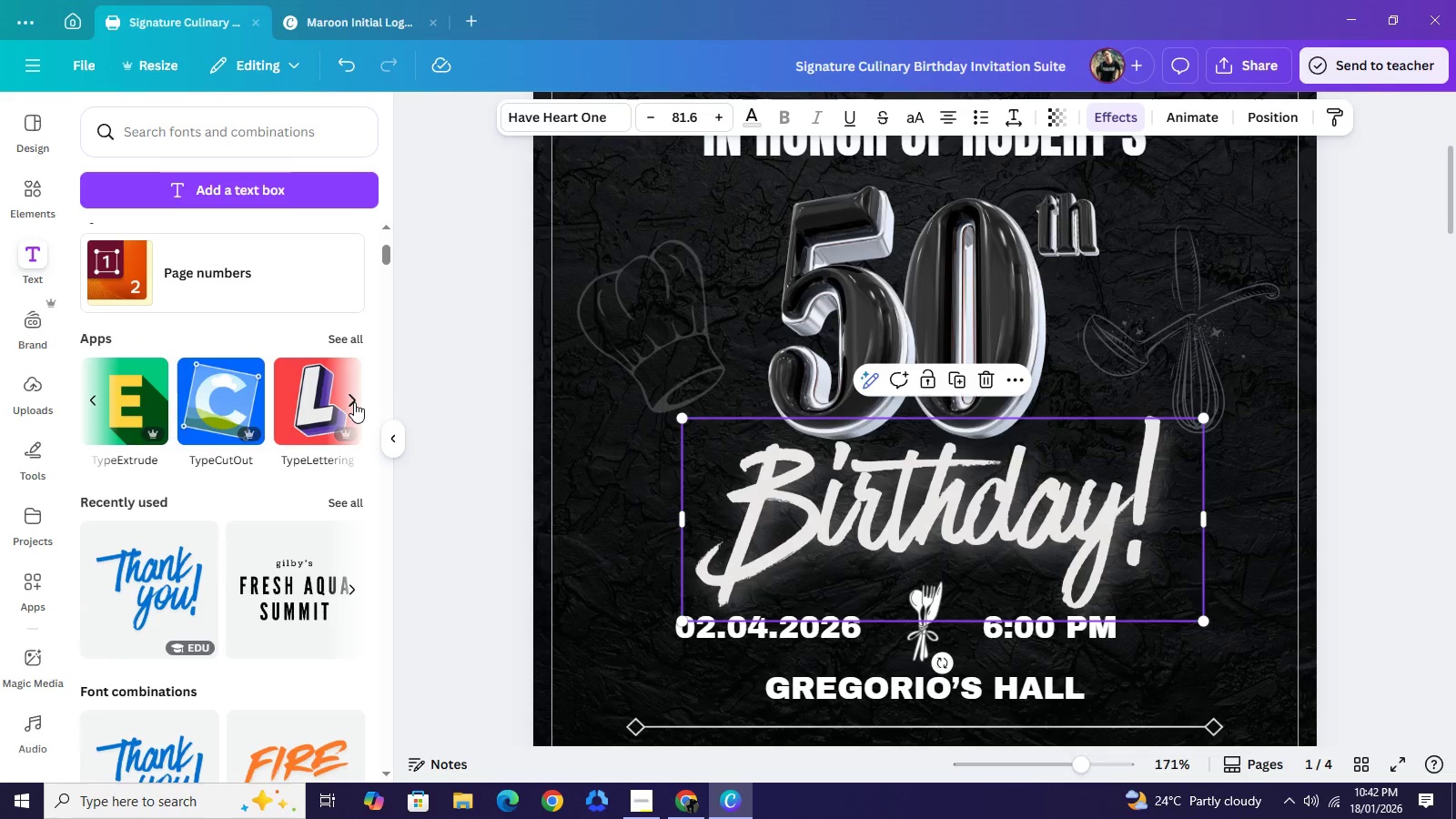 
left_click([354, 402])
 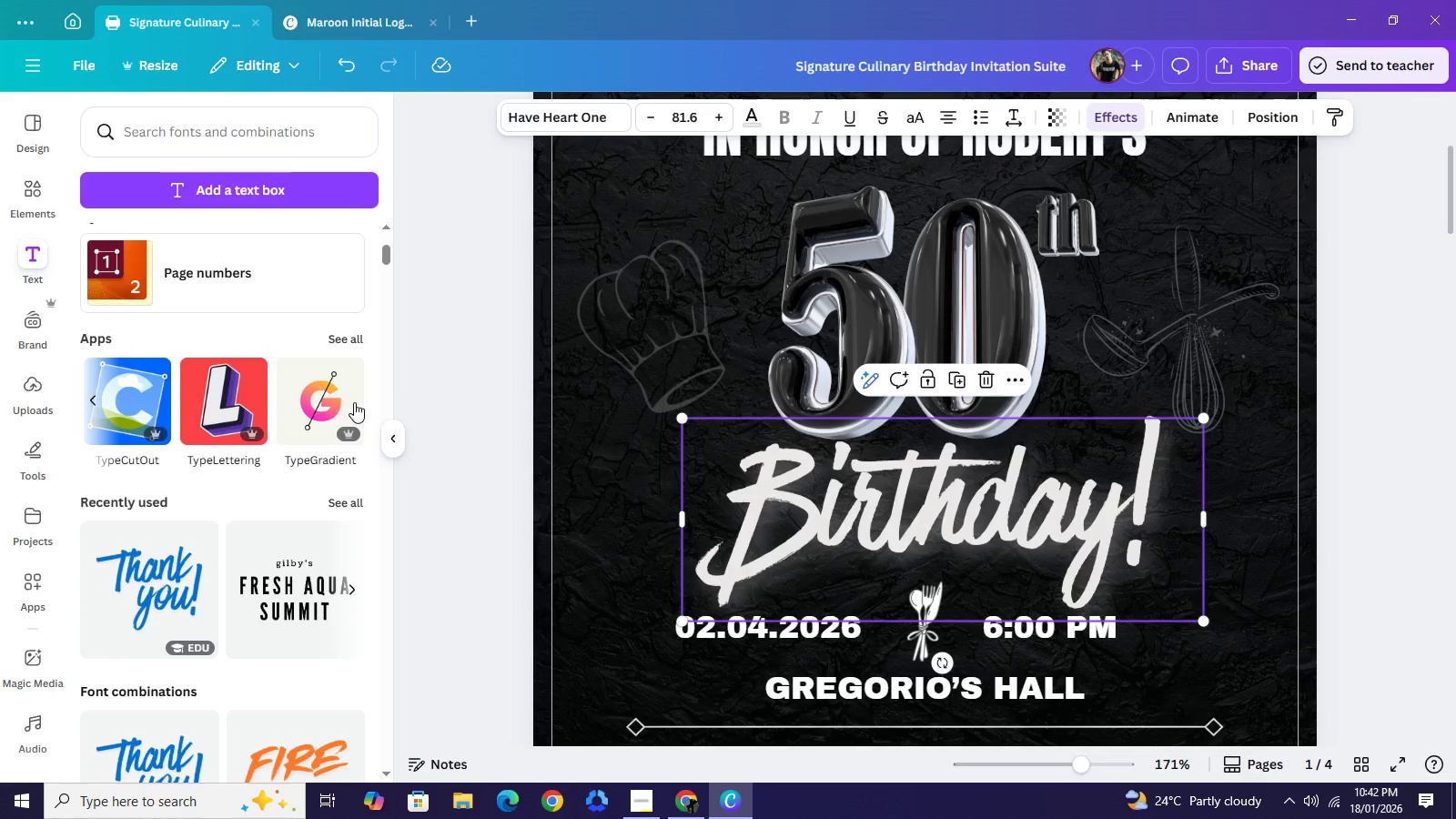 
left_click([354, 402])
 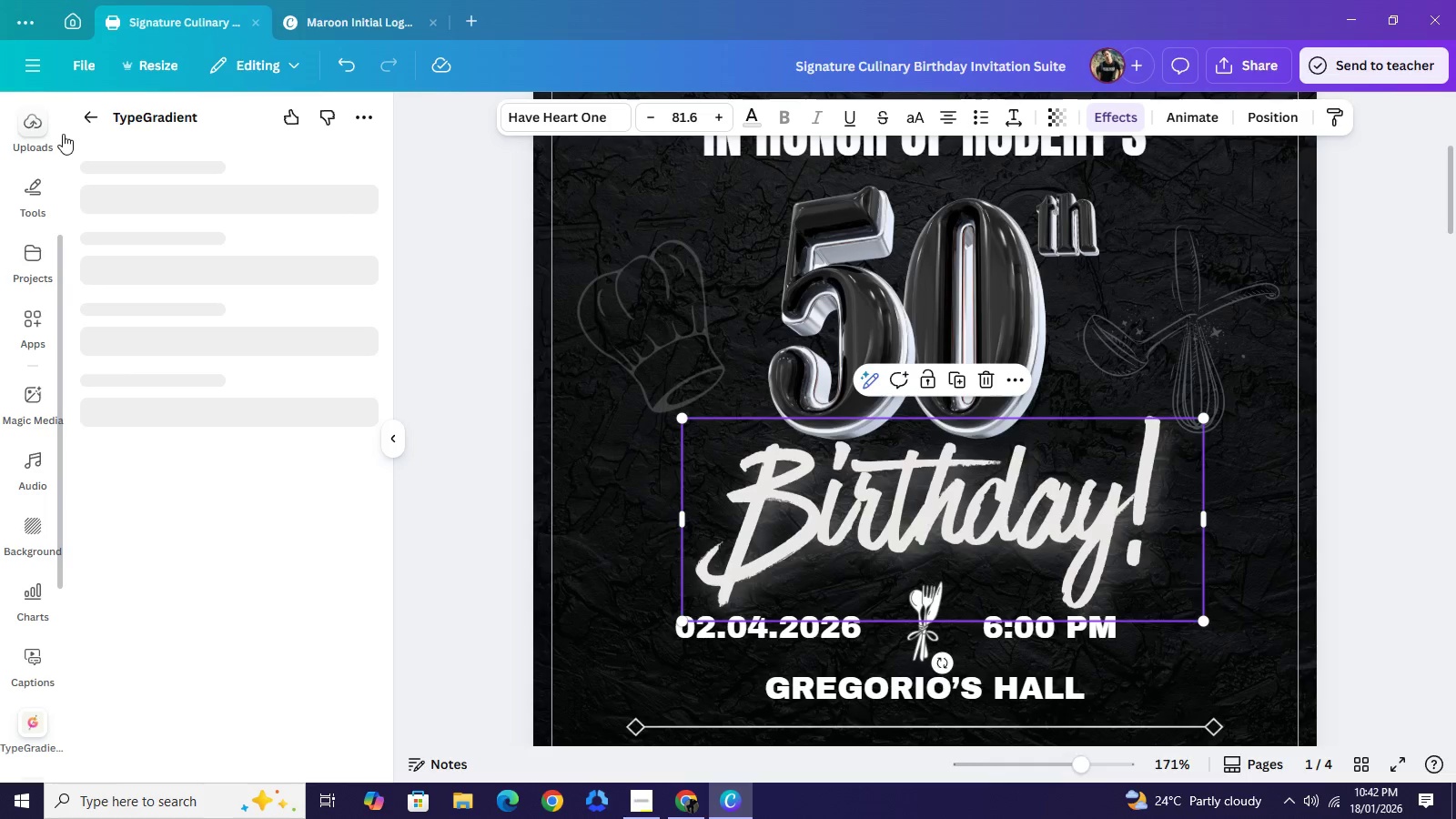 
left_click([90, 124])
 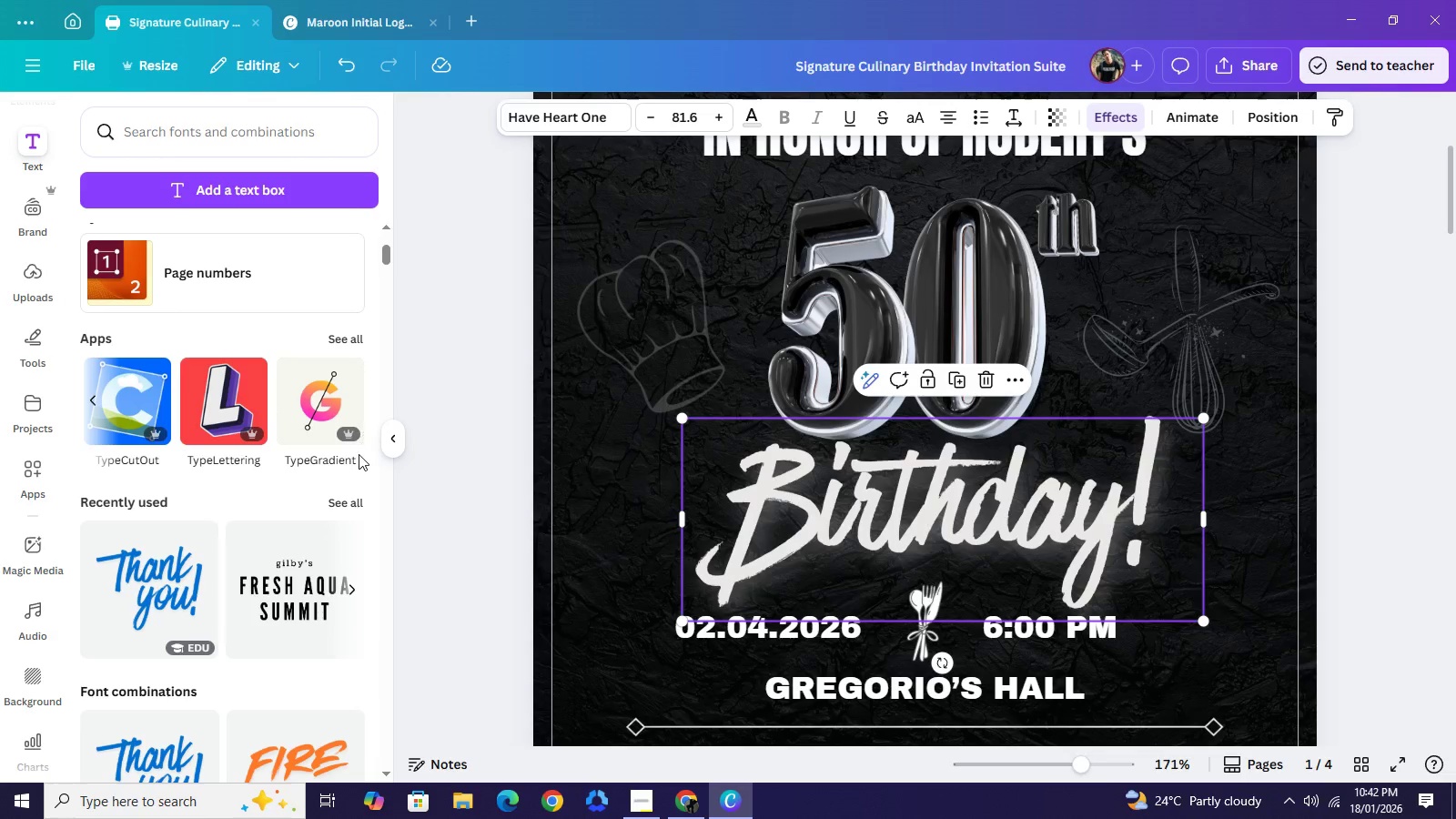 
scroll: coordinate [358, 469], scroll_direction: down, amount: 21.0
 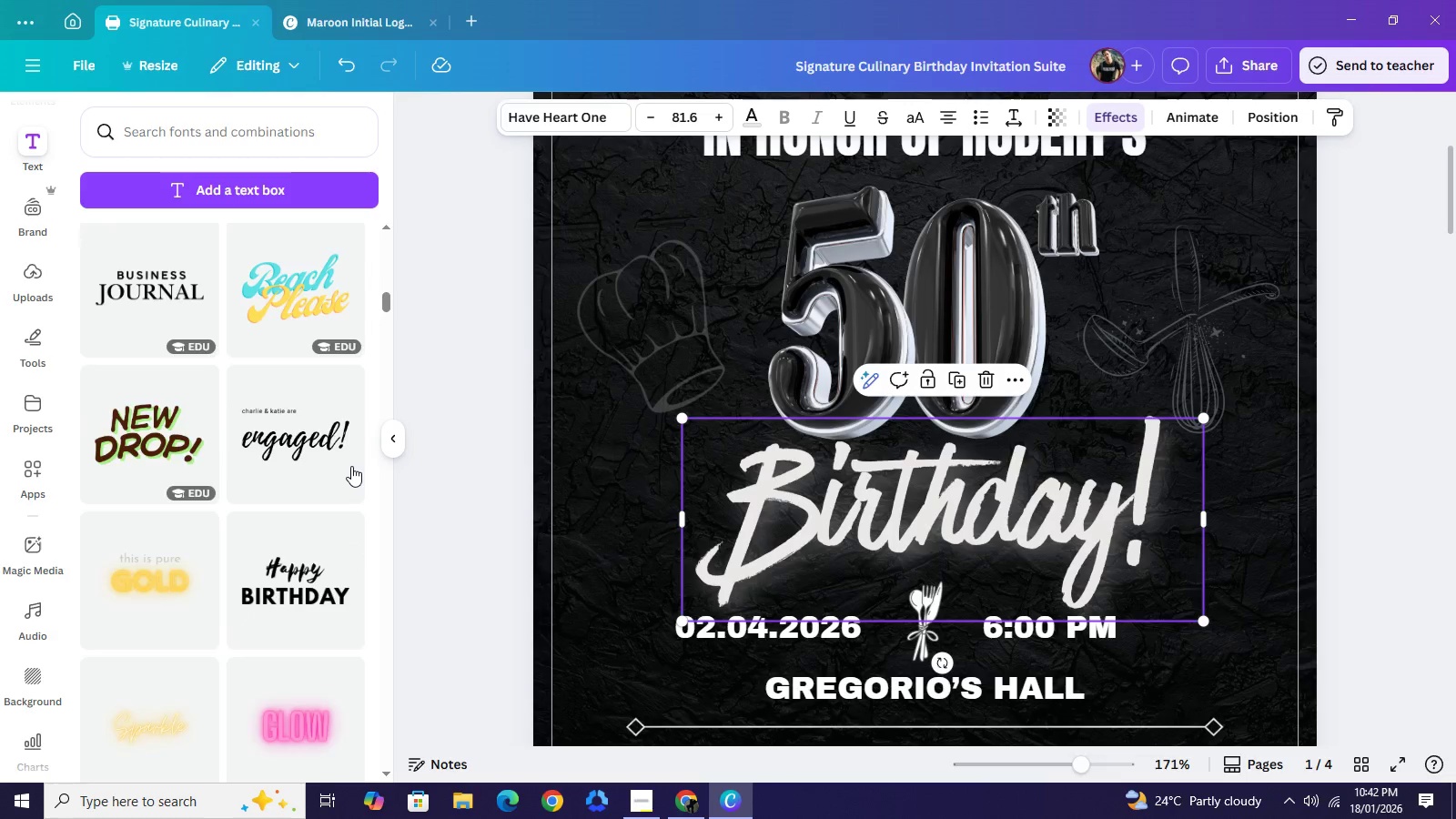 
scroll: coordinate [15, 178], scroll_direction: up, amount: 38.0
 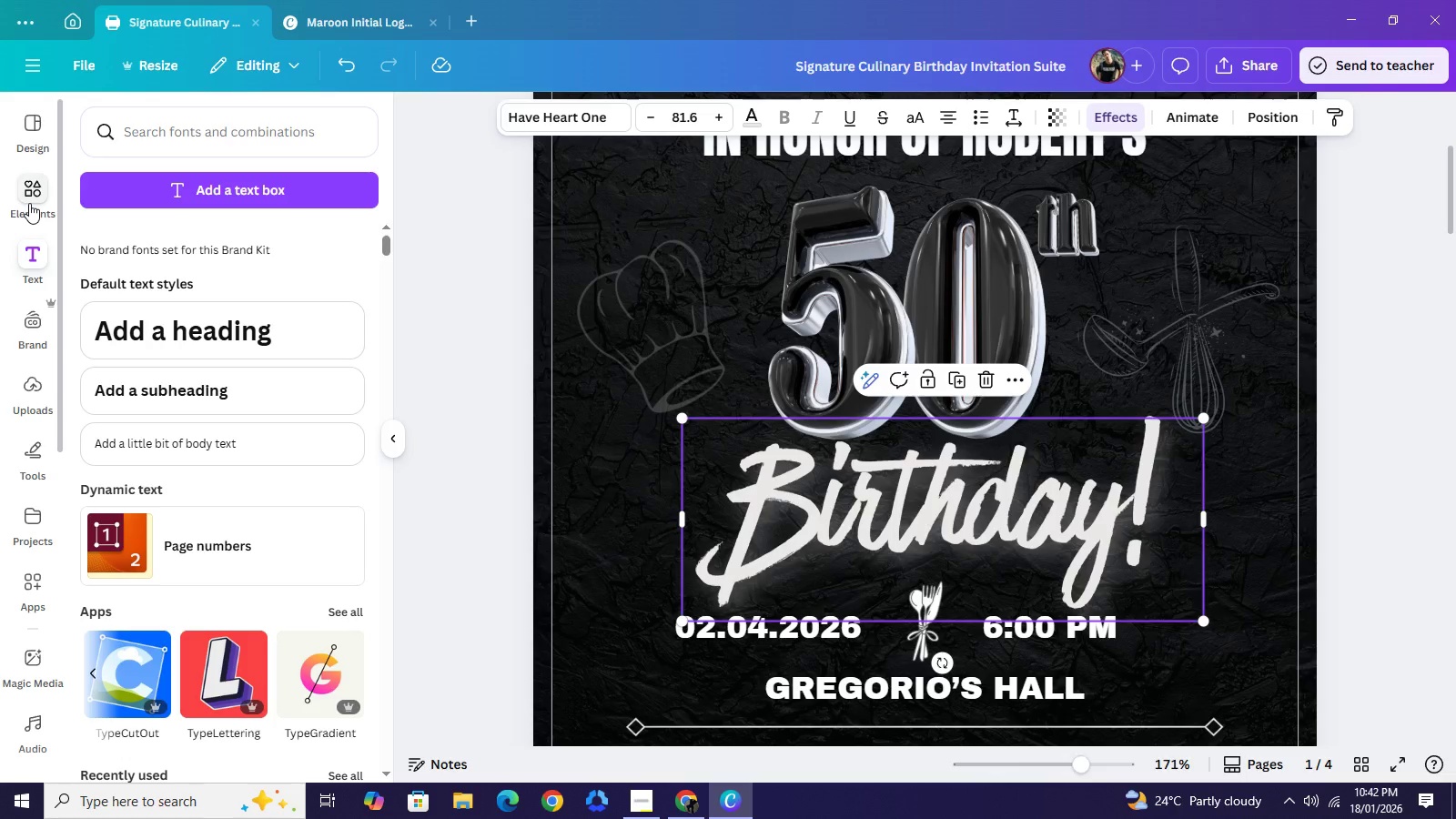 
left_click([29, 203])
 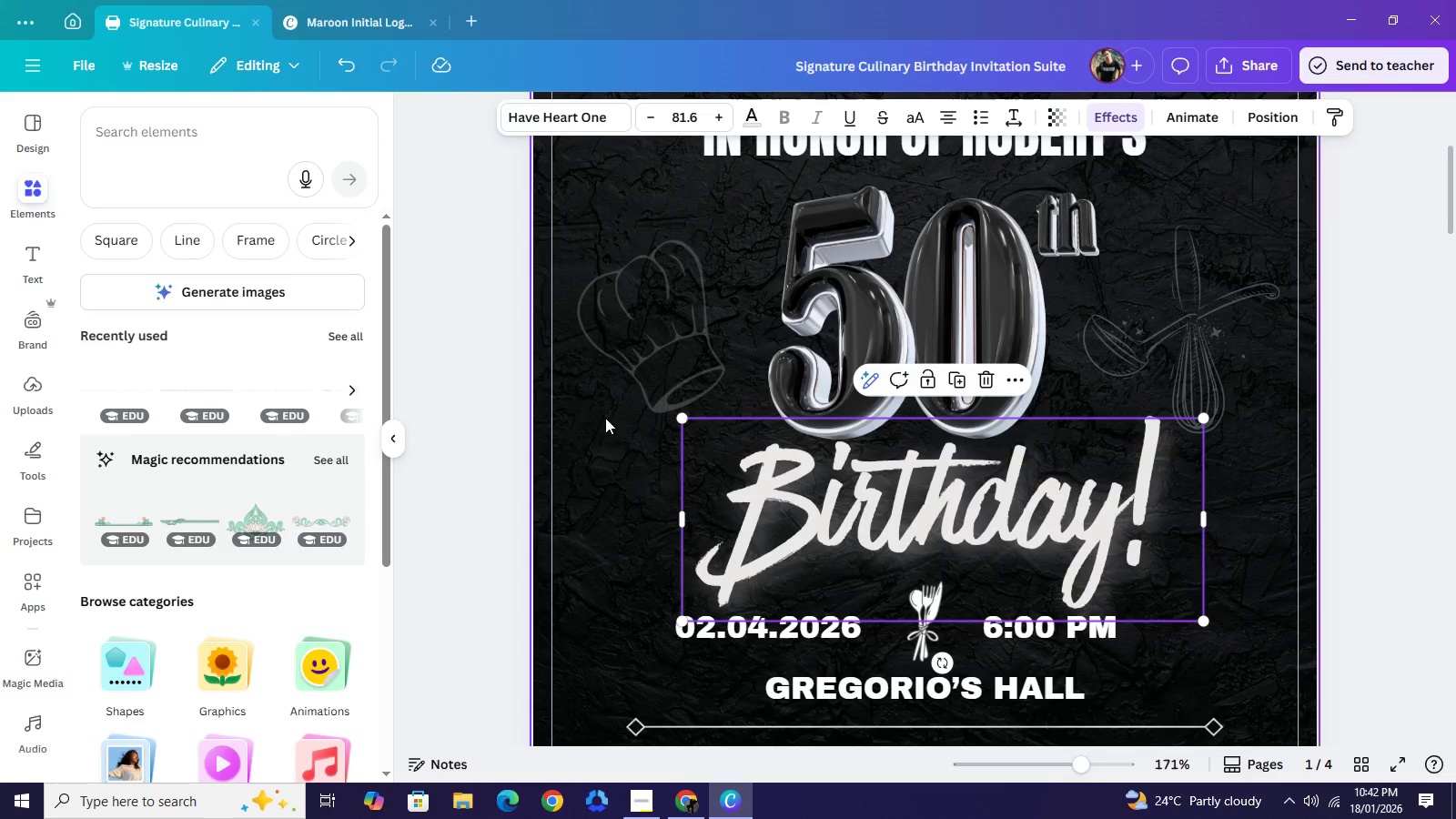 
wait(9.7)
 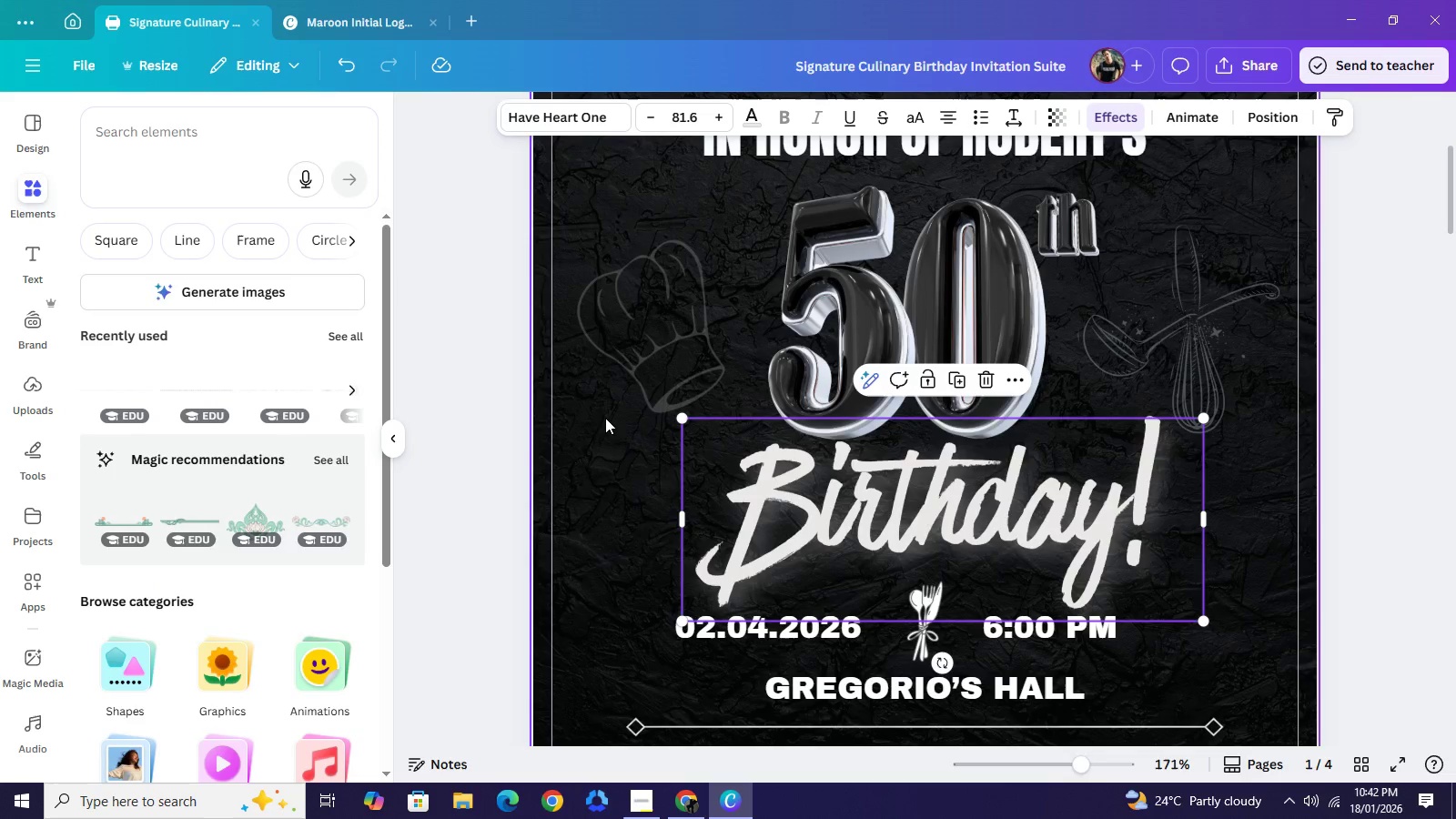 
left_click([213, 140])
 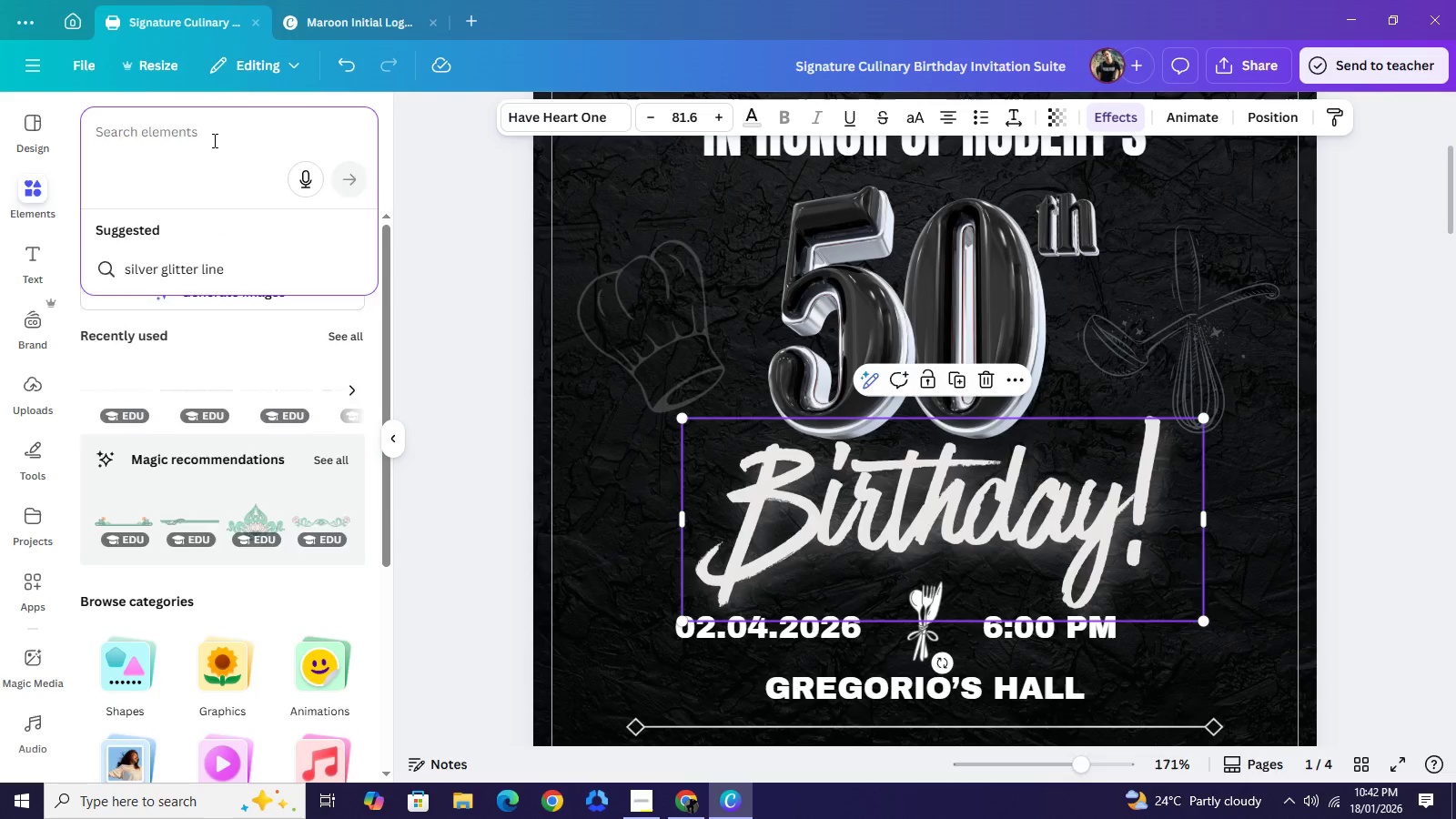 
type(birtdhay)
key(Backspace)
key(Backspace)
key(Backspace)
key(Backspace)
type(hday)
 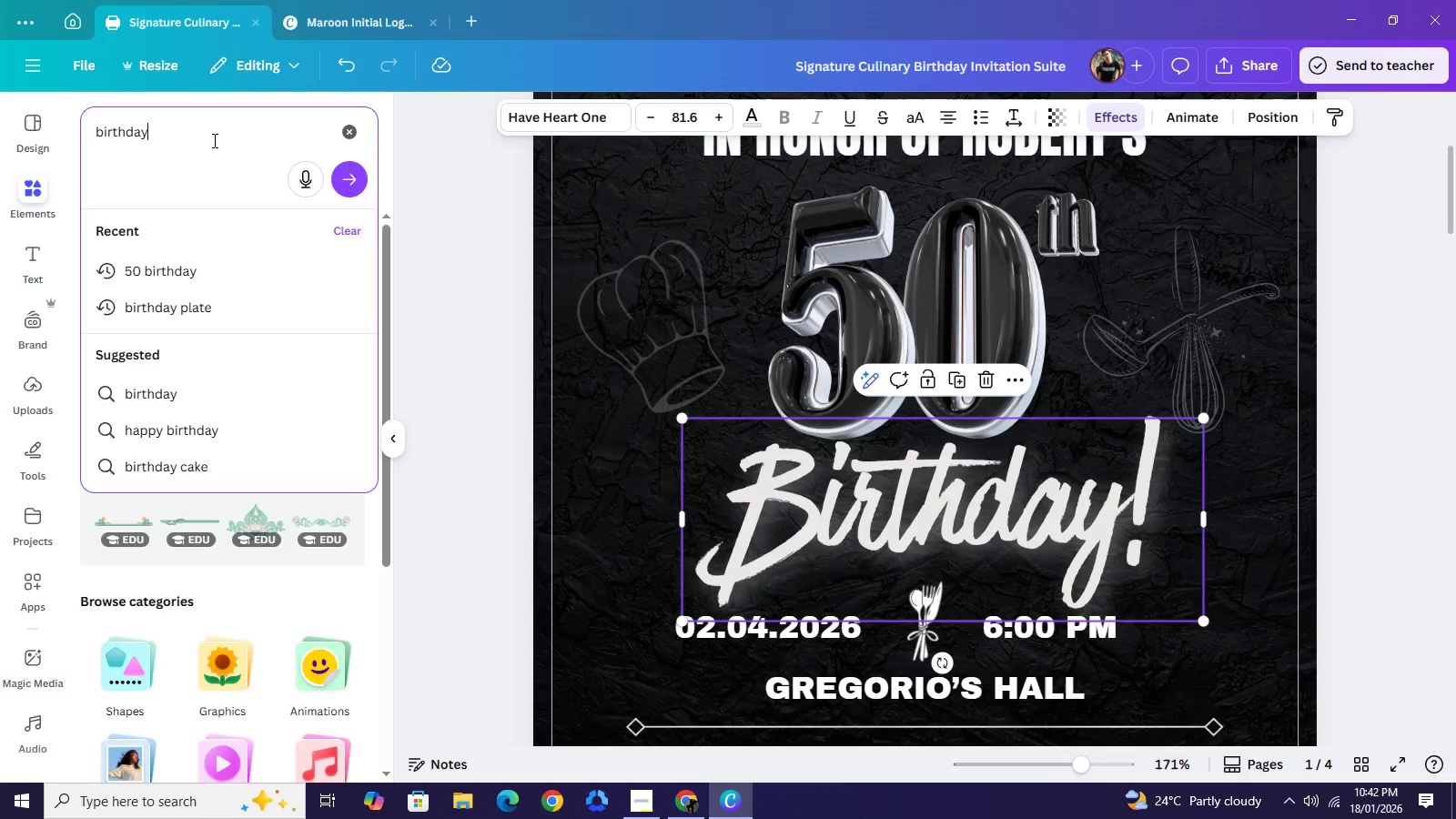 
key(Enter)
 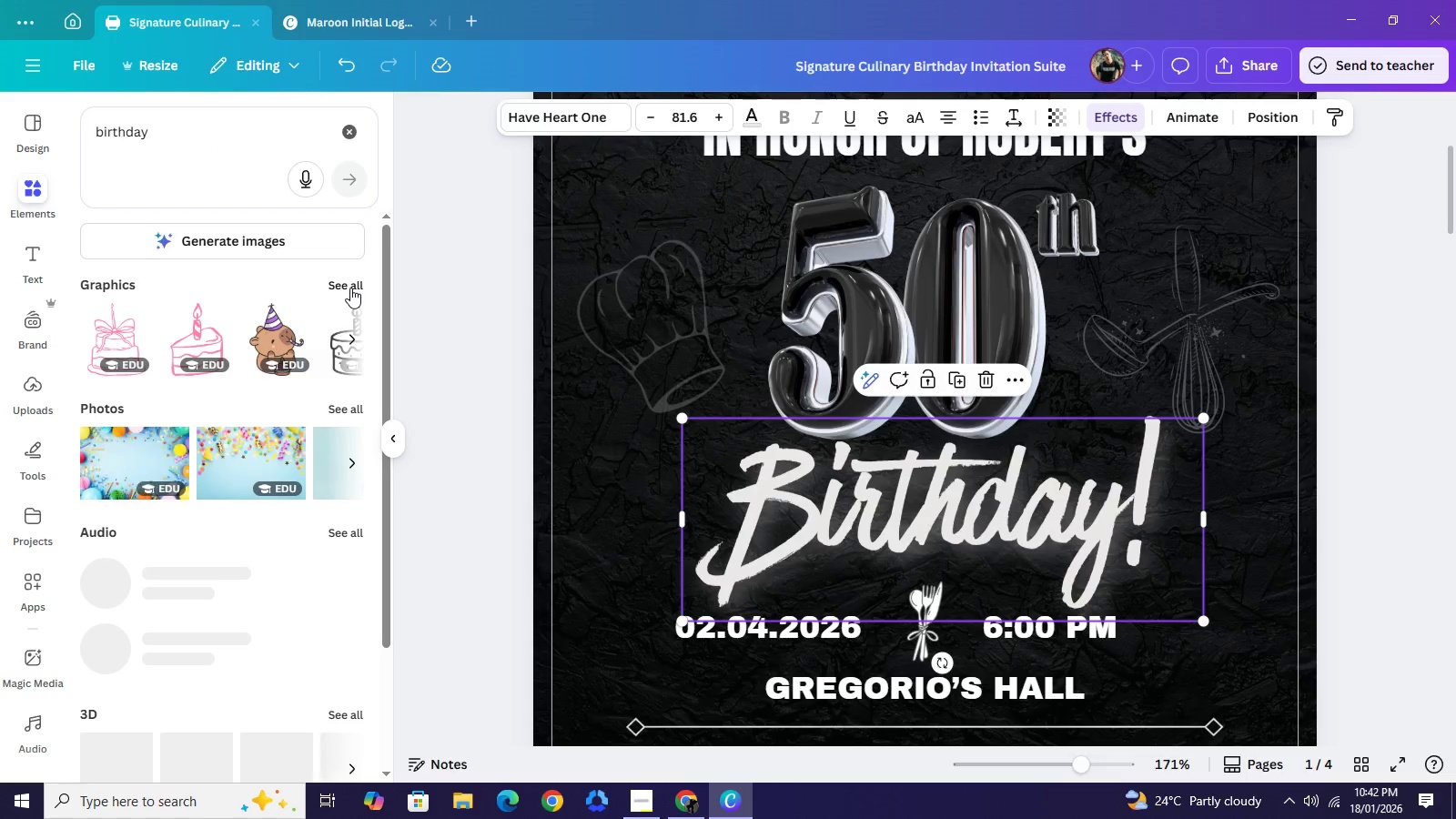 
left_click([350, 288])
 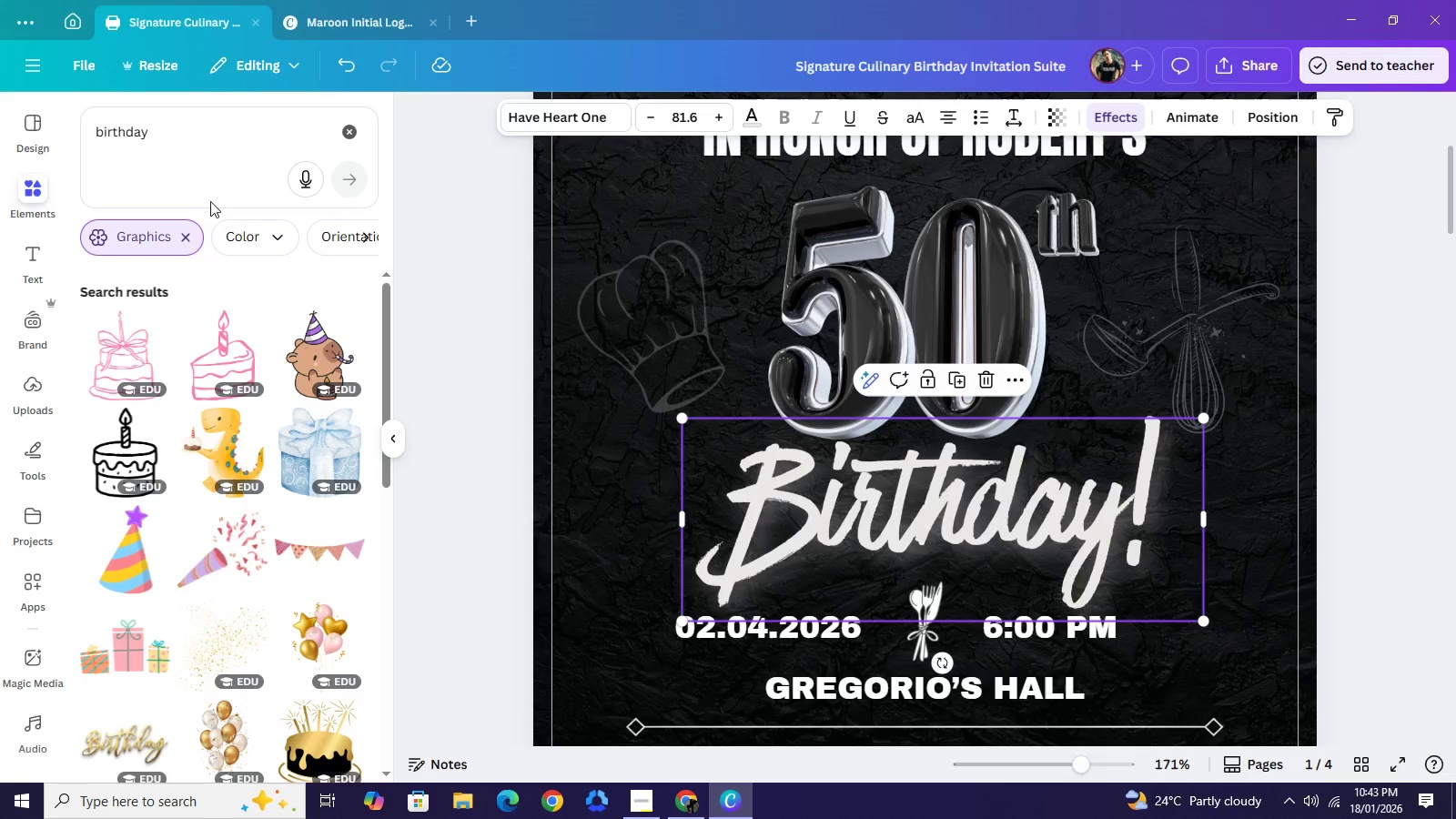 
scroll: coordinate [249, 505], scroll_direction: down, amount: 3.0
 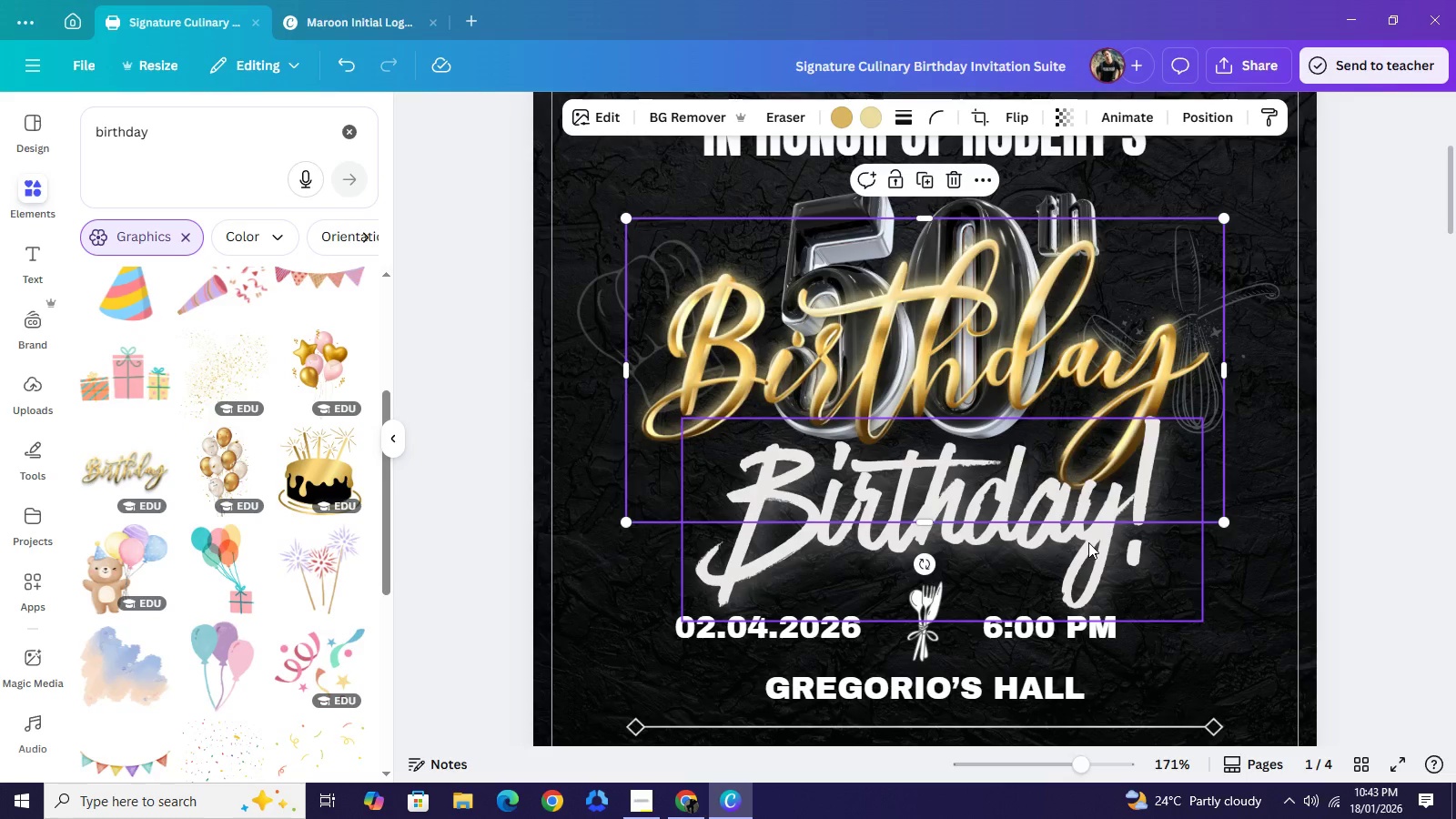 
key(Backspace)
 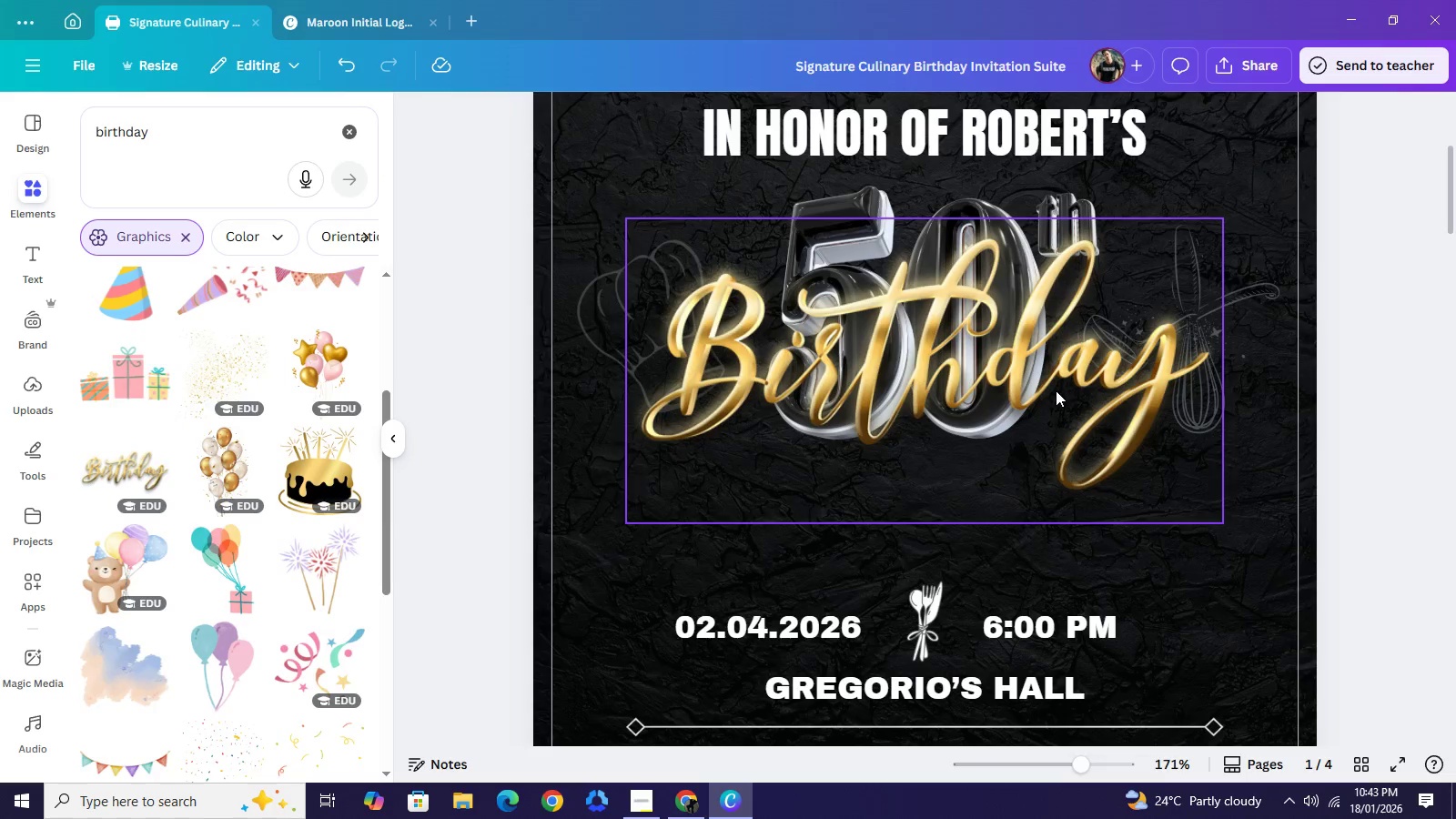 
left_click_drag(start_coordinate=[1056, 389], to_coordinate=[1057, 531])
 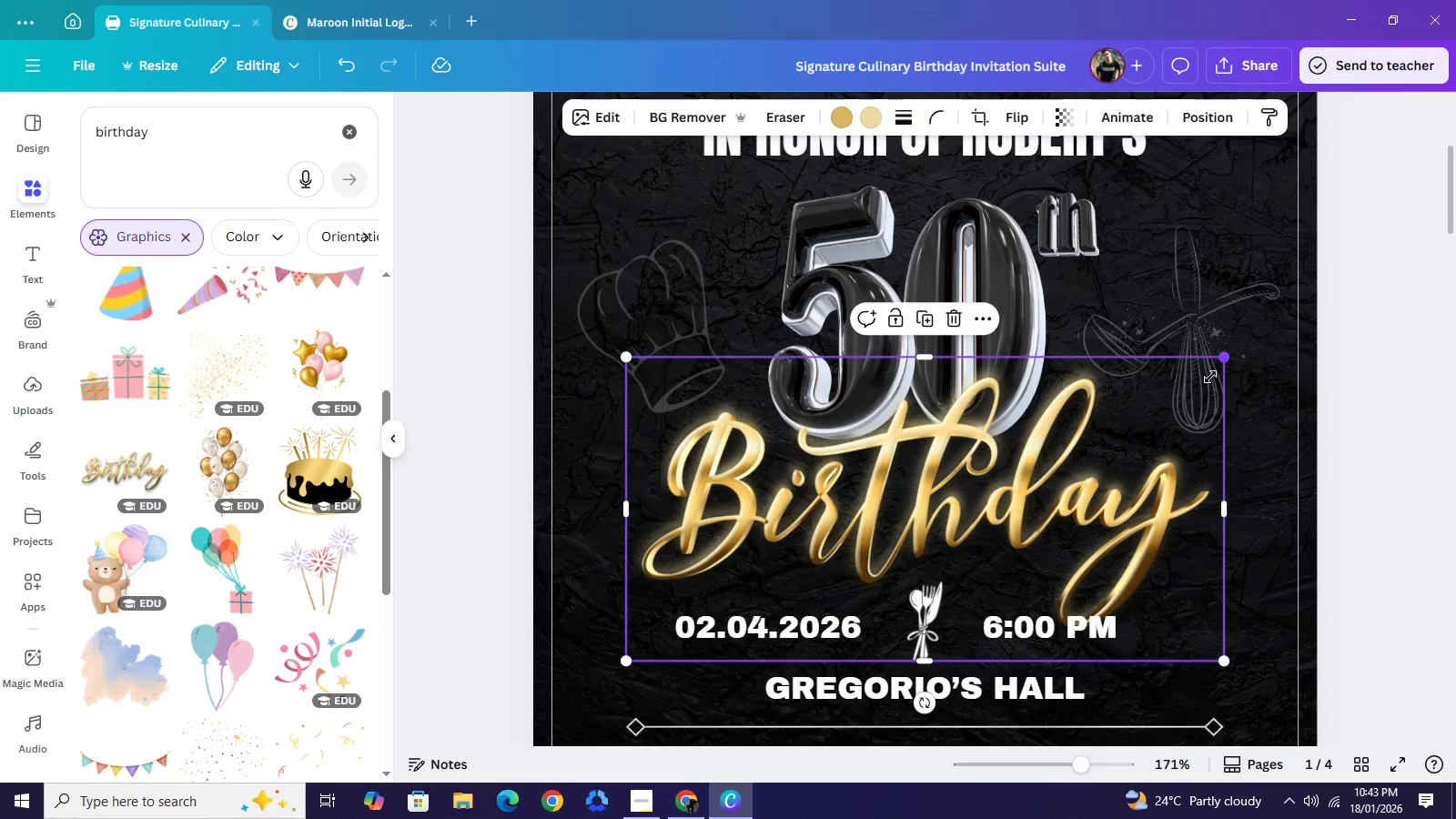 
left_click_drag(start_coordinate=[1223, 362], to_coordinate=[1160, 427])
 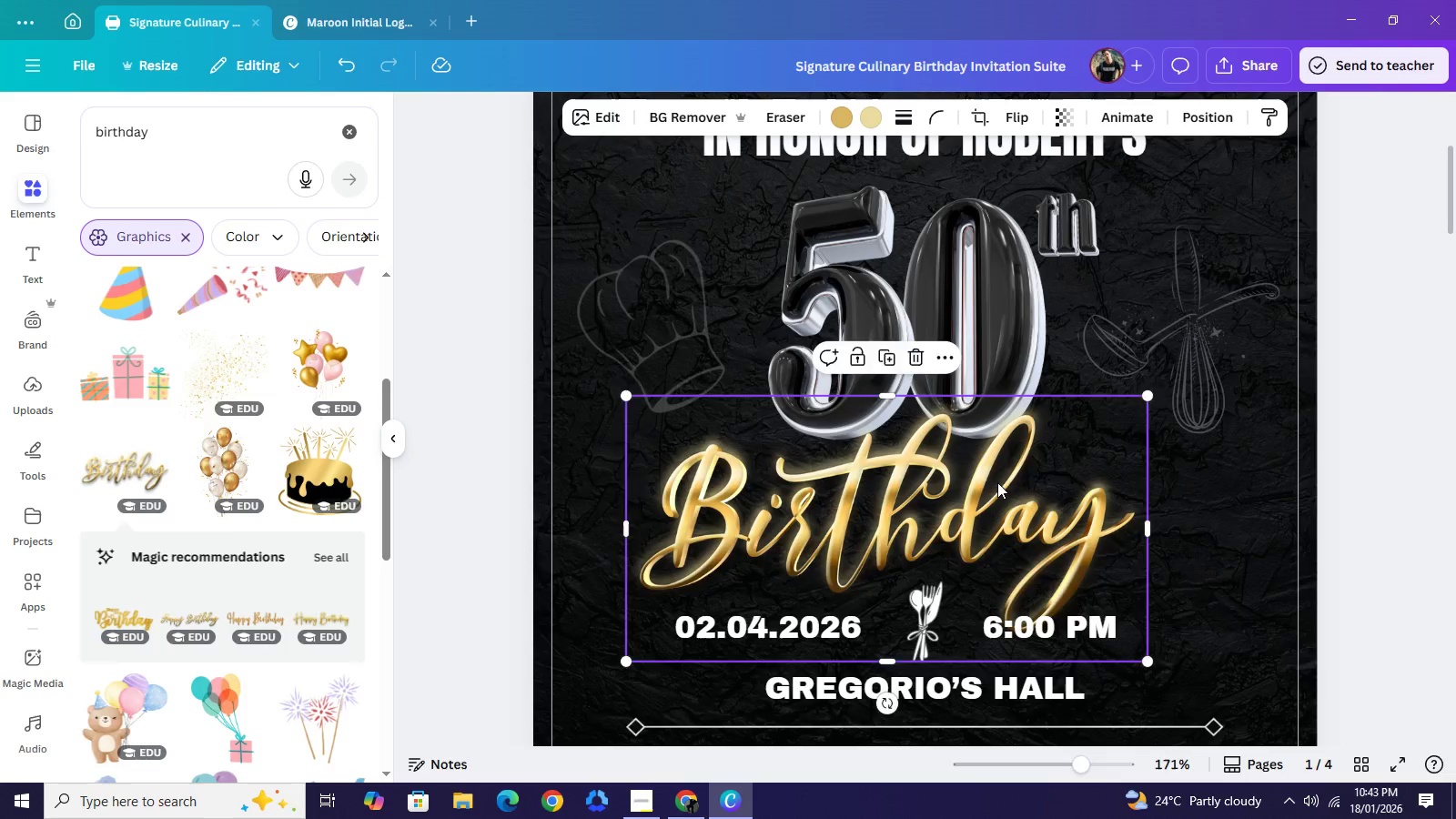 
left_click_drag(start_coordinate=[976, 482], to_coordinate=[1016, 474])
 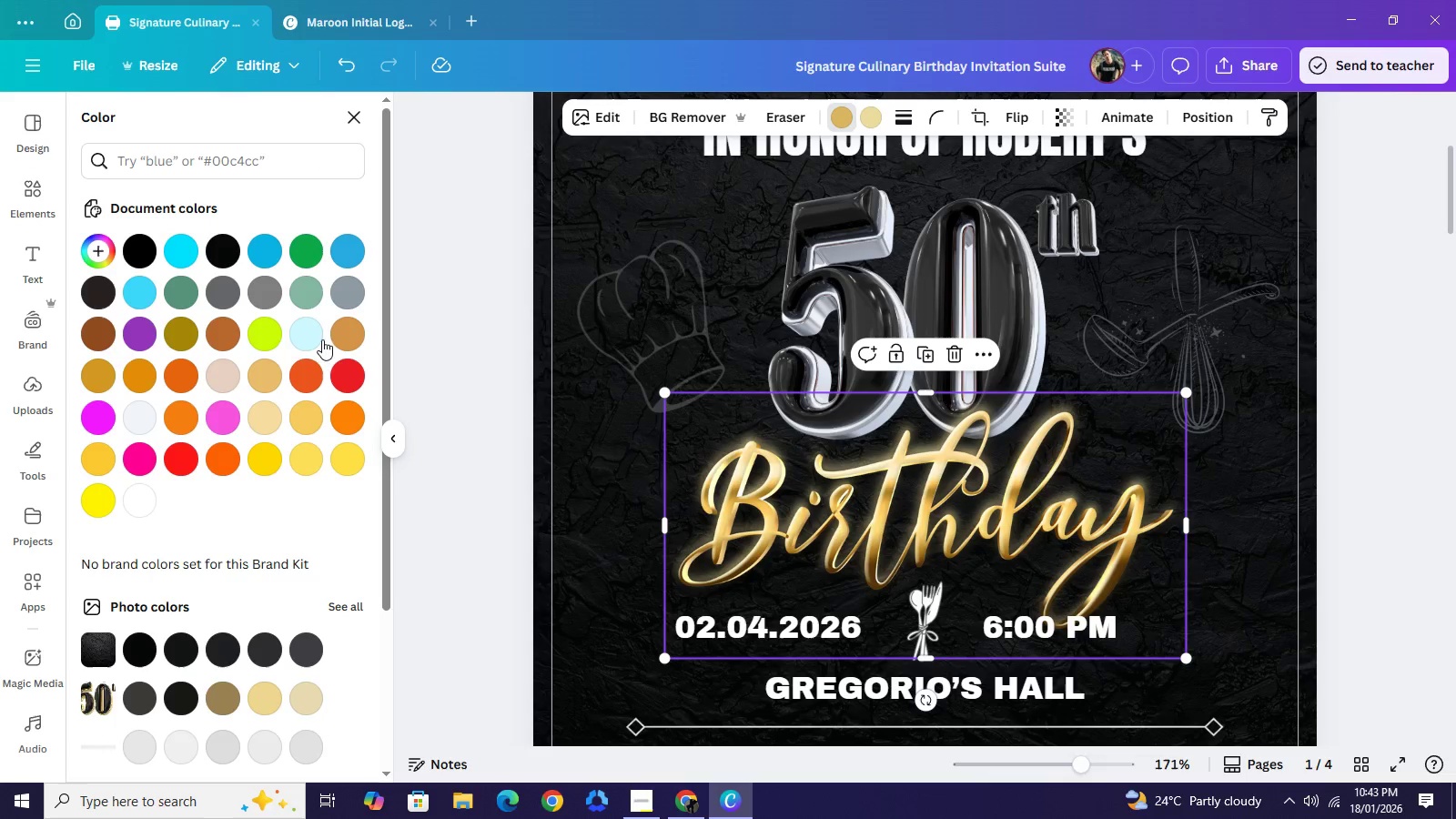 
wait(5.36)
 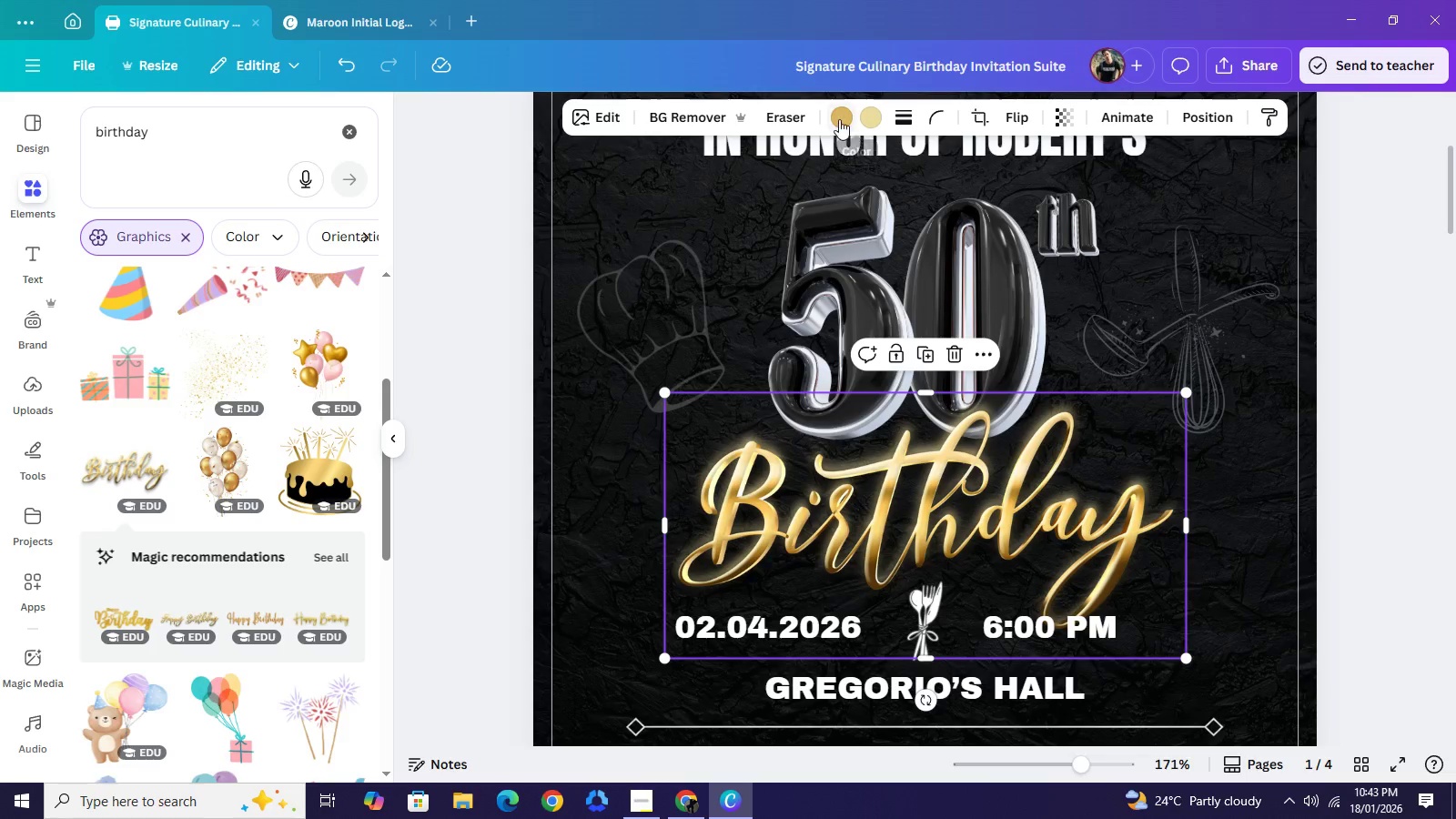 
left_click([147, 410])
 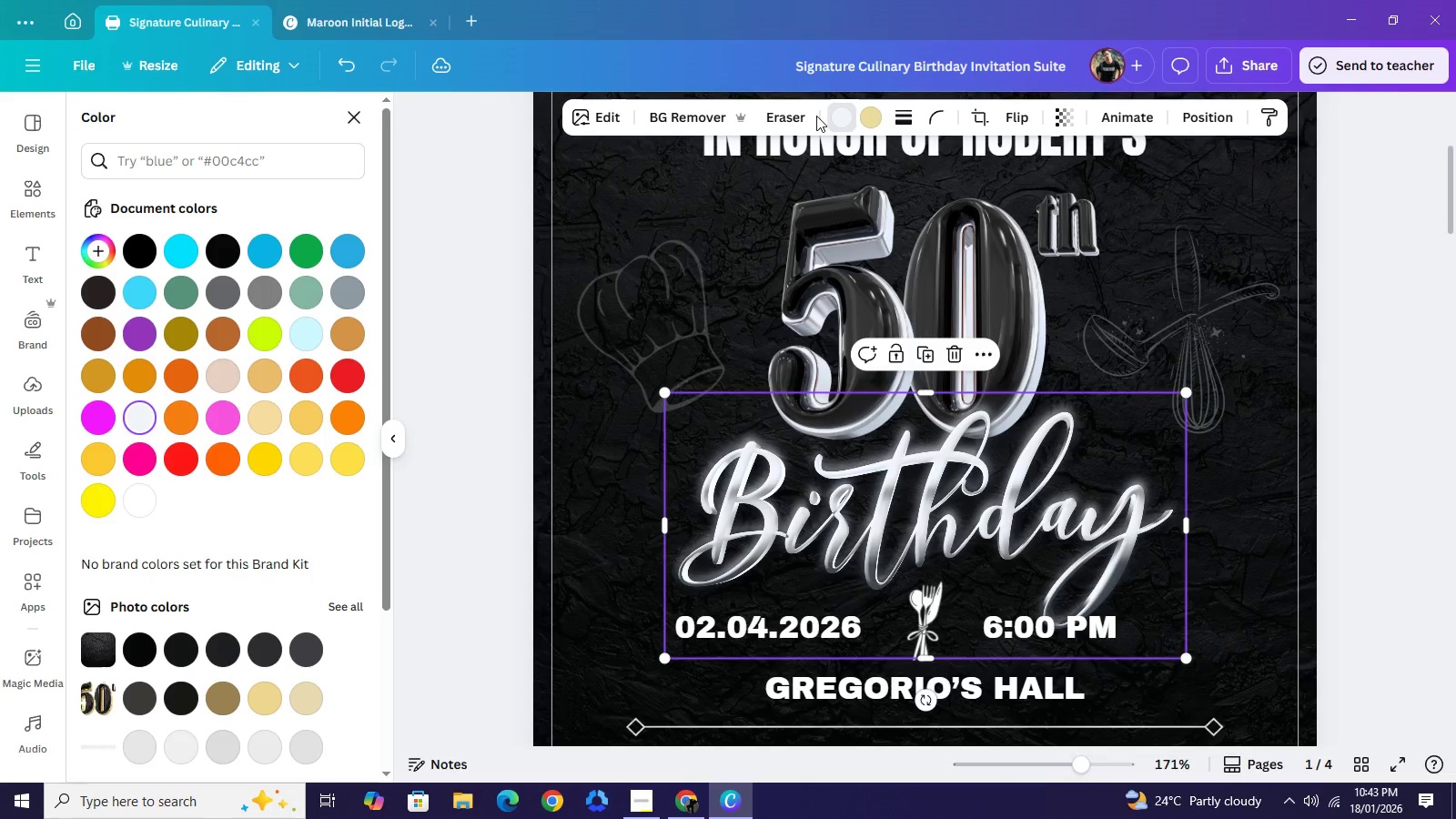 
left_click([871, 126])
 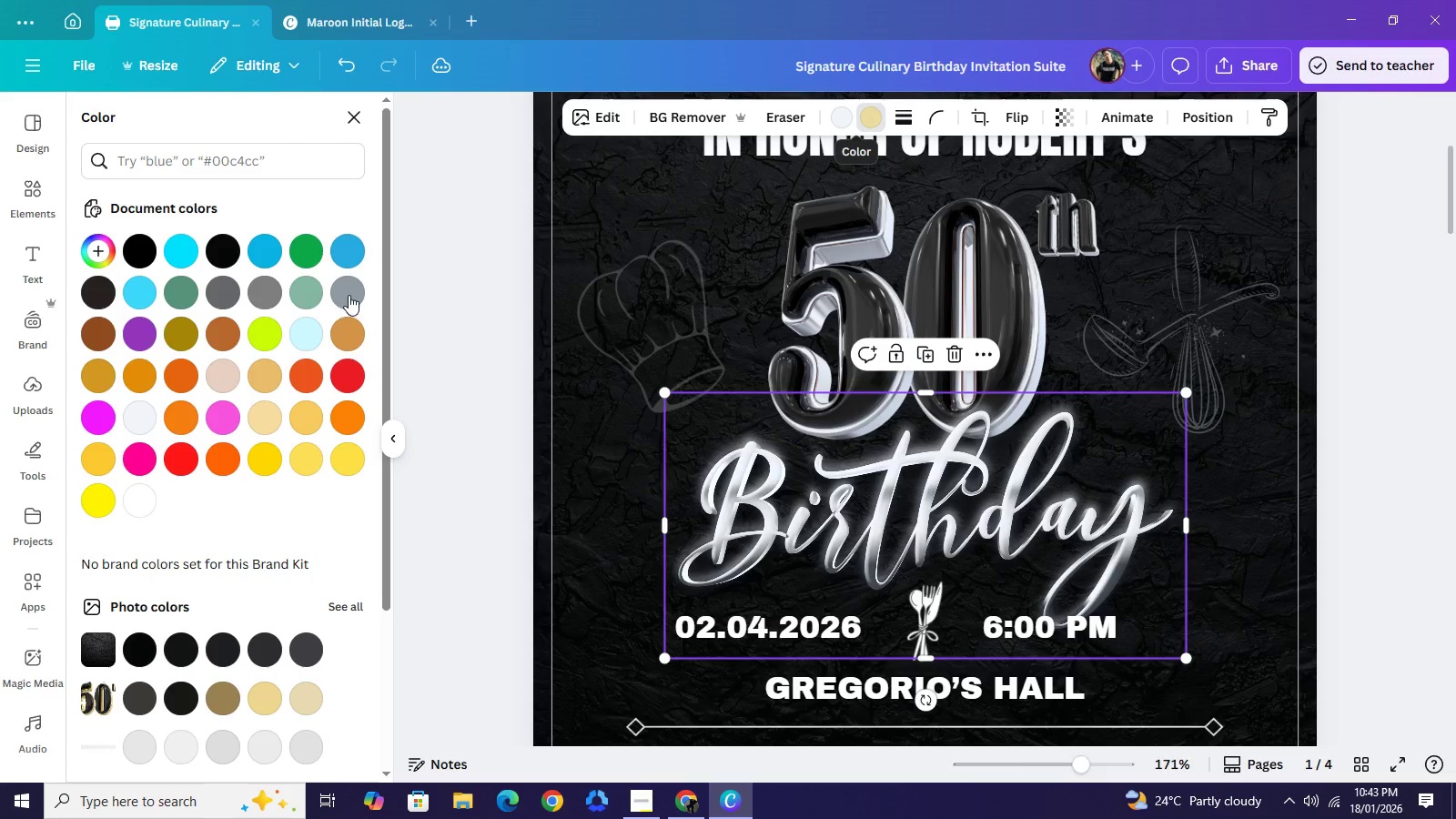 
left_click([349, 295])
 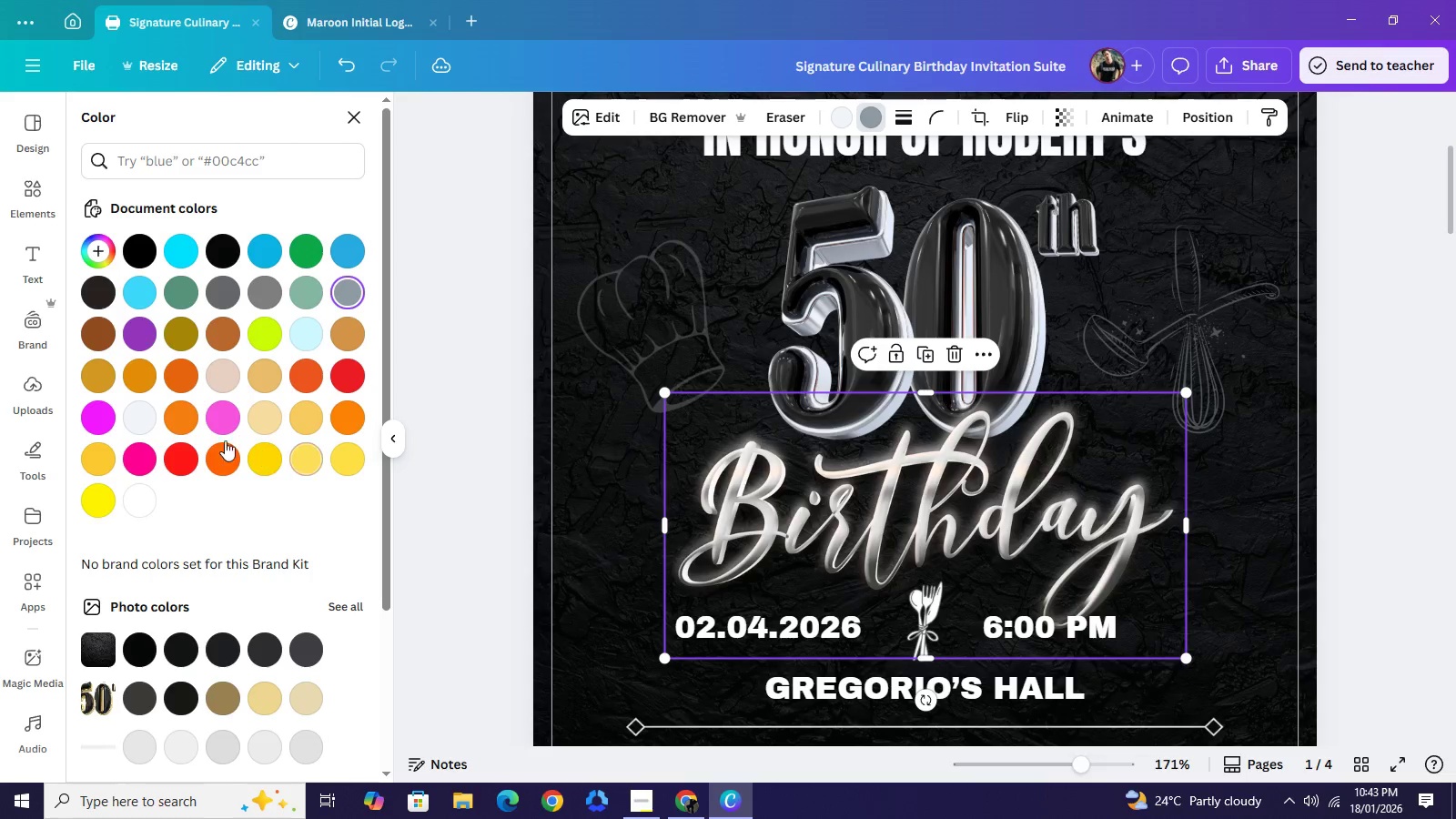 
left_click([135, 422])
 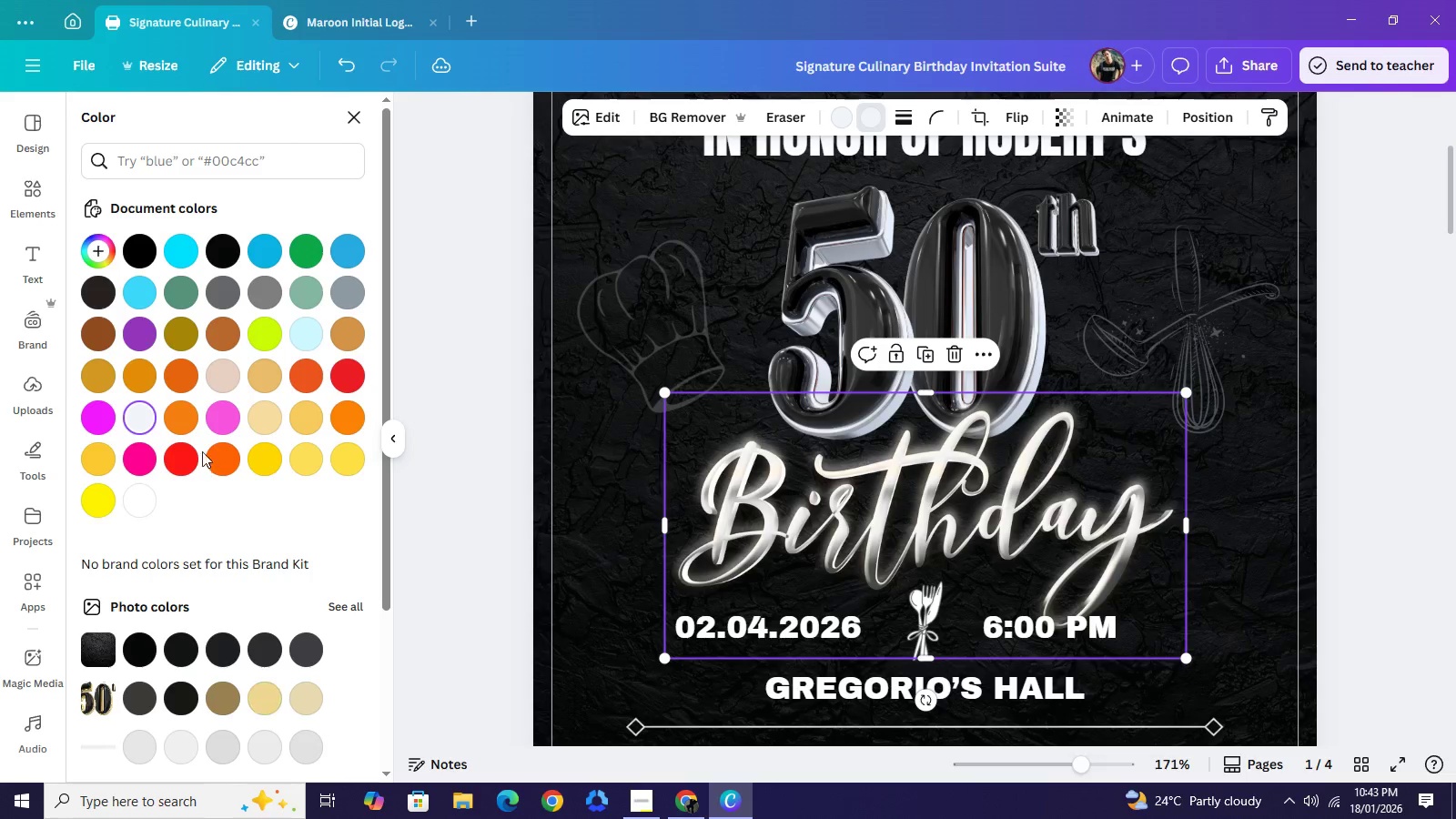 
left_click([218, 300])
 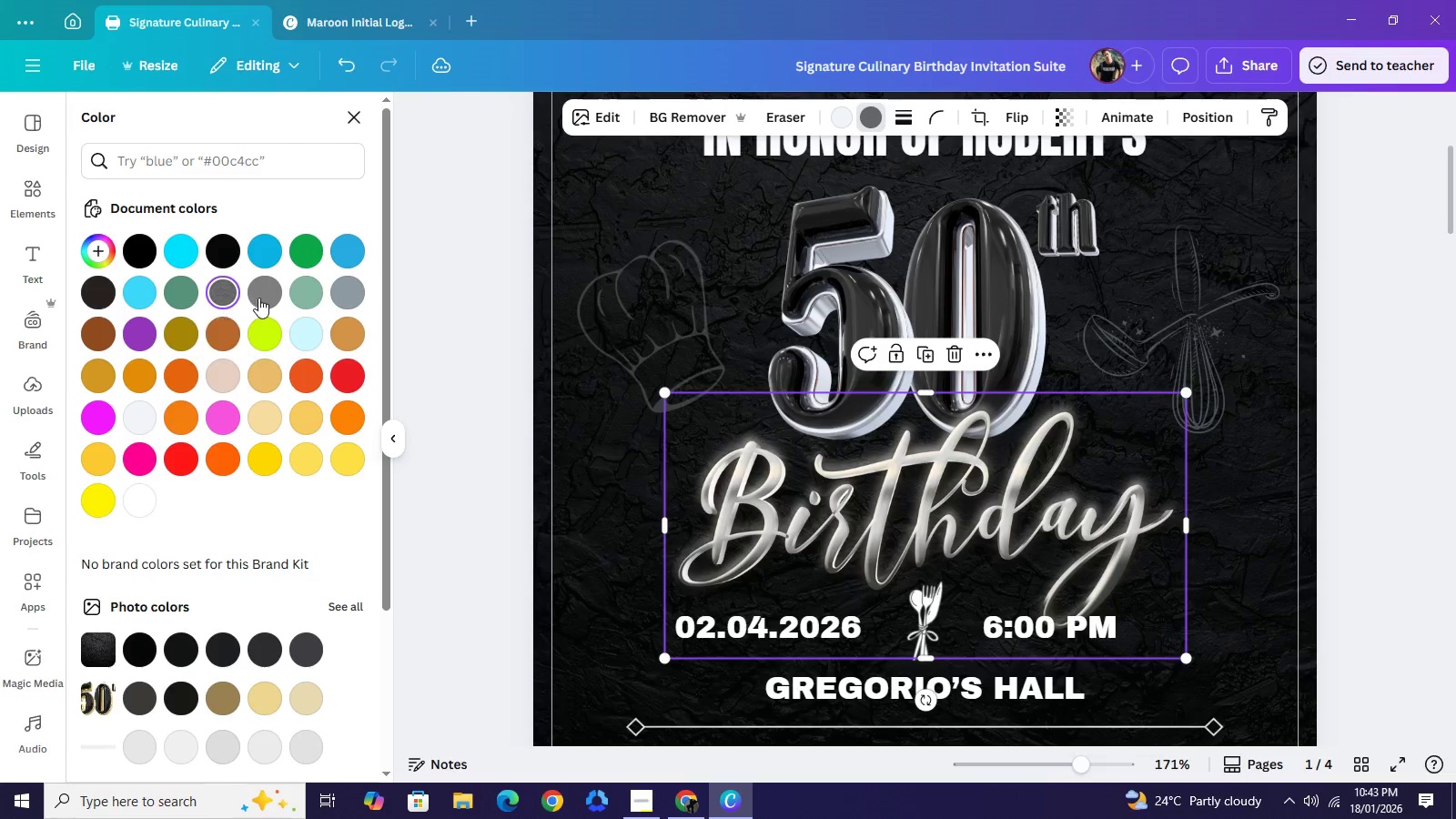 
mouse_move([279, 292])
 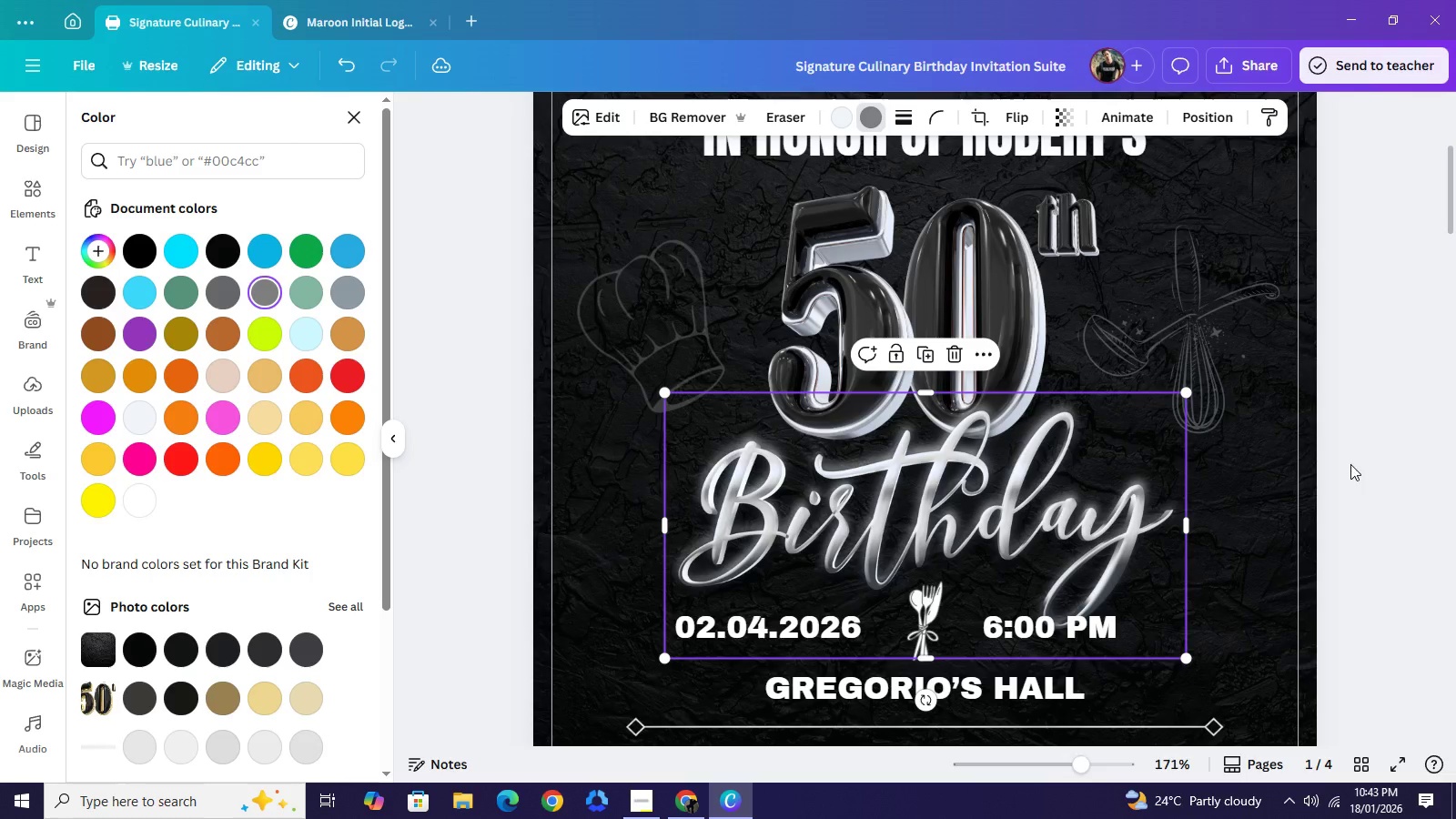 
left_click([1350, 464])
 